 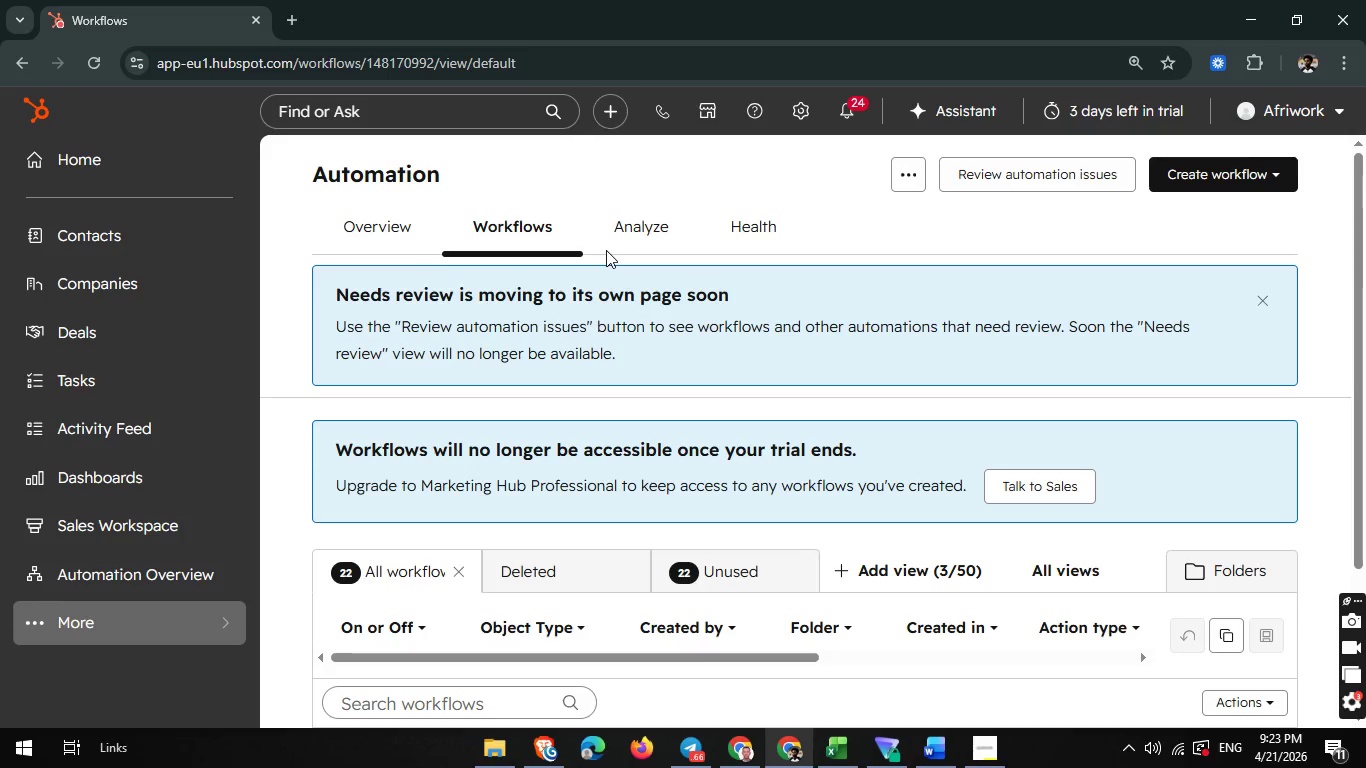 
mouse_move([1195, 175])
 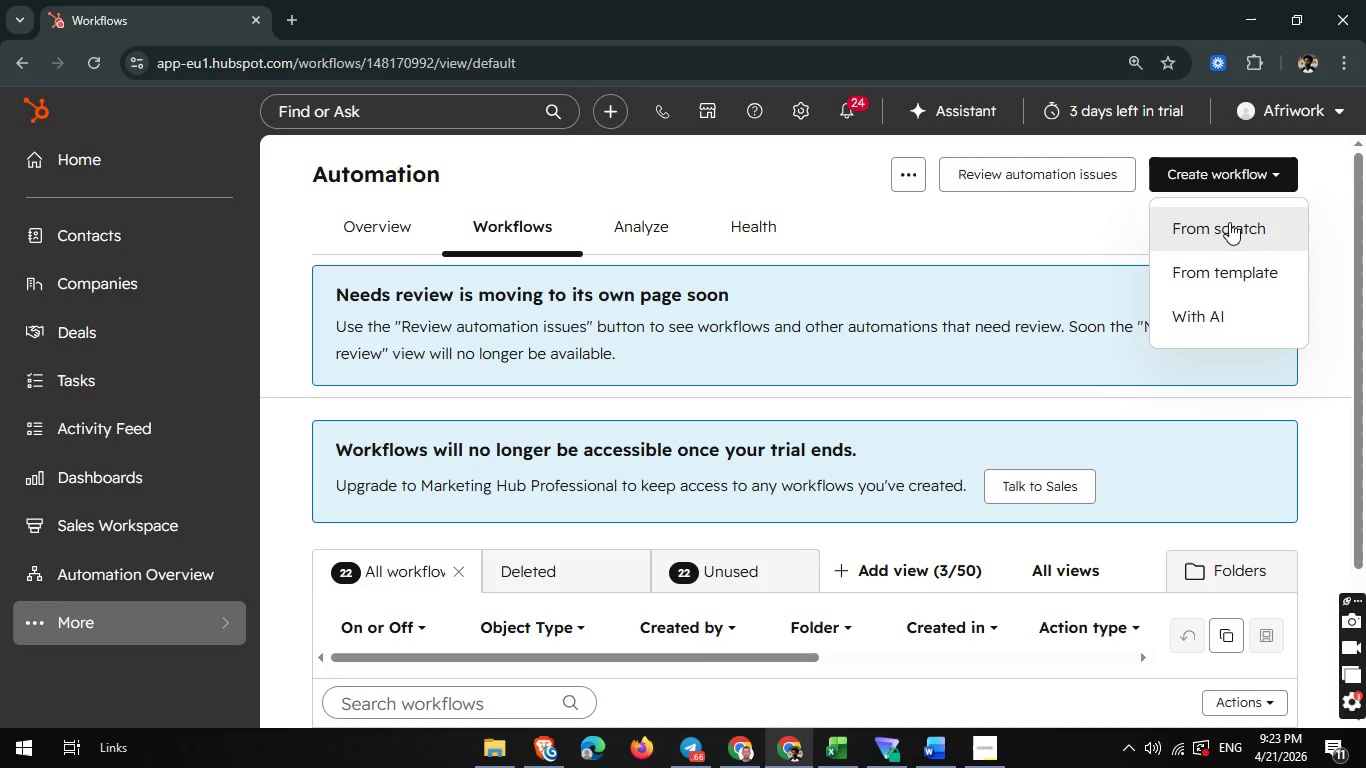 
left_click([1229, 222])
 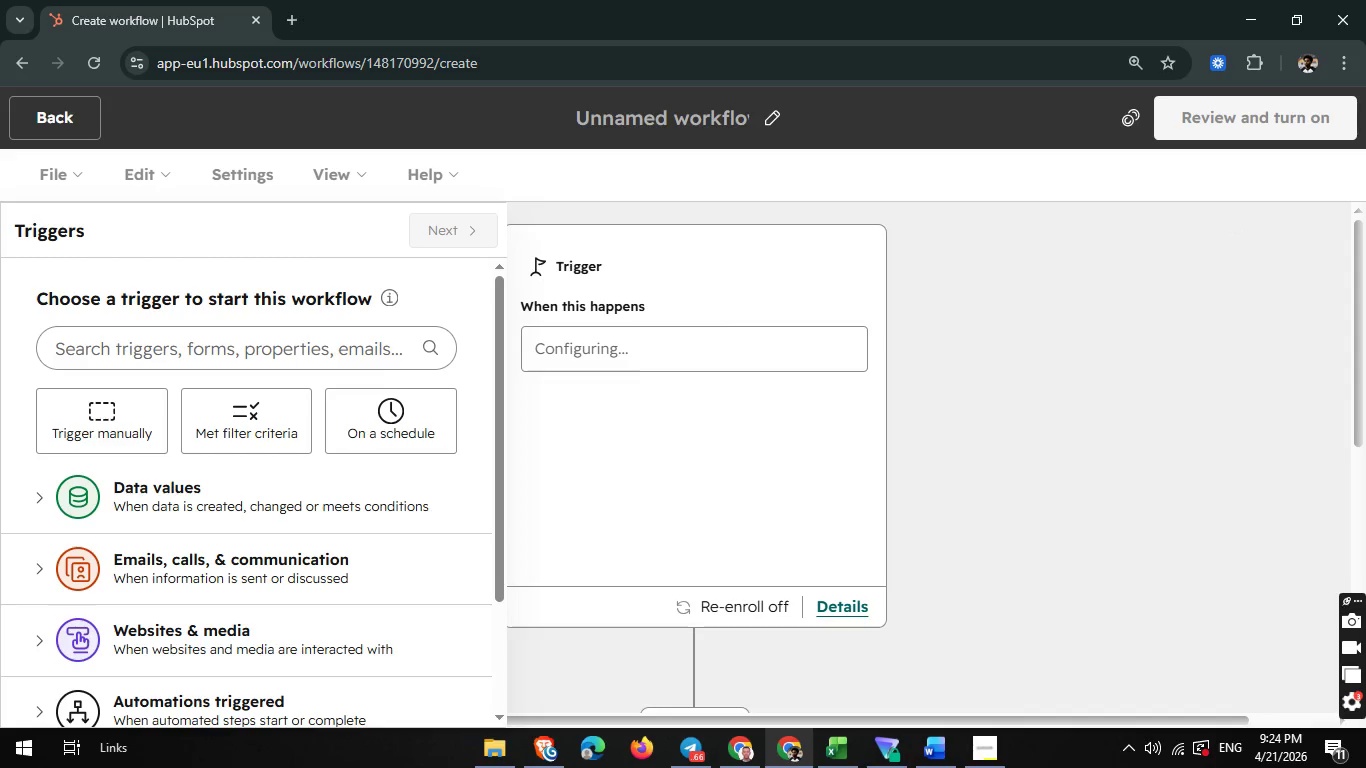 
wait(27.5)
 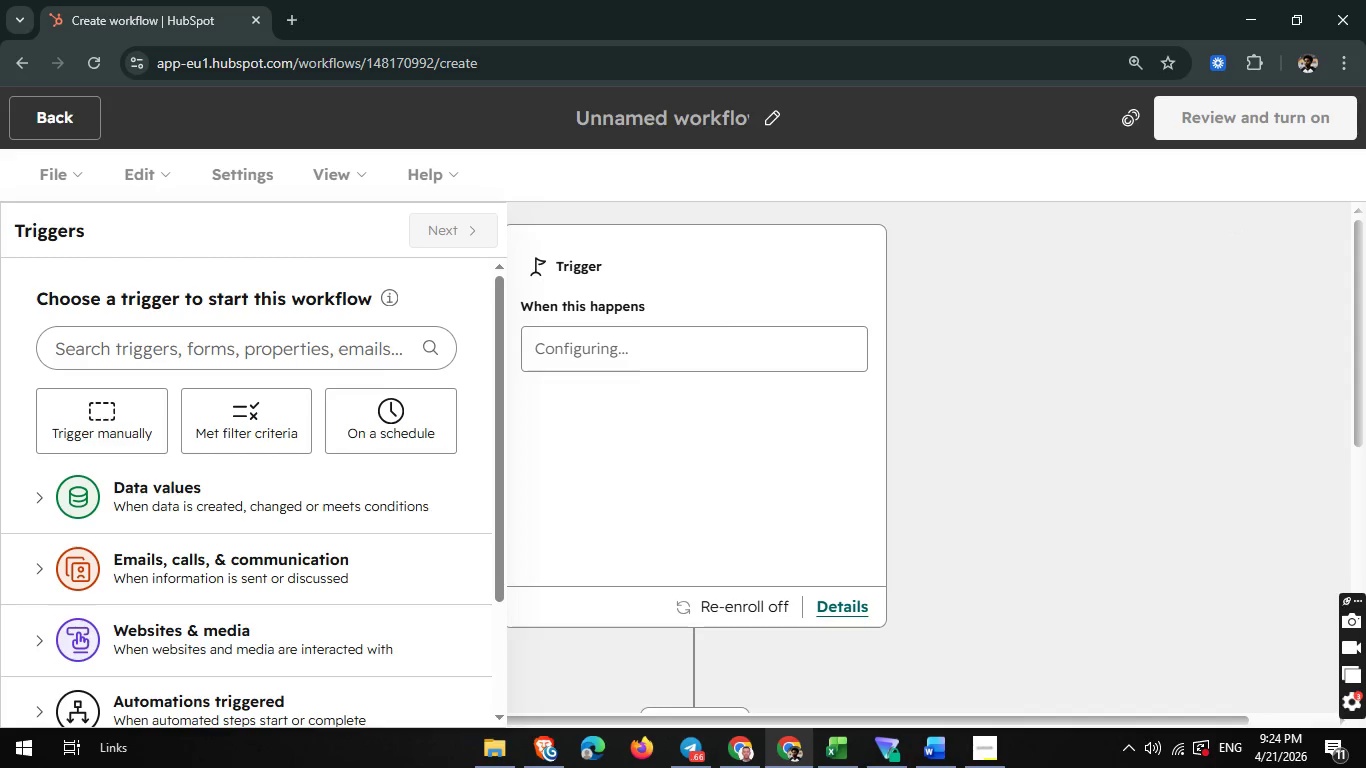 
scroll: coordinate [287, 545], scroll_direction: down, amount: 1.0
 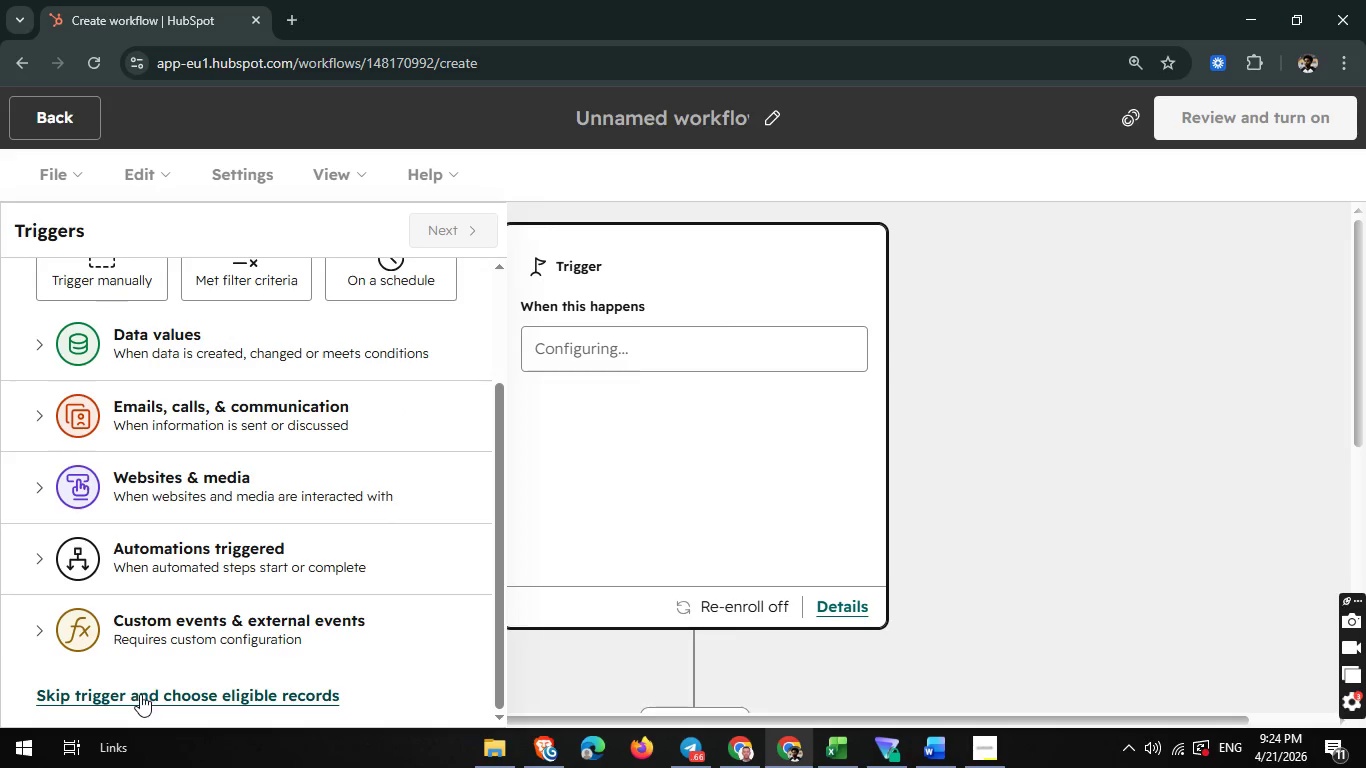 
wait(5.5)
 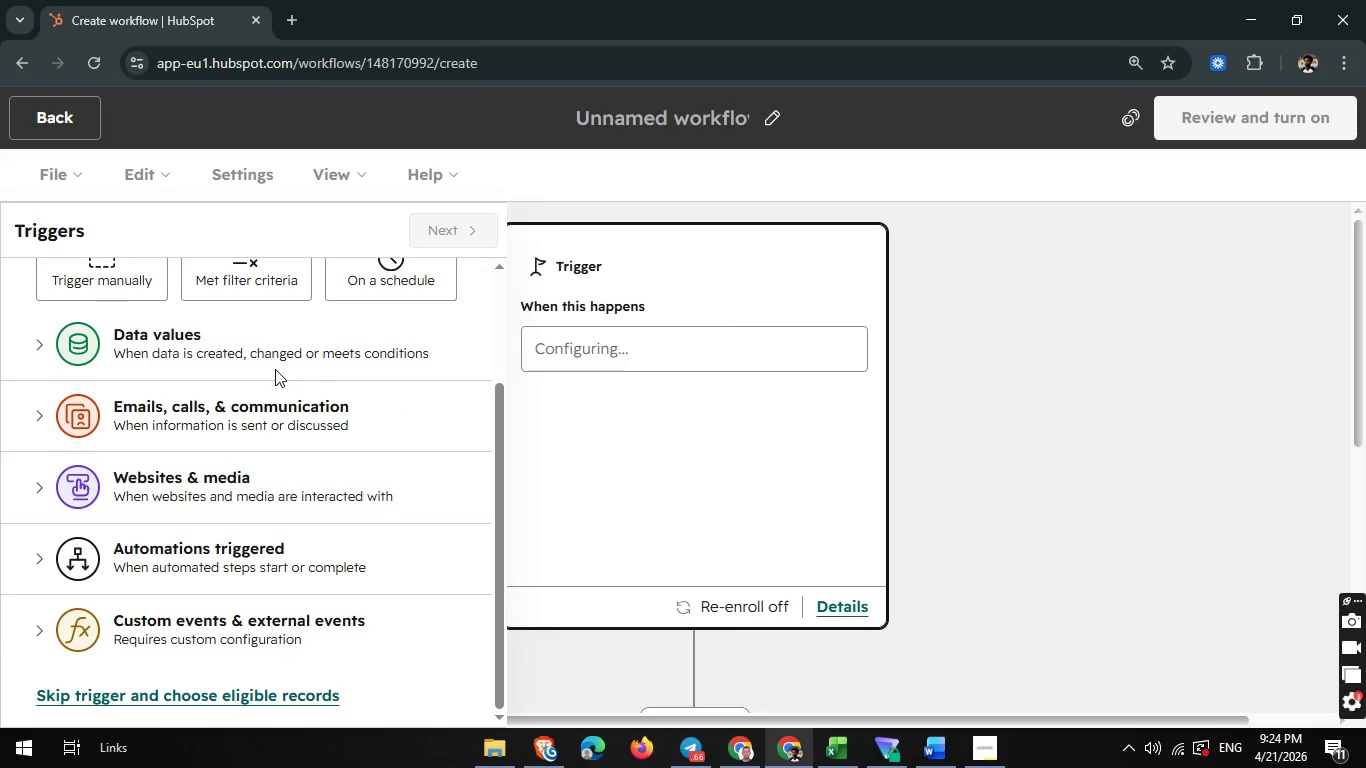 
left_click([210, 689])
 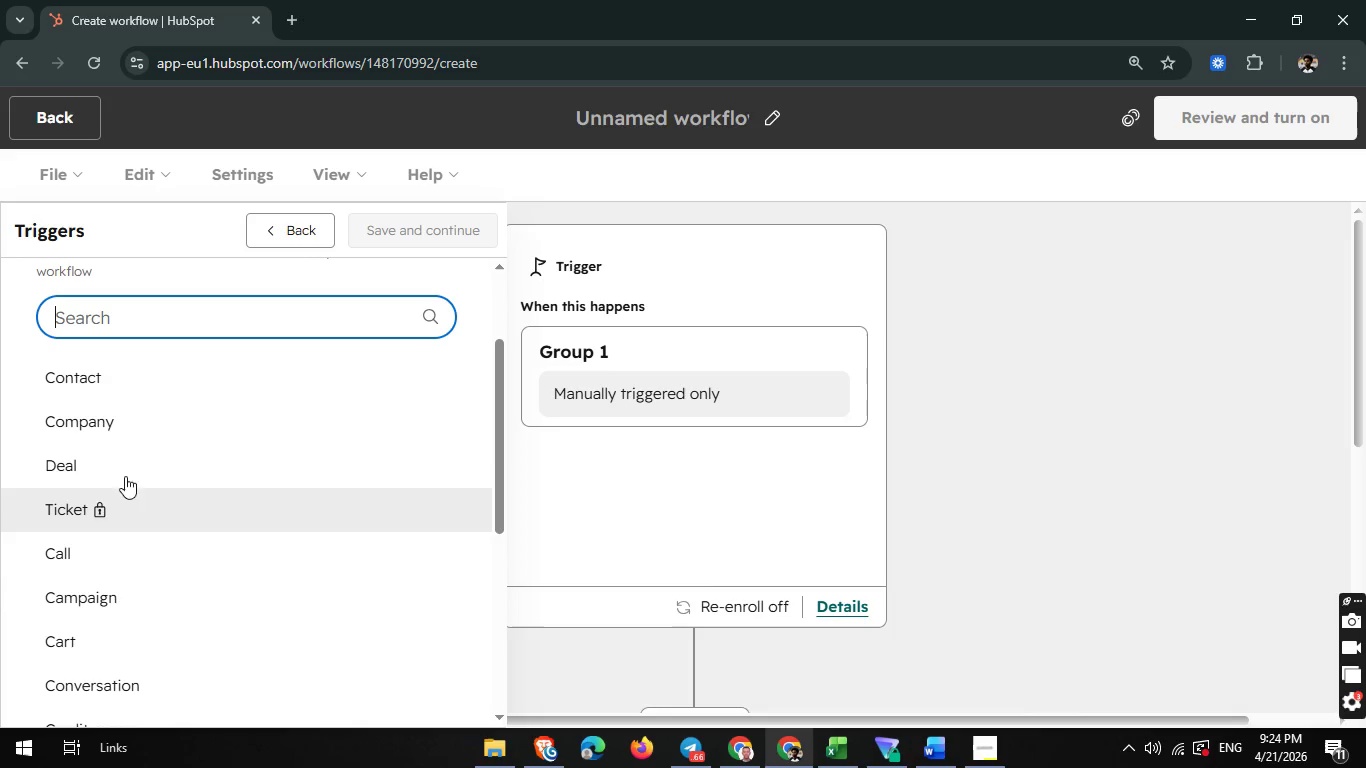 
left_click([139, 383])
 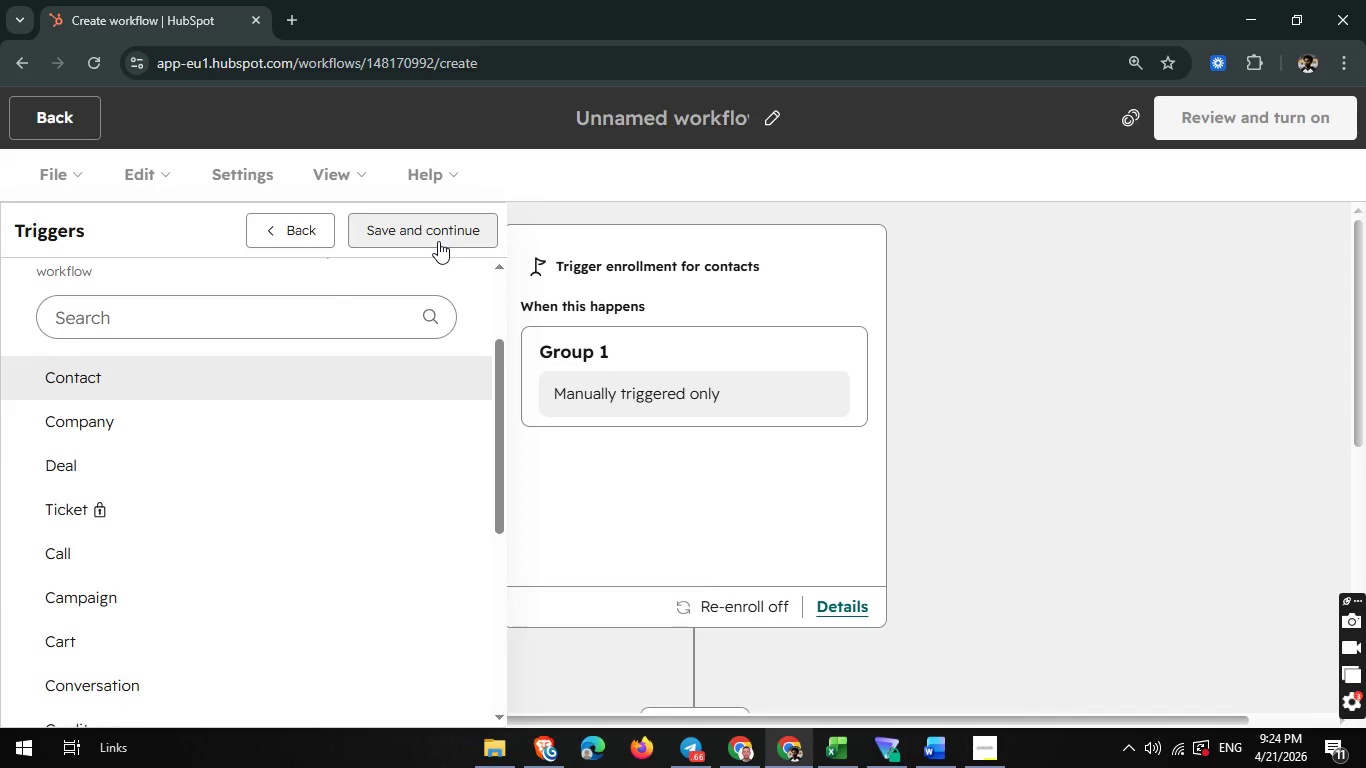 
wait(6.5)
 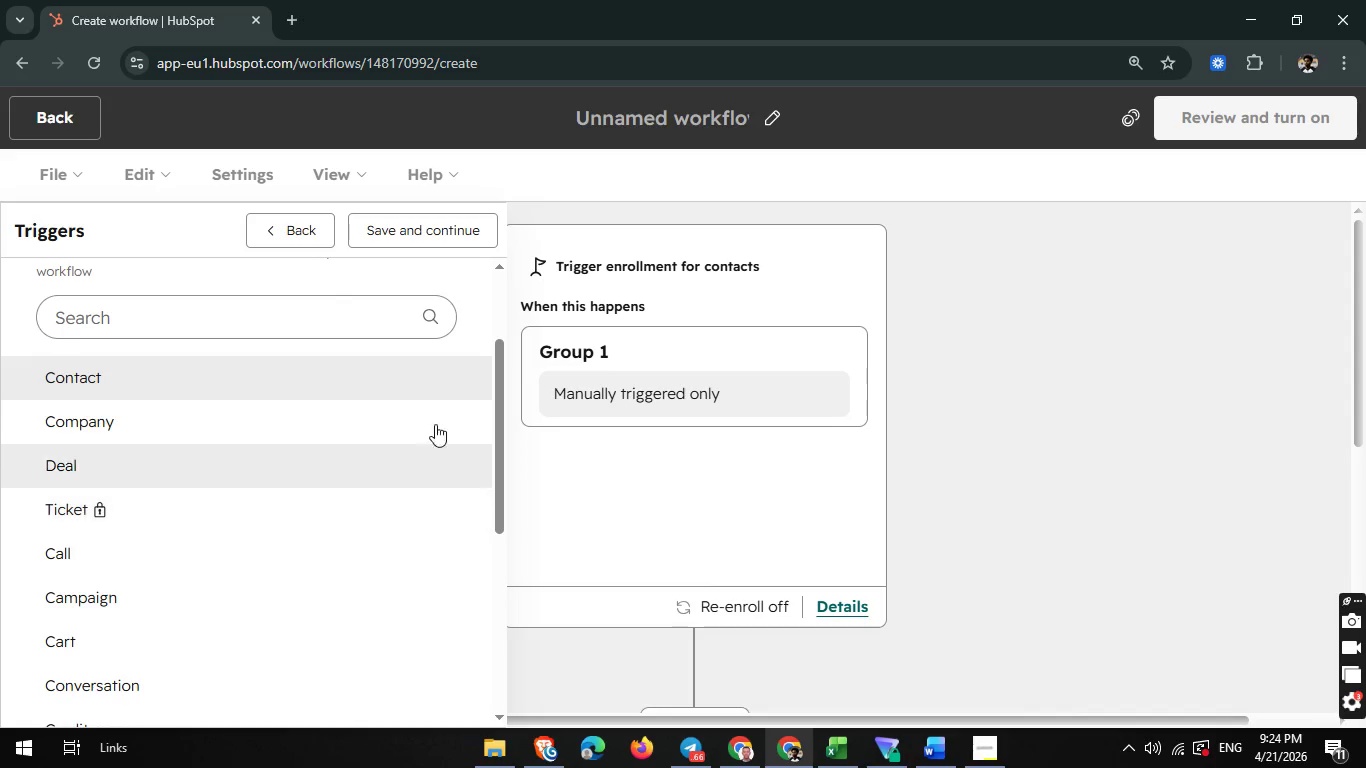 
left_click([438, 241])
 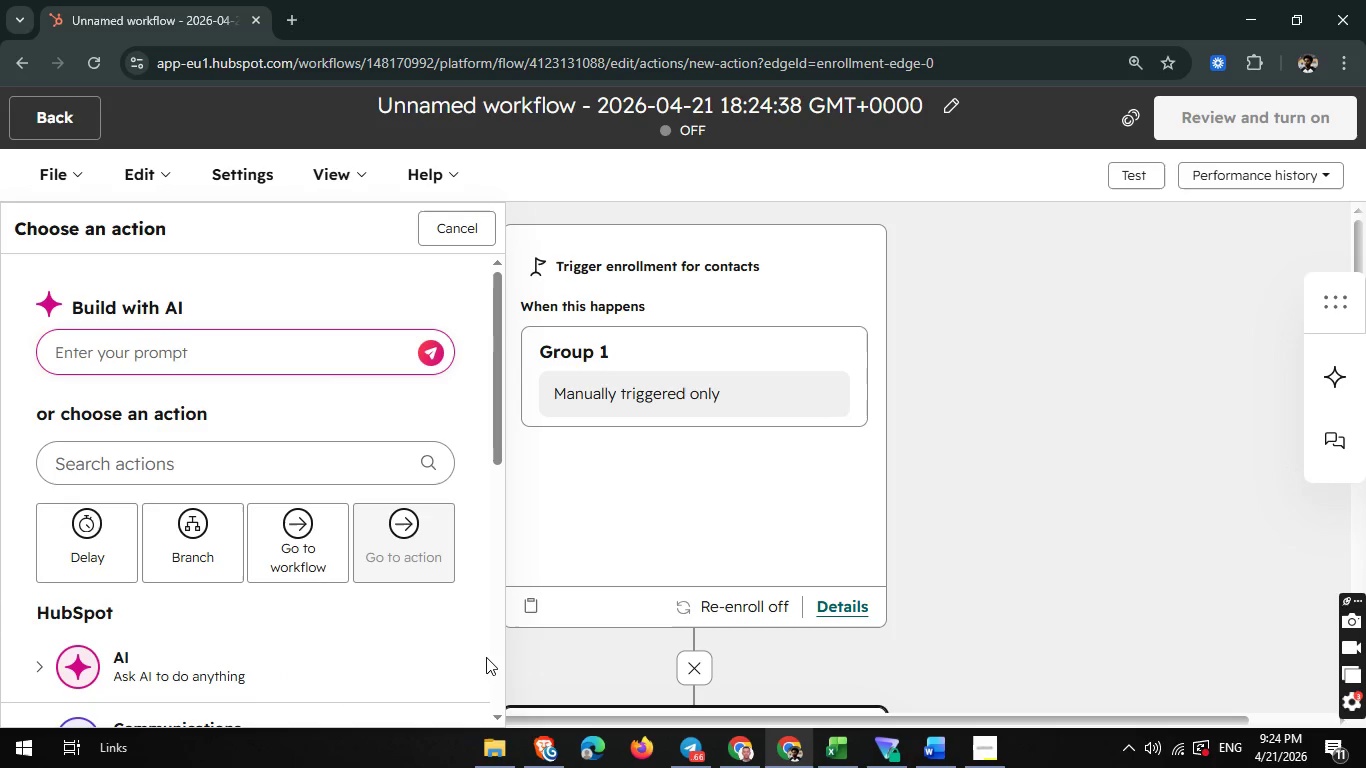 
wait(17.64)
 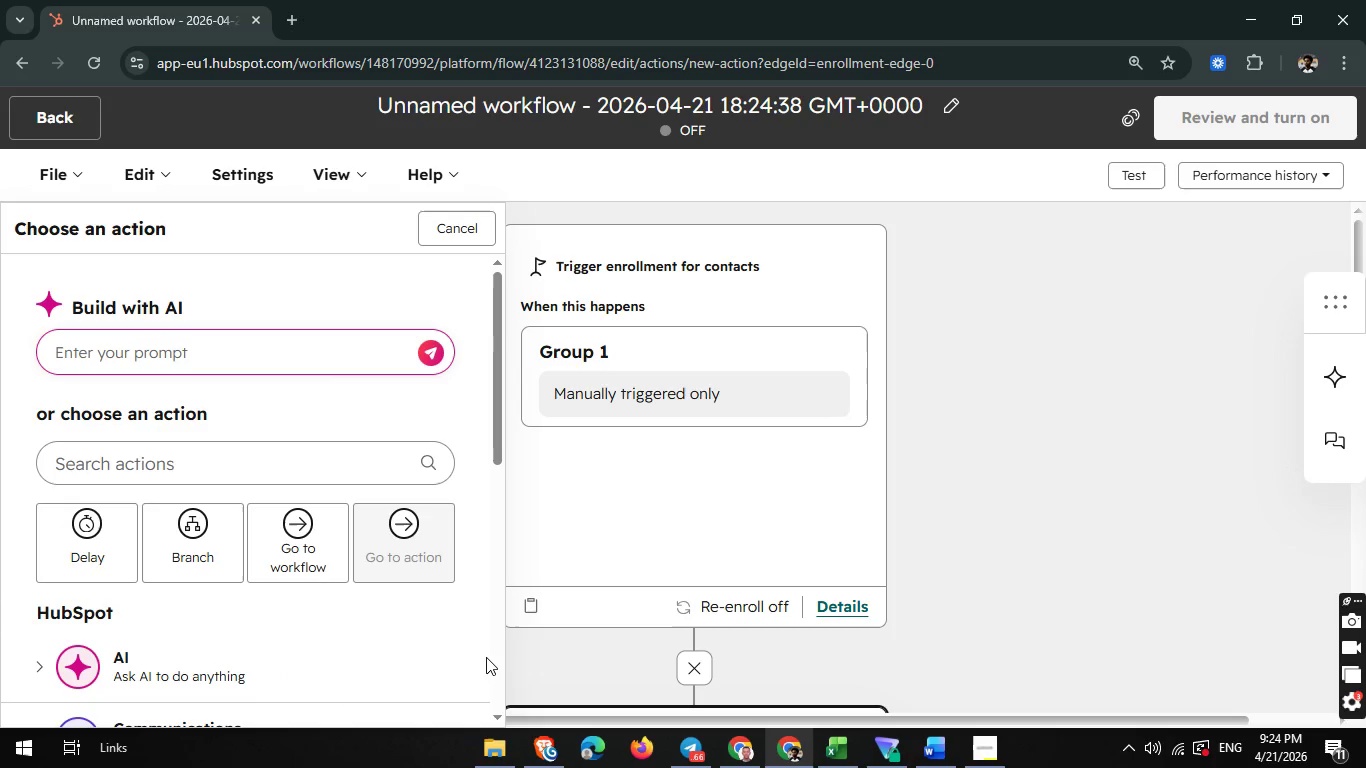 
scroll: coordinate [255, 585], scroll_direction: down, amount: 3.0
 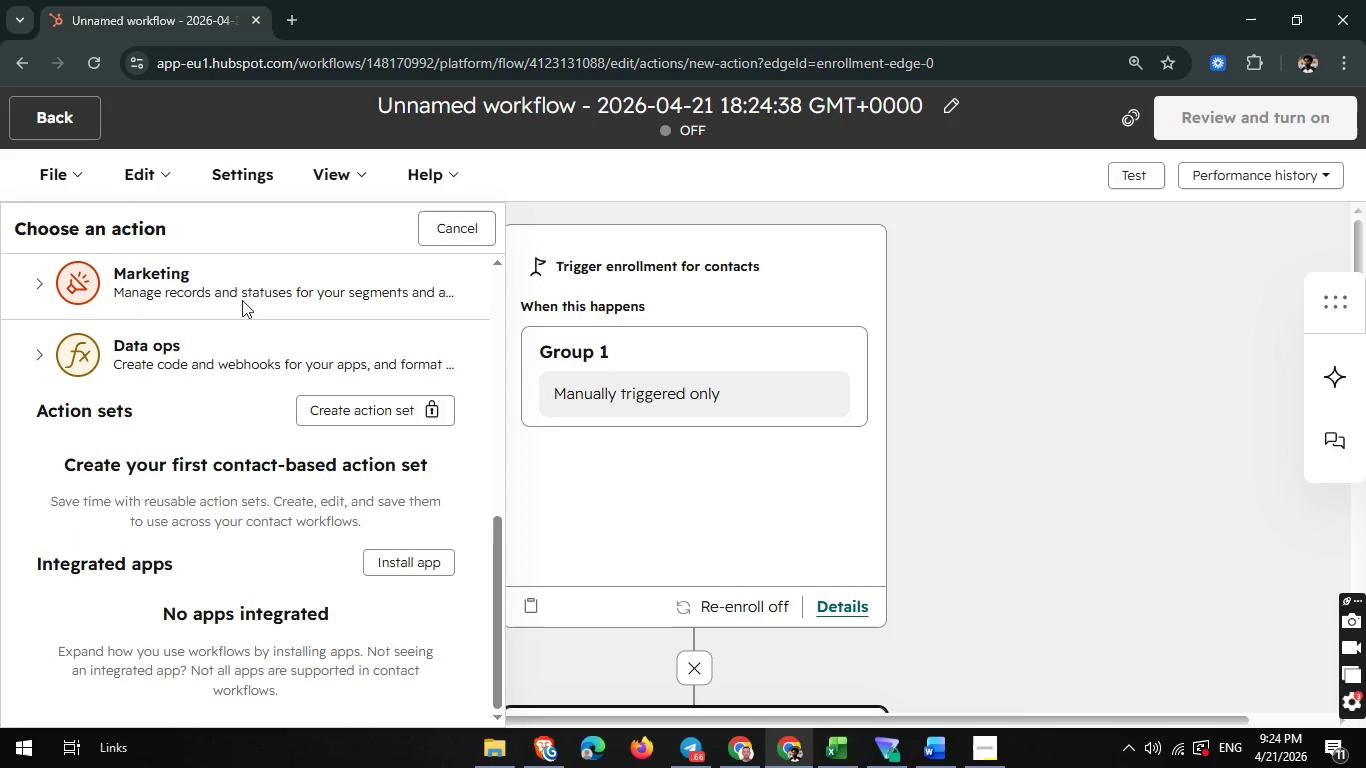 
scroll: coordinate [242, 293], scroll_direction: none, amount: 0.0
 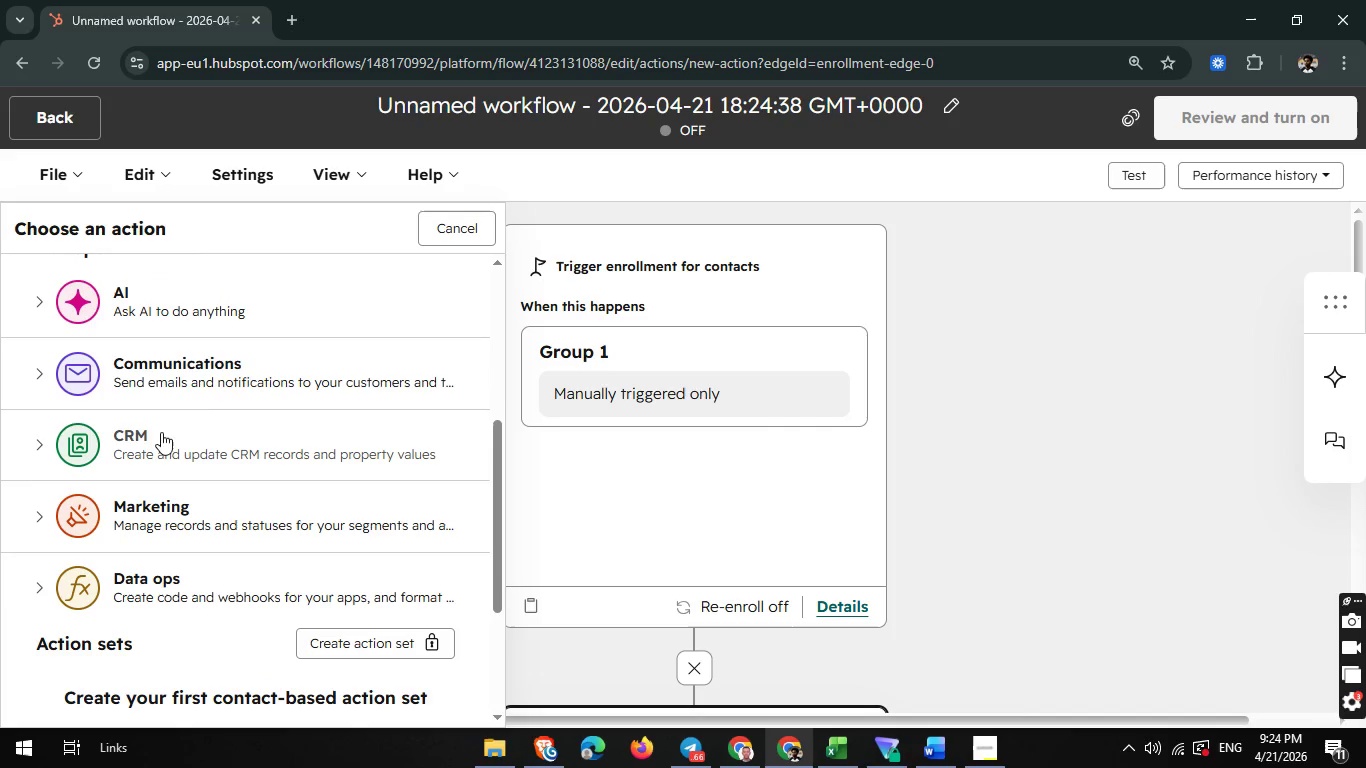 
mouse_move([202, 400])
 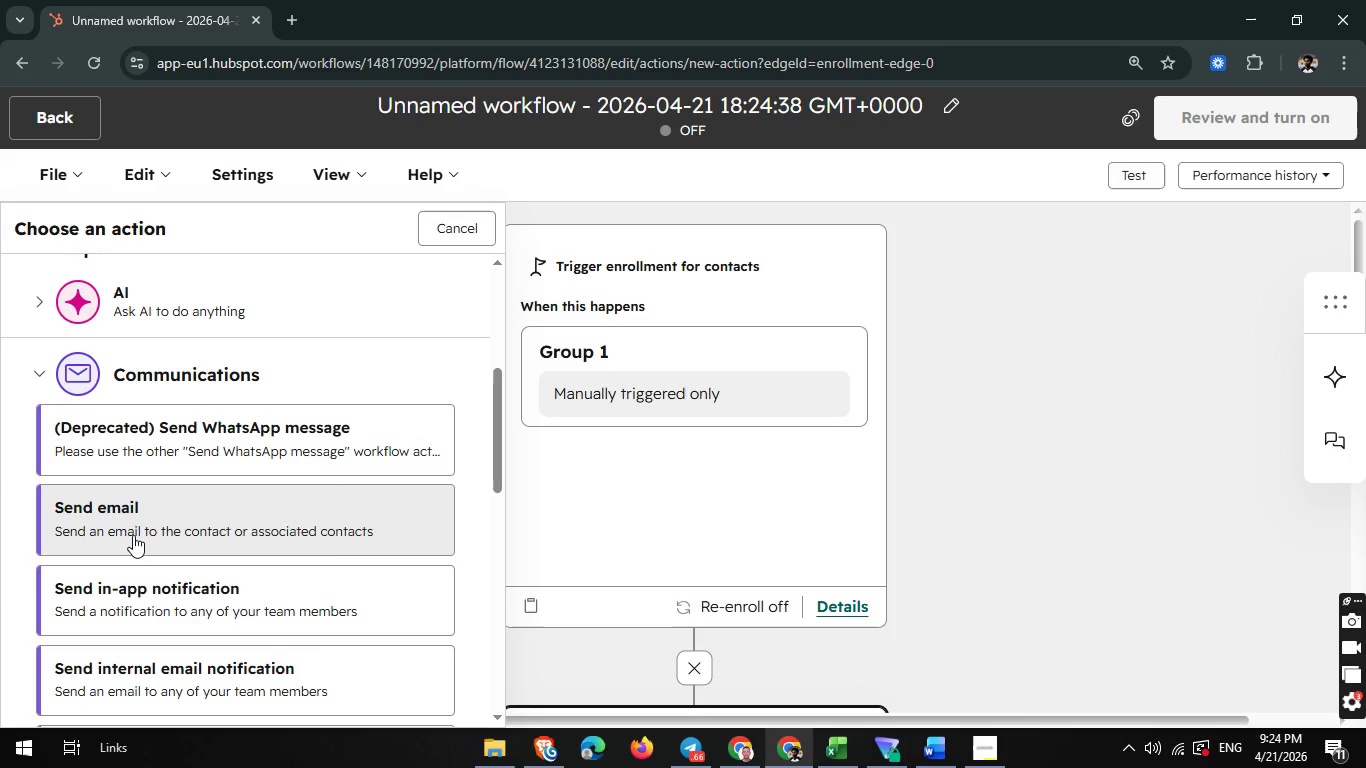 
left_click([134, 535])
 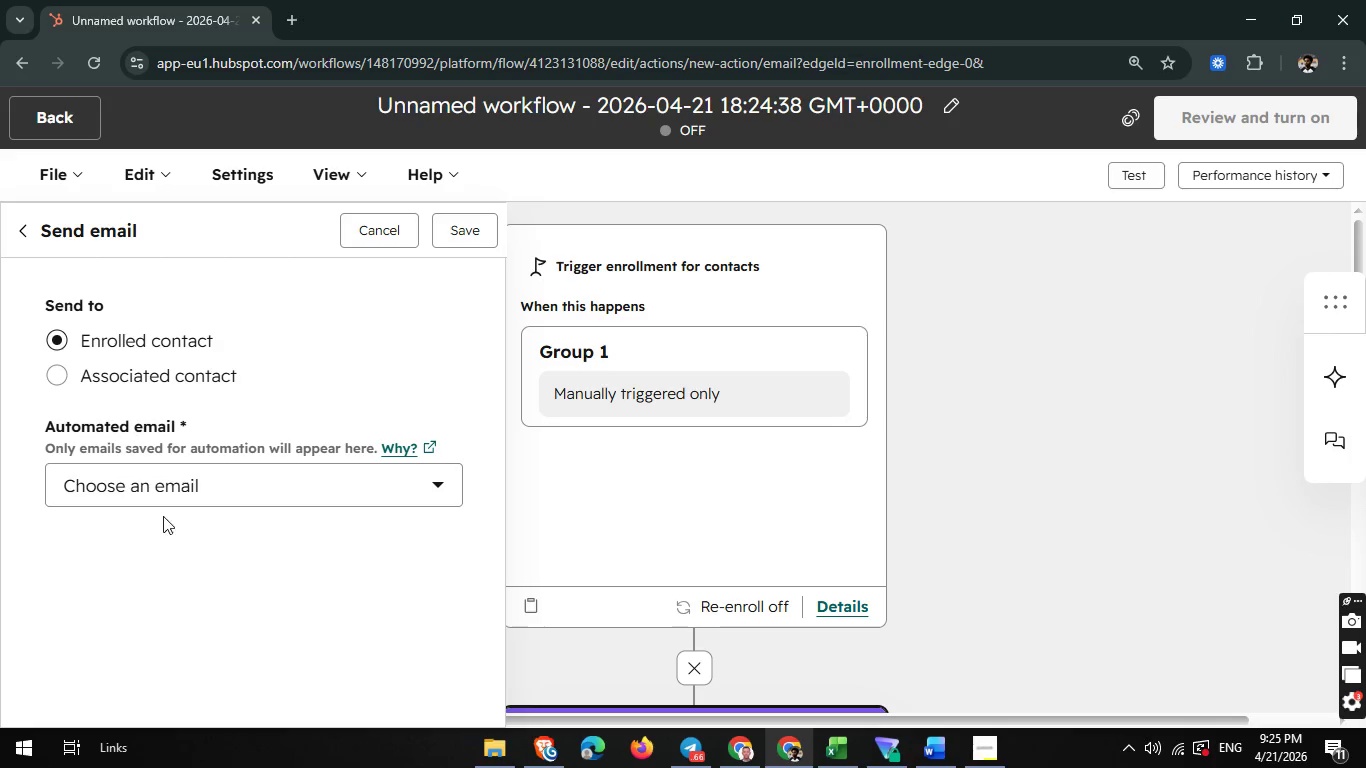 
mouse_move([241, 497])
 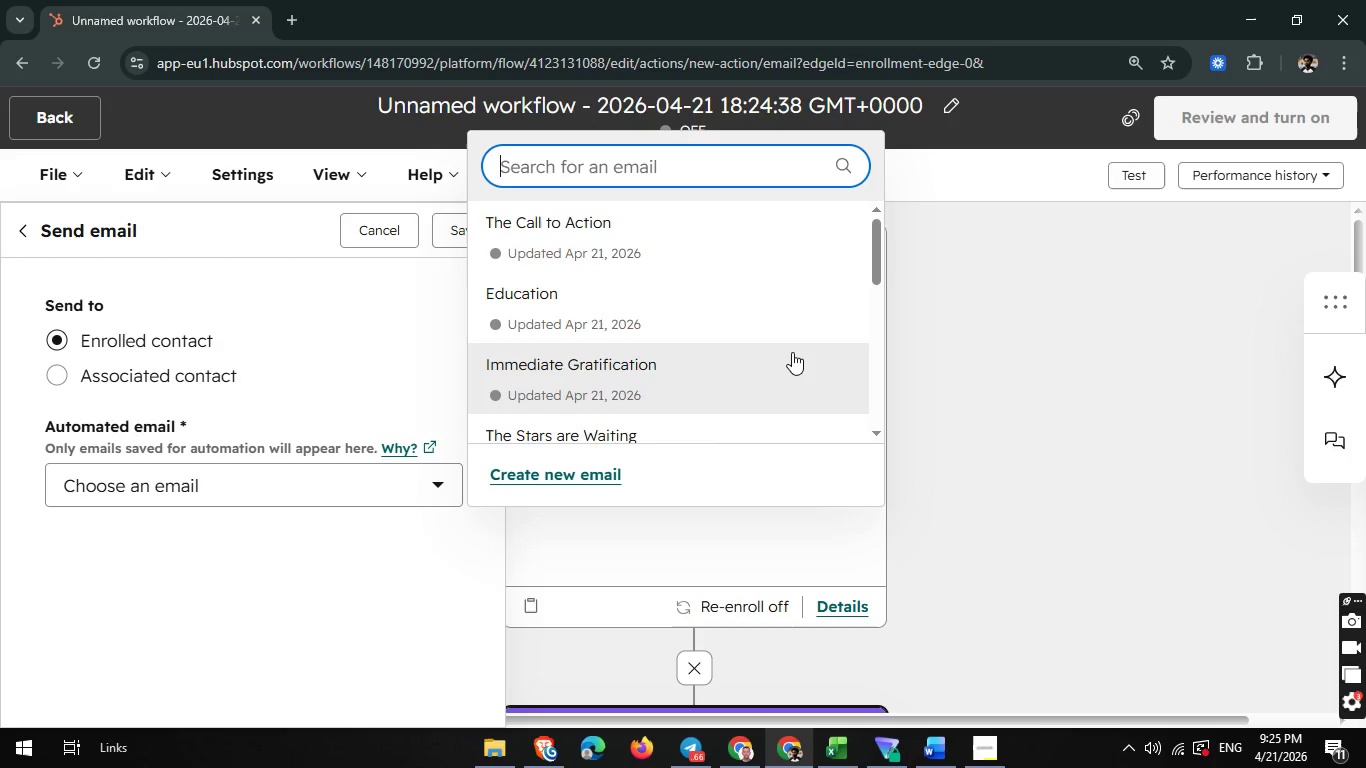 
left_click([695, 381])
 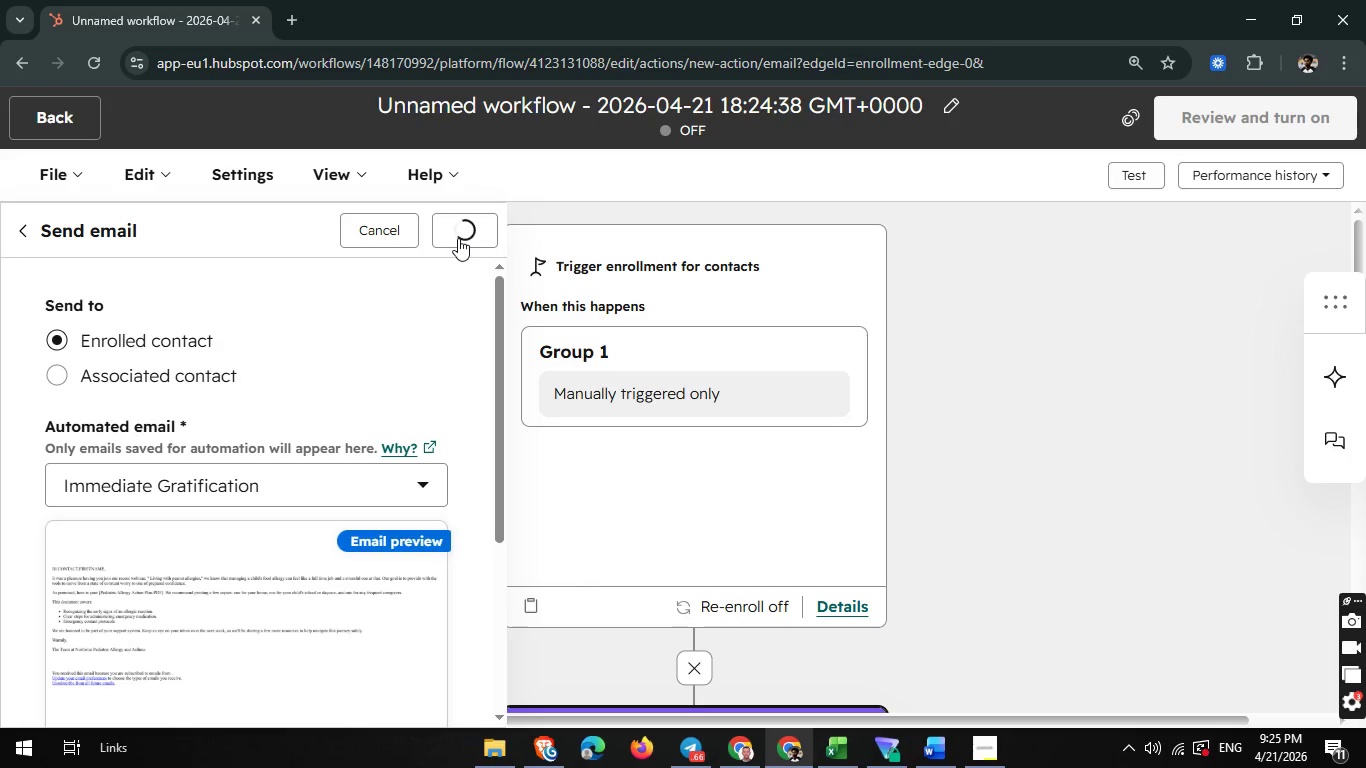 
wait(13.55)
 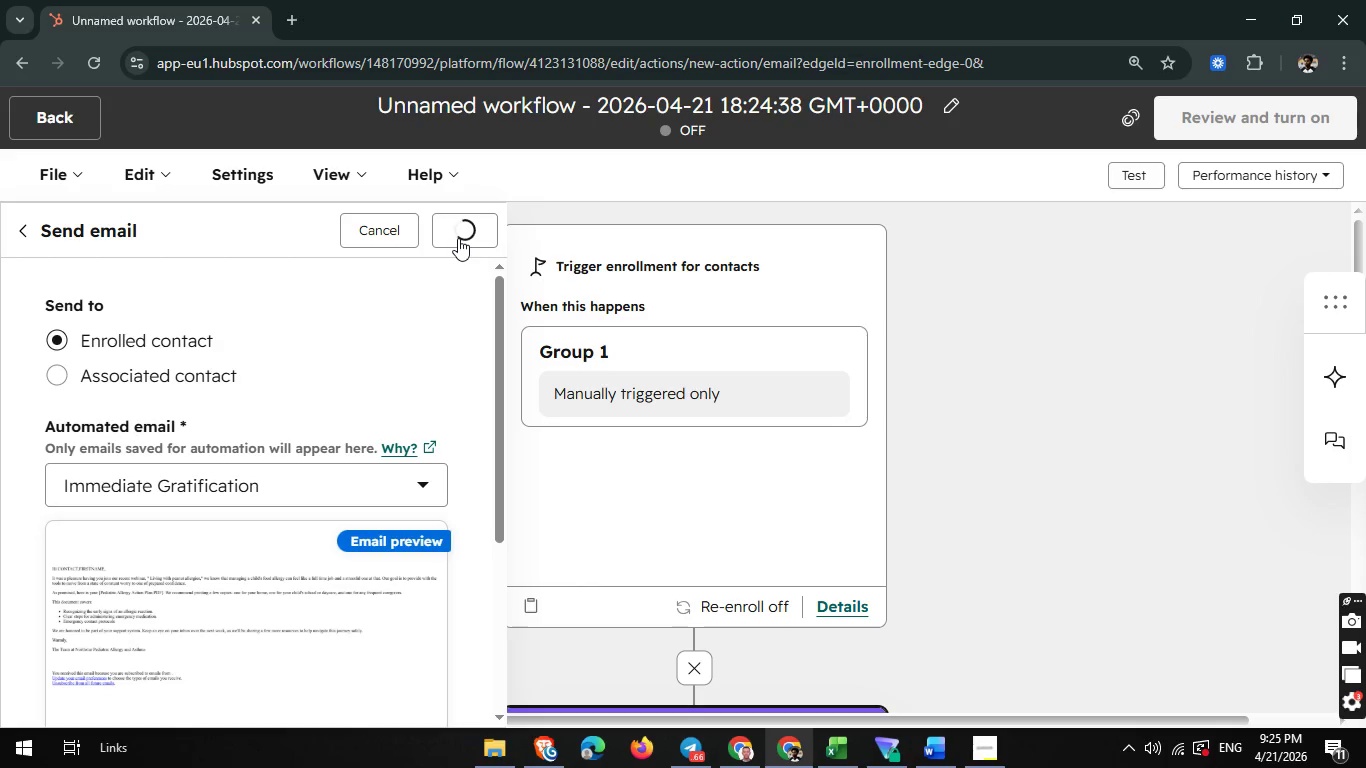 
scroll: coordinate [651, 519], scroll_direction: down, amount: 2.0
 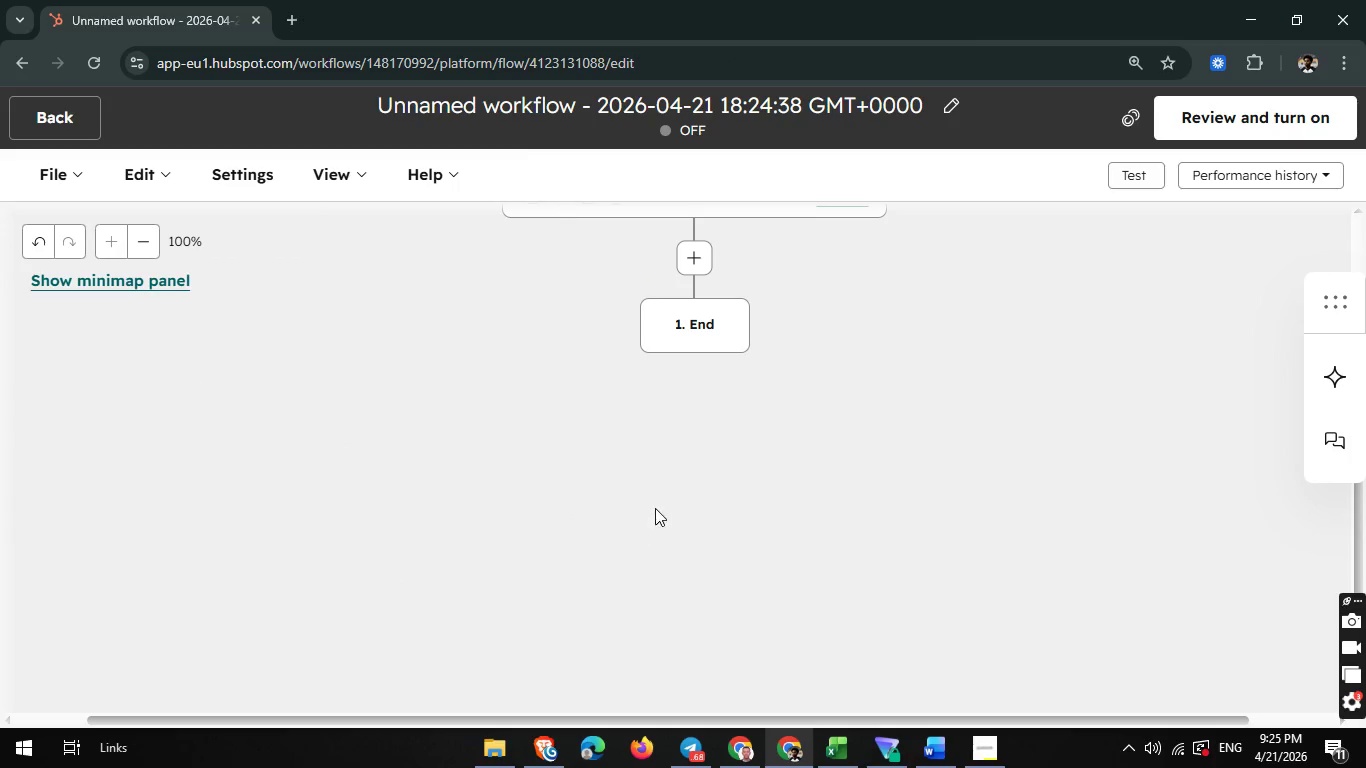 
scroll: coordinate [655, 508], scroll_direction: none, amount: 0.0
 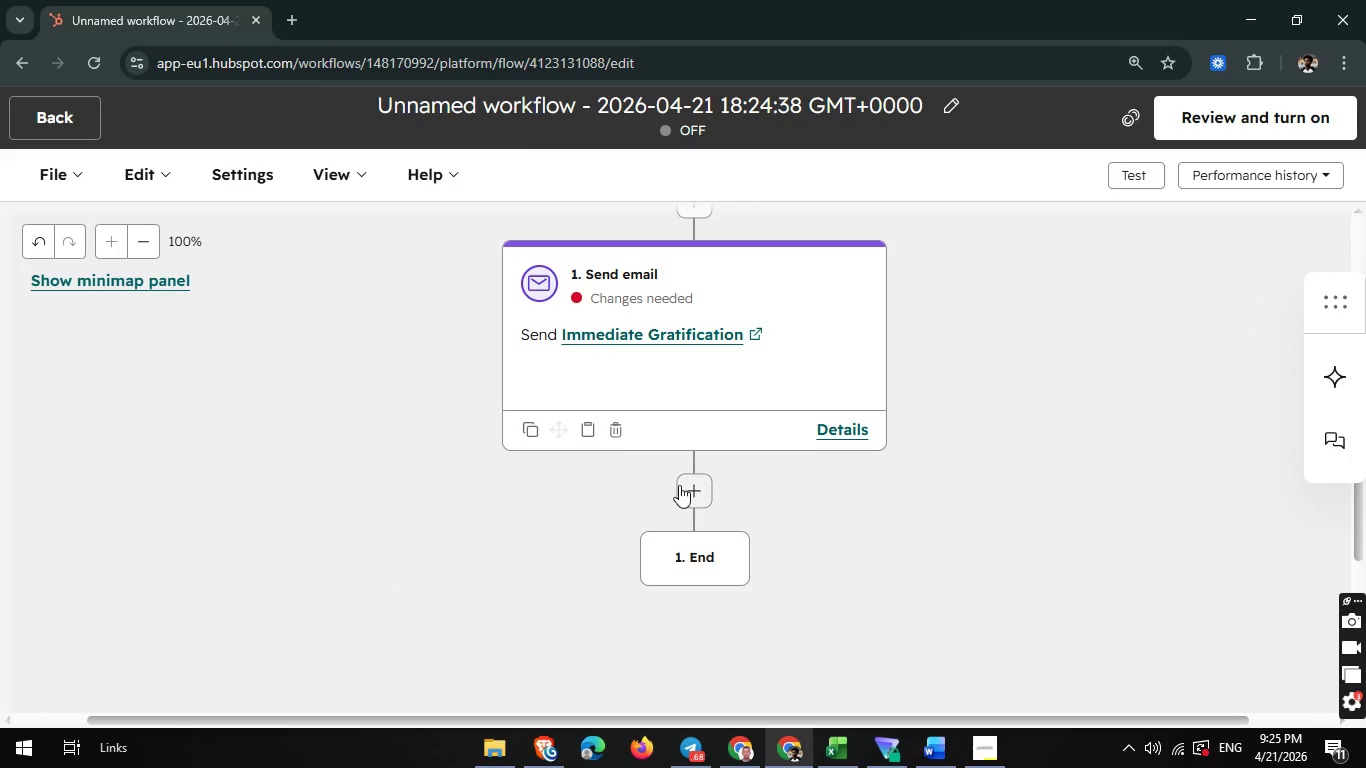 
mouse_move([668, 493])
 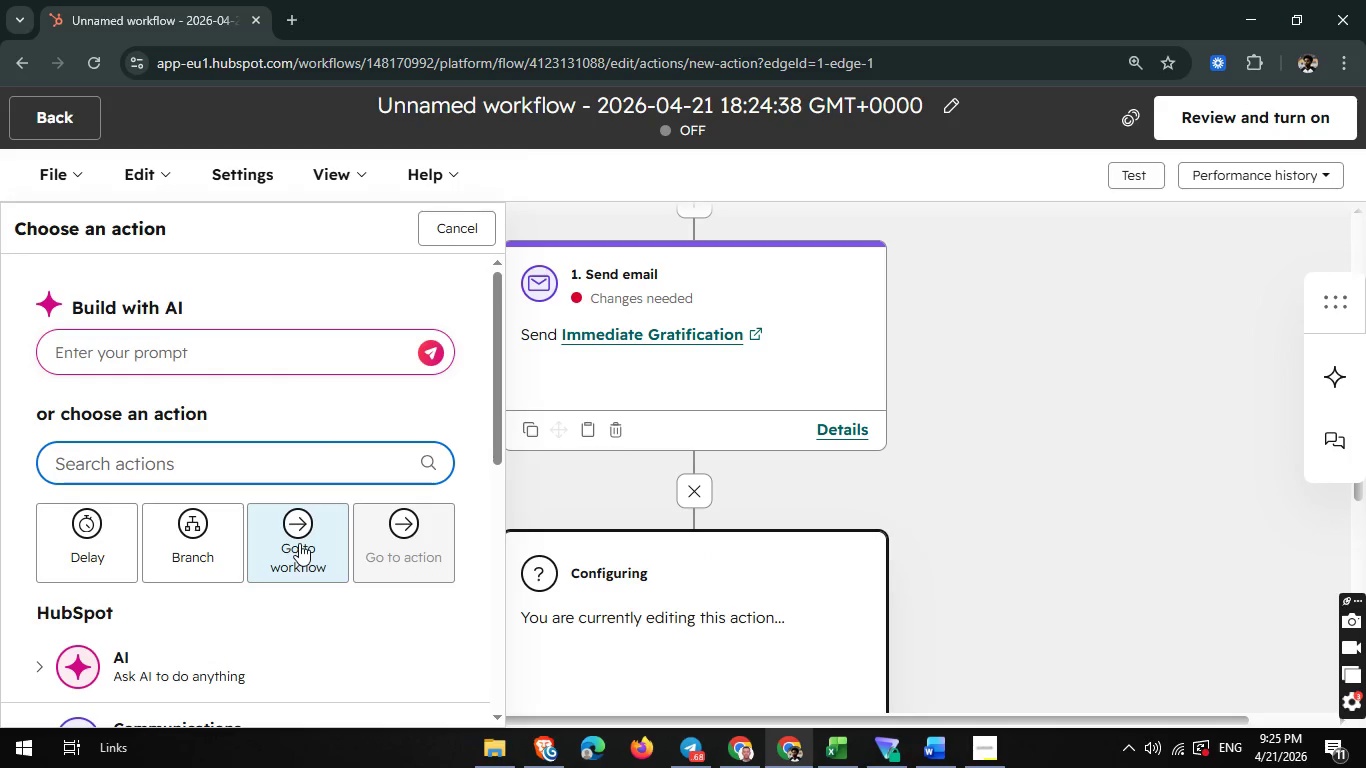 
scroll: coordinate [299, 543], scroll_direction: none, amount: 0.0
 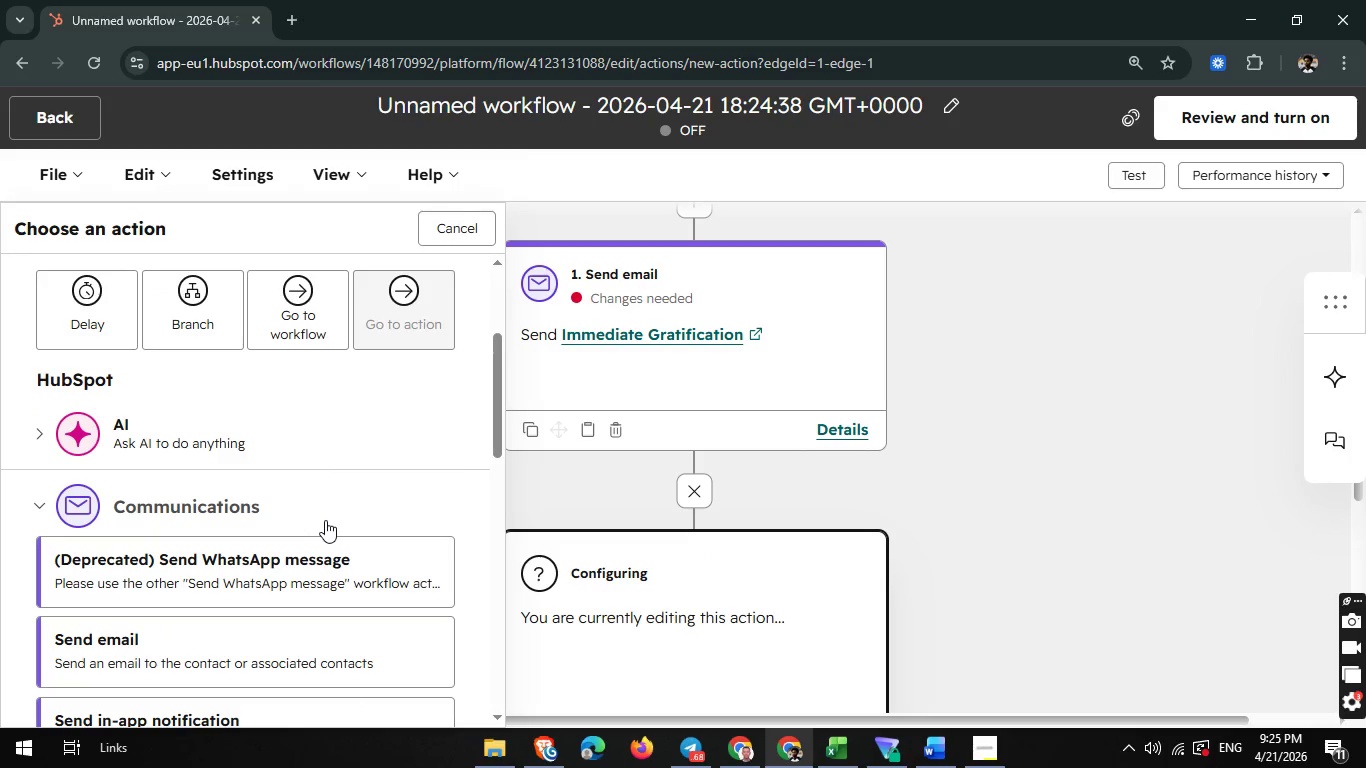 
scroll: coordinate [325, 520], scroll_direction: down, amount: 1.0
 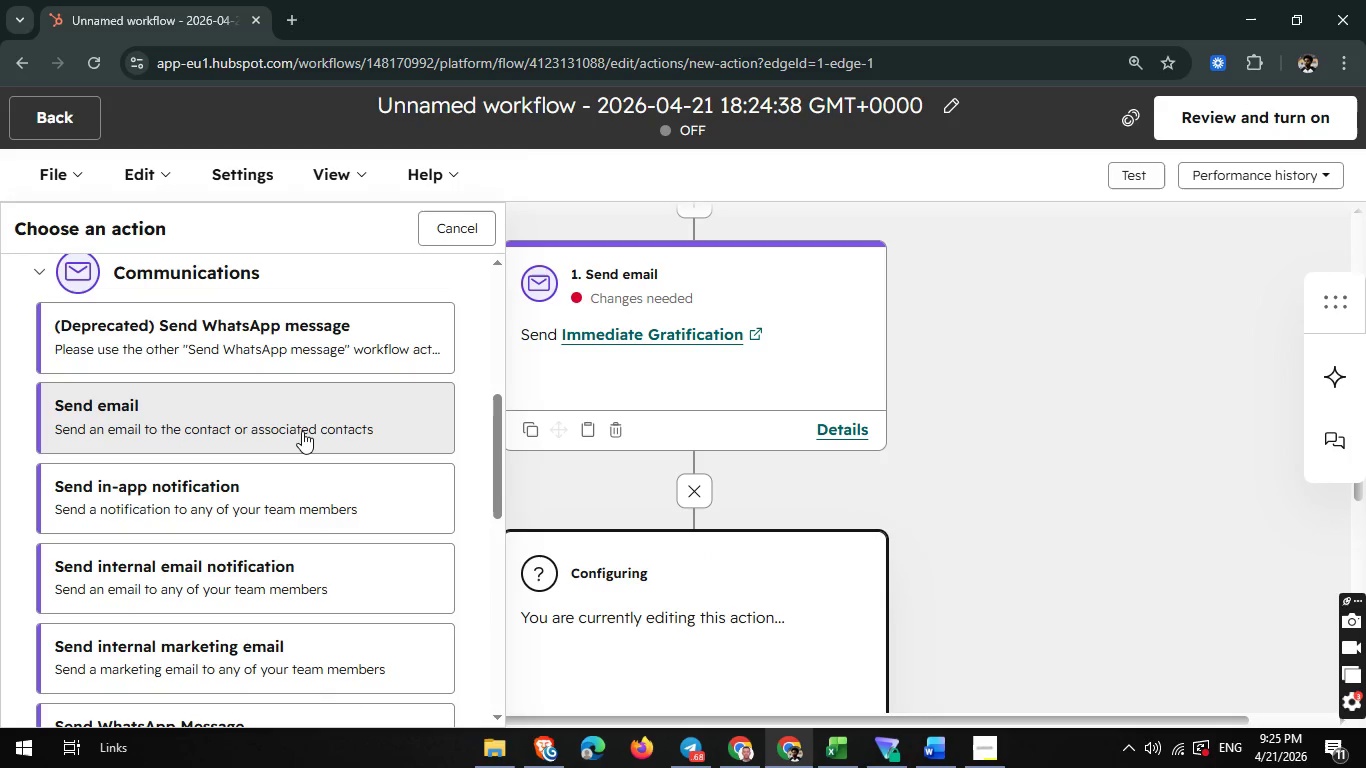 
left_click([302, 431])
 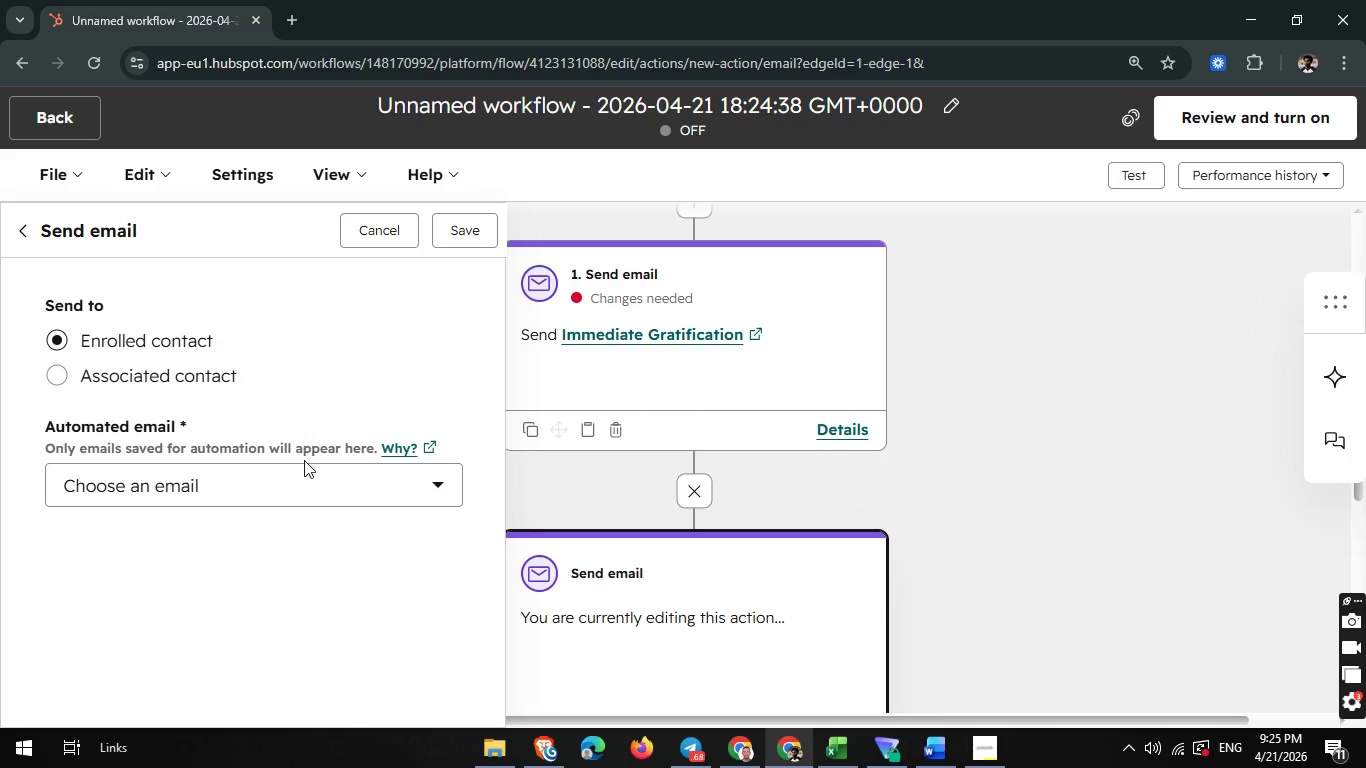 
left_click([297, 475])
 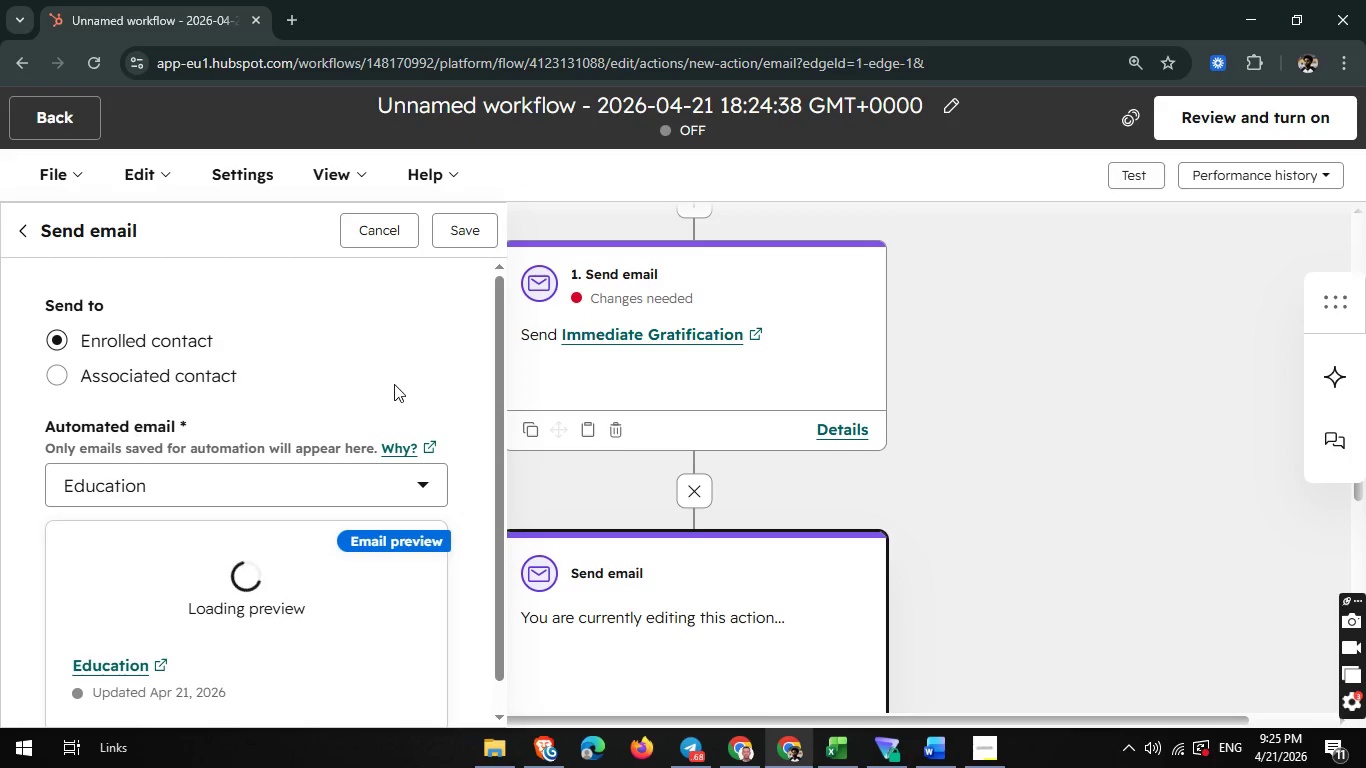 
wait(9.84)
 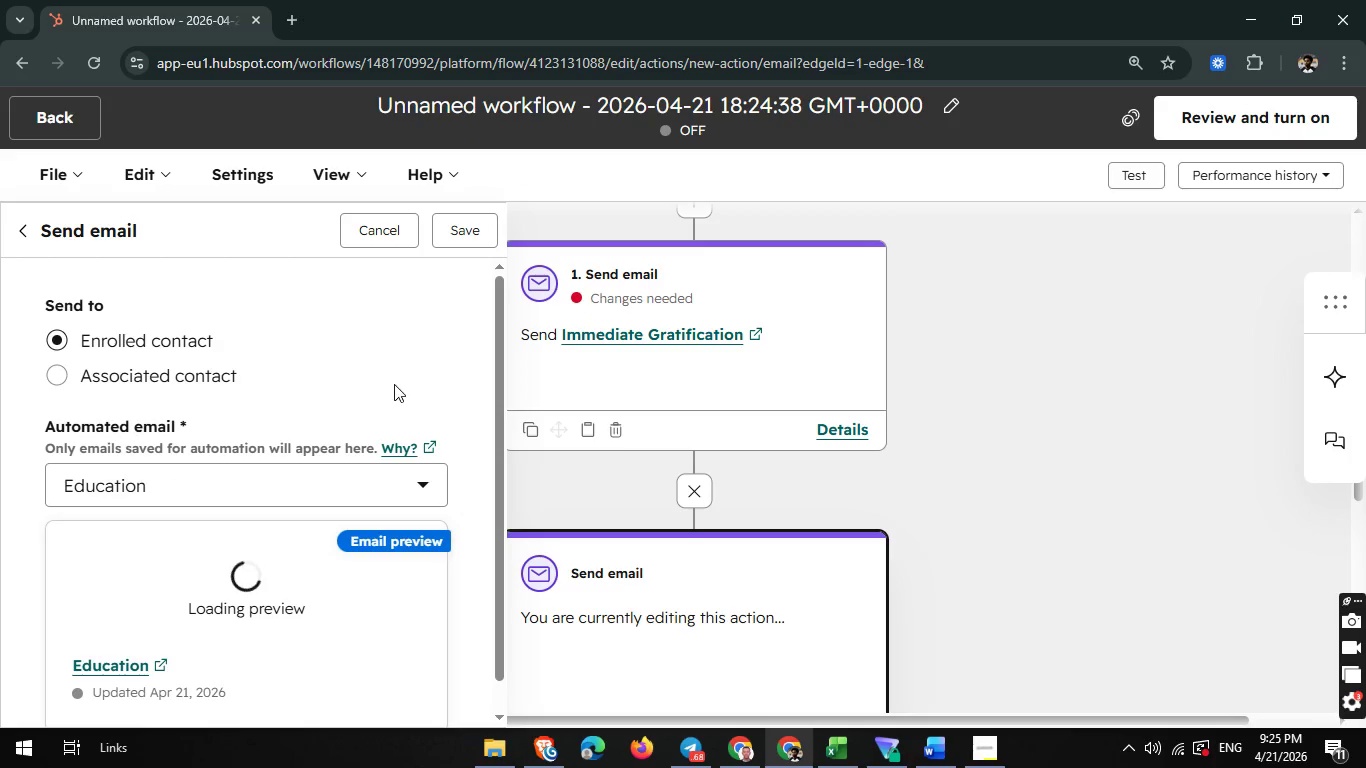 
left_click([463, 233])
 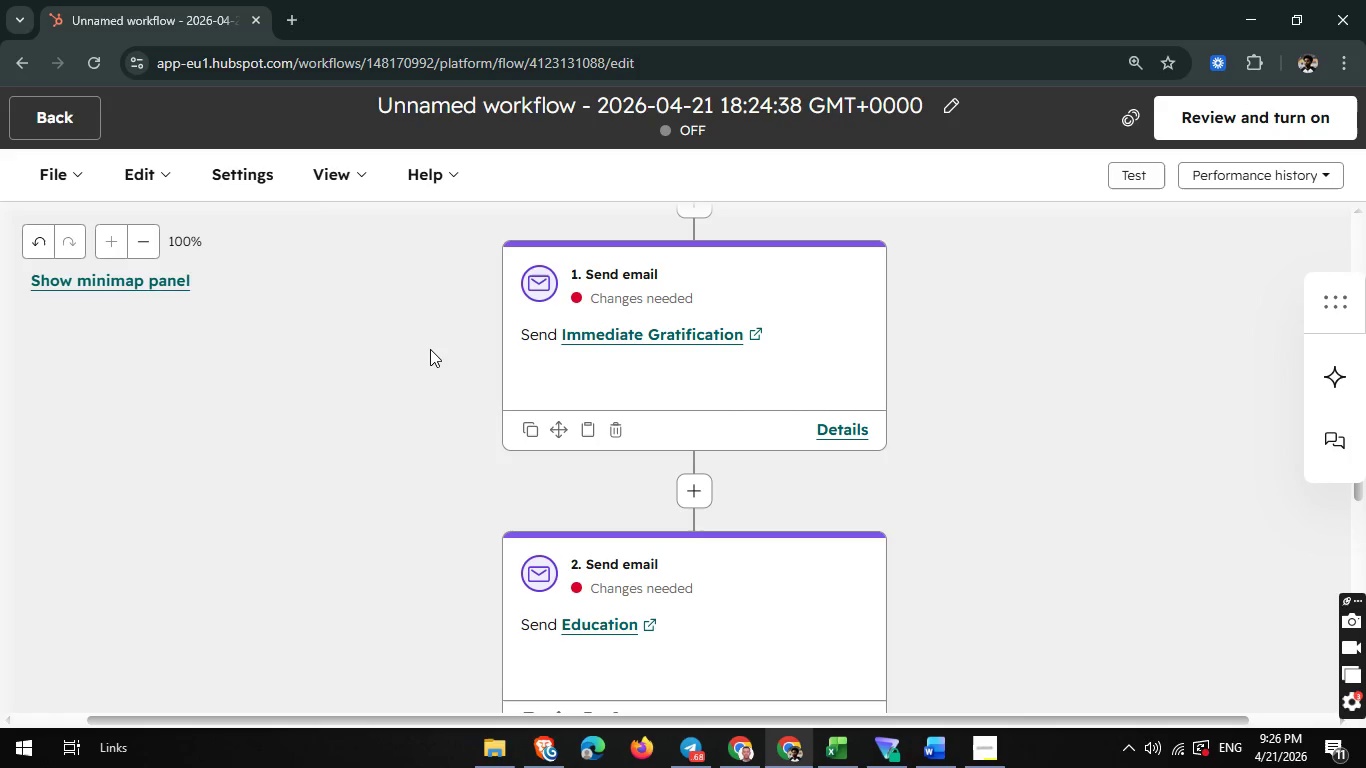 
wait(30.53)
 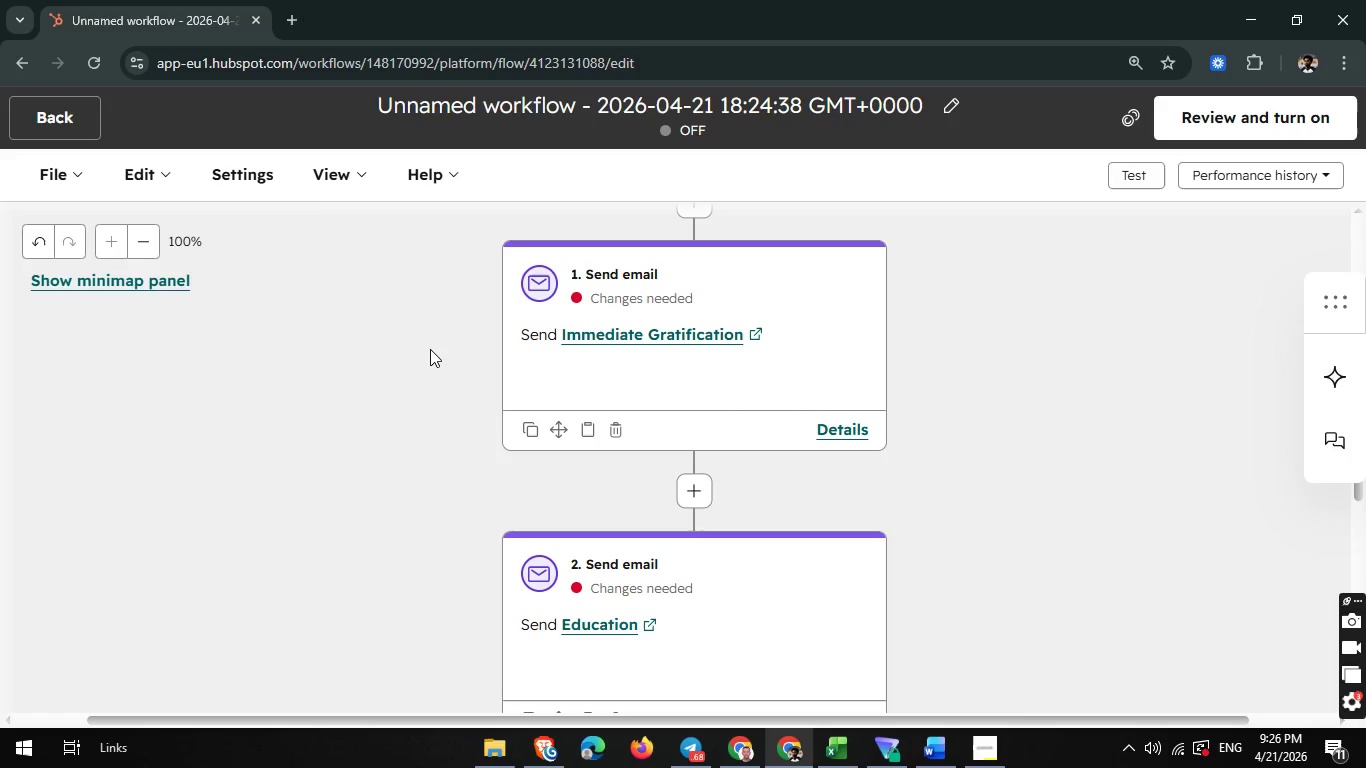 
scroll: coordinate [751, 508], scroll_direction: down, amount: 1.0
 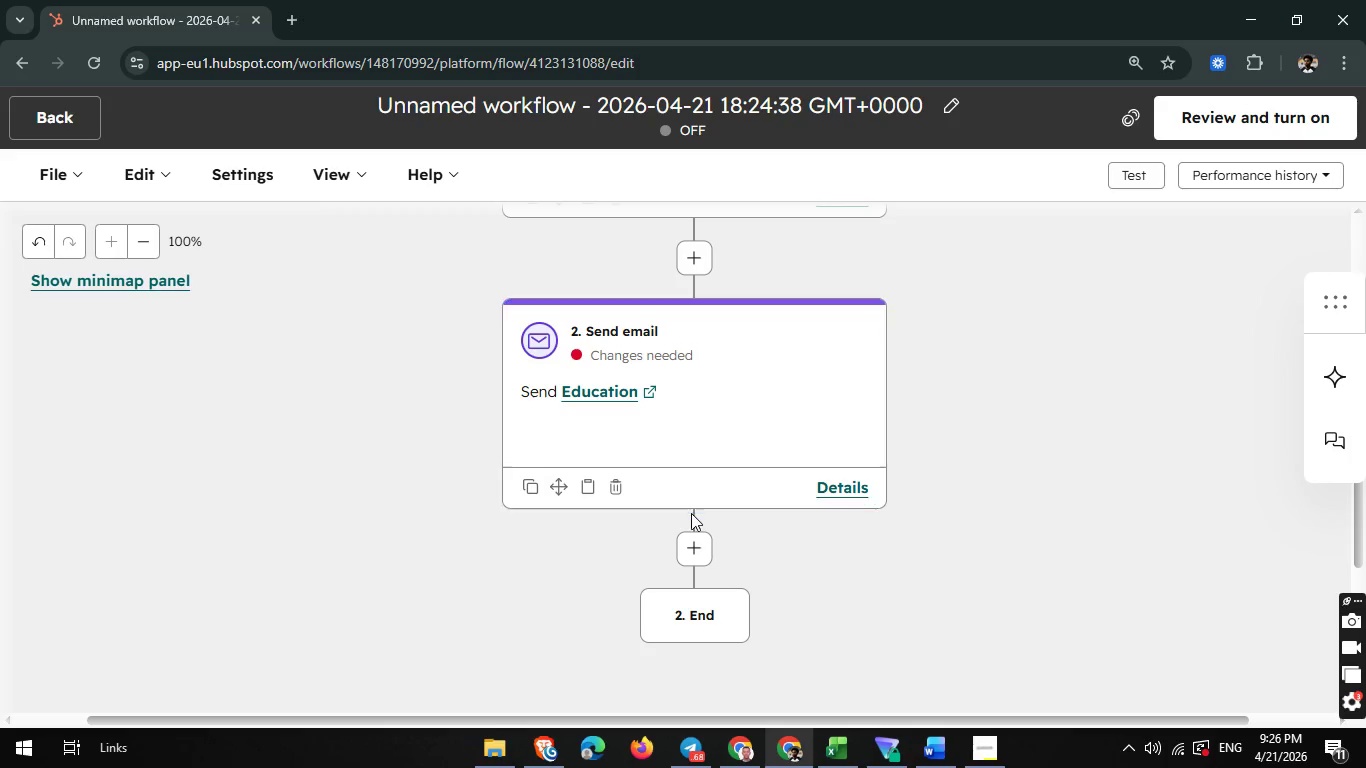 
mouse_move([664, 534])
 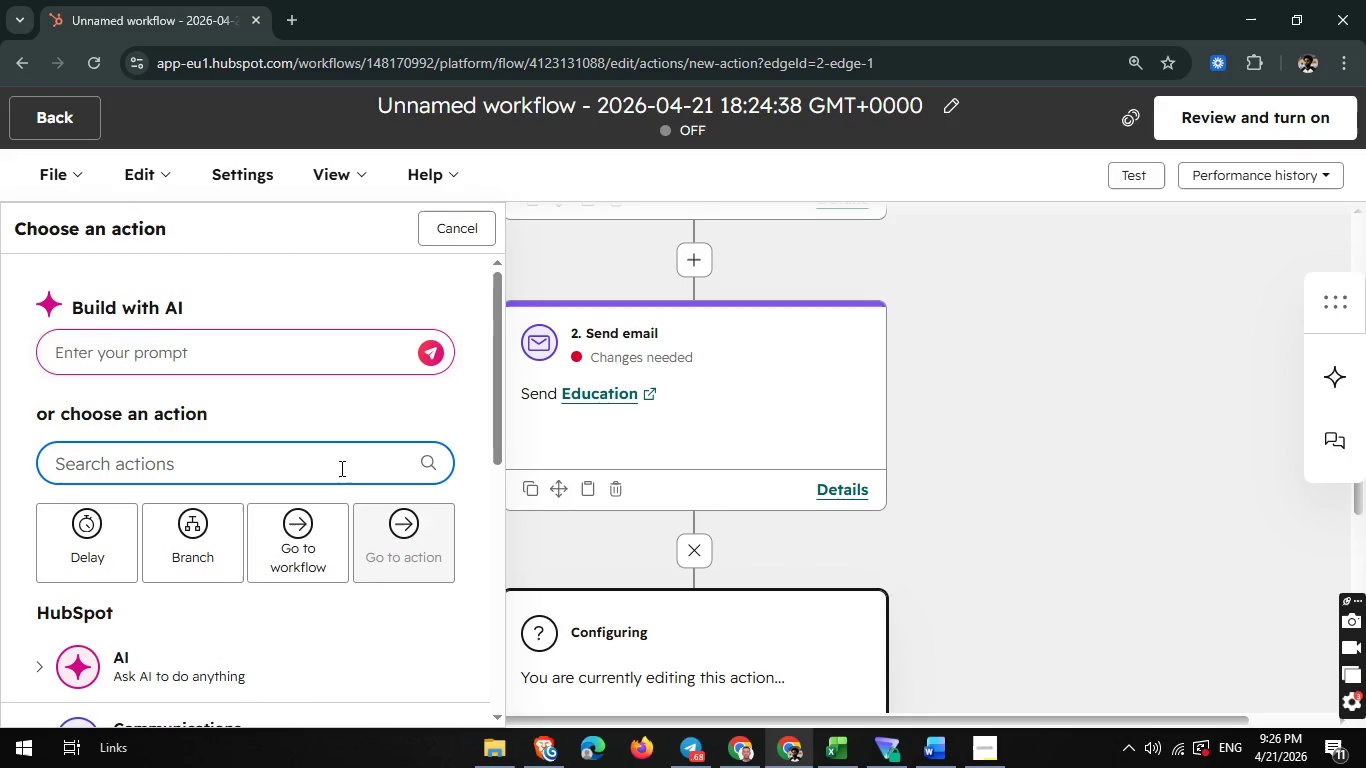 
scroll: coordinate [238, 570], scroll_direction: down, amount: 2.0
 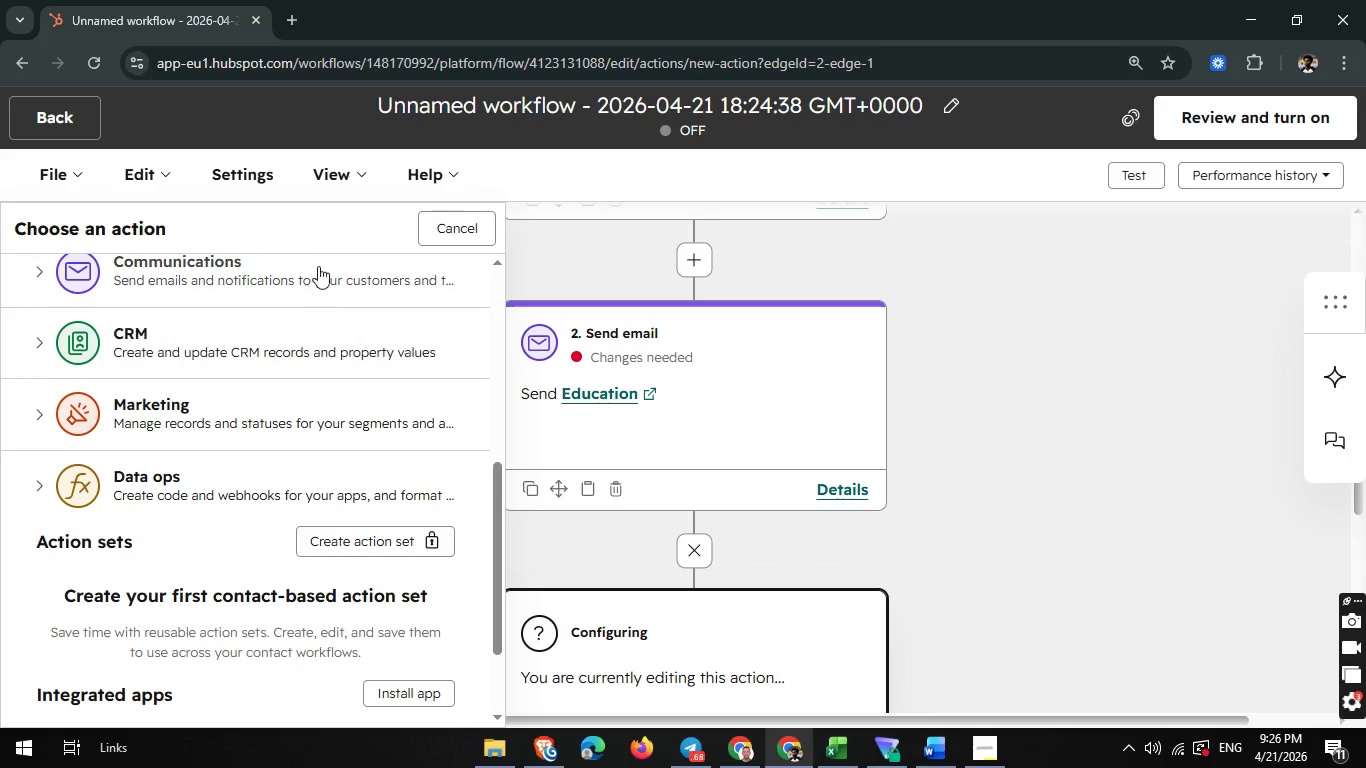 
left_click([320, 261])
 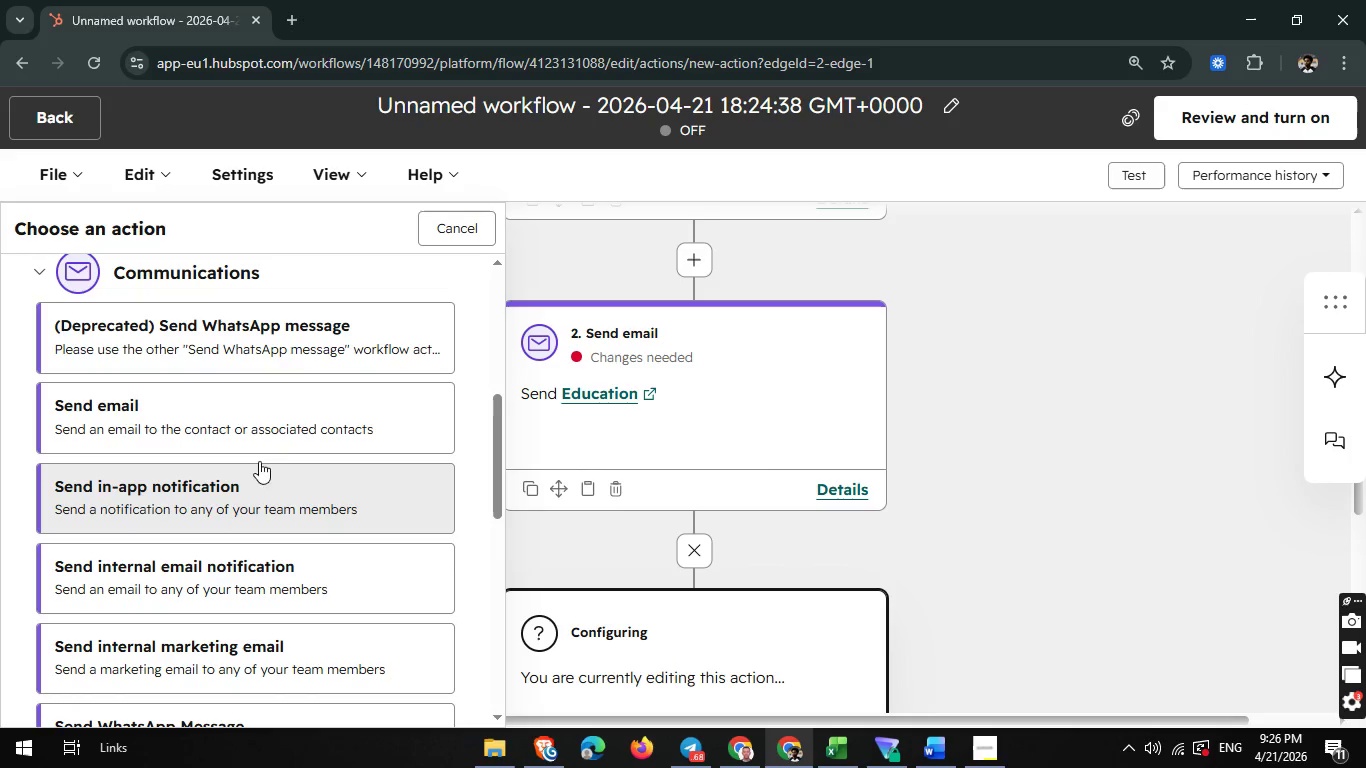 
left_click([289, 420])
 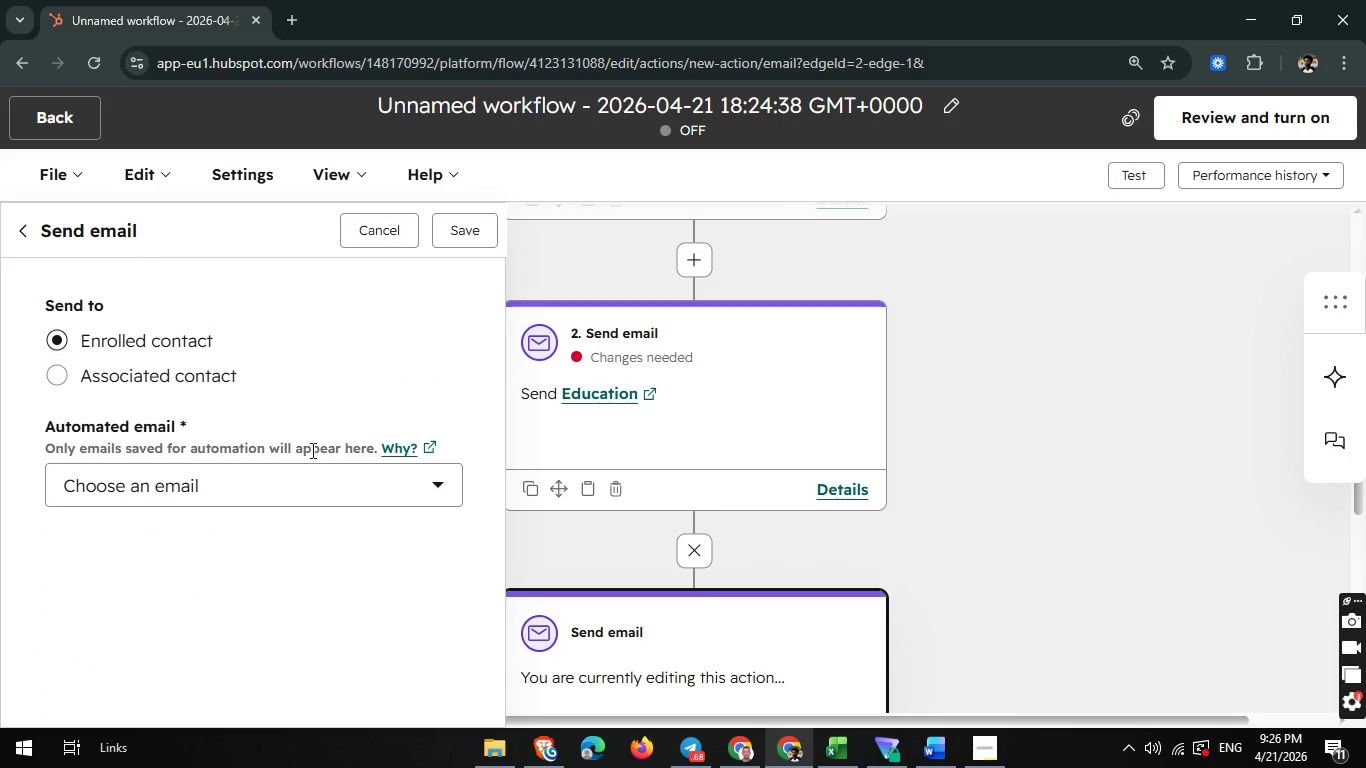 
left_click([305, 494])
 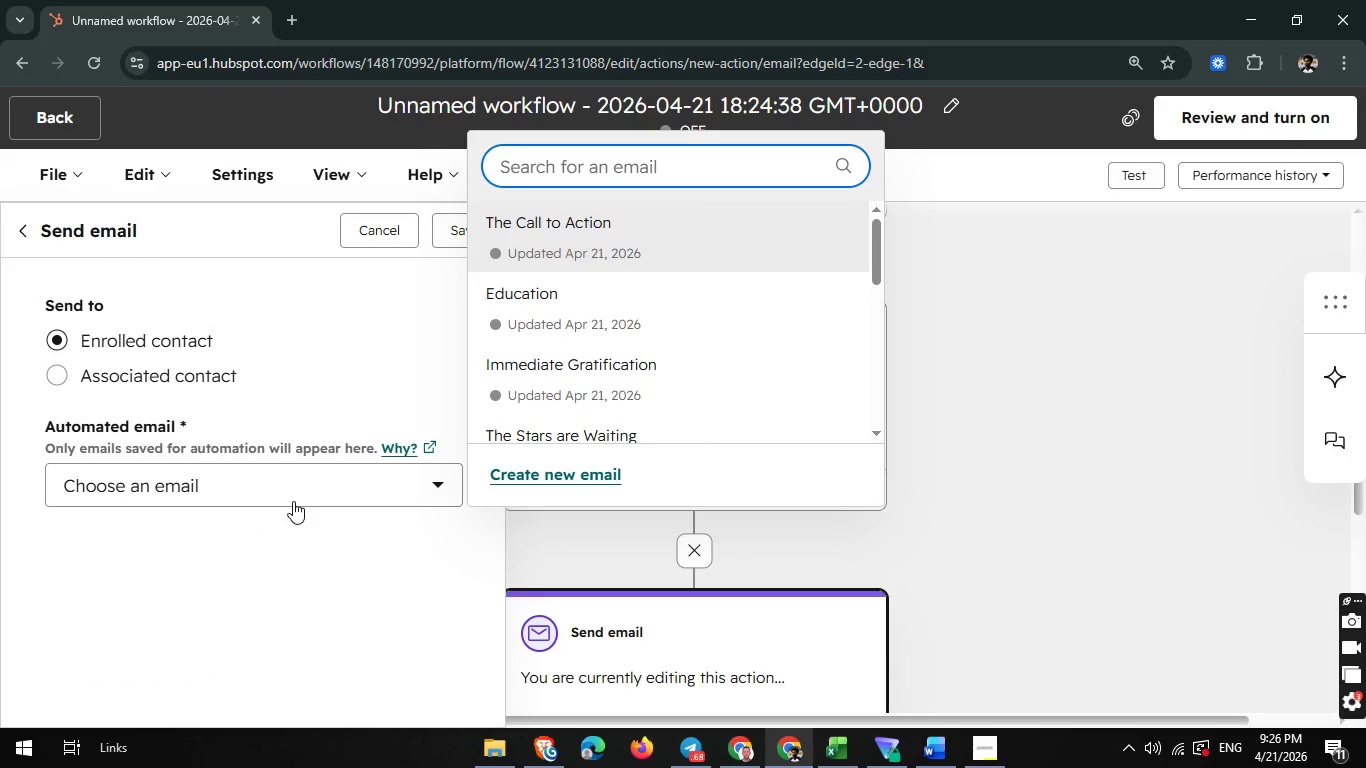 
scroll: coordinate [293, 501], scroll_direction: down, amount: 1.0
 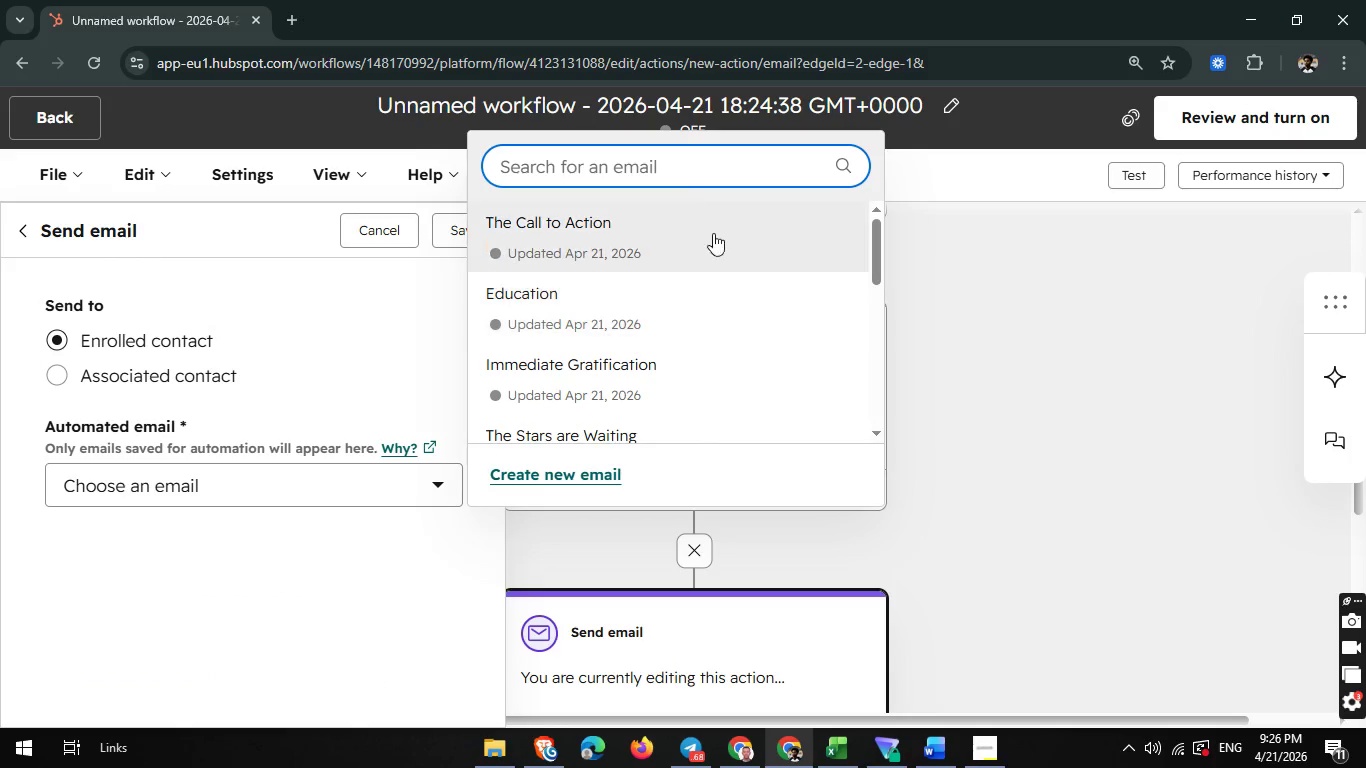 
left_click([718, 230])
 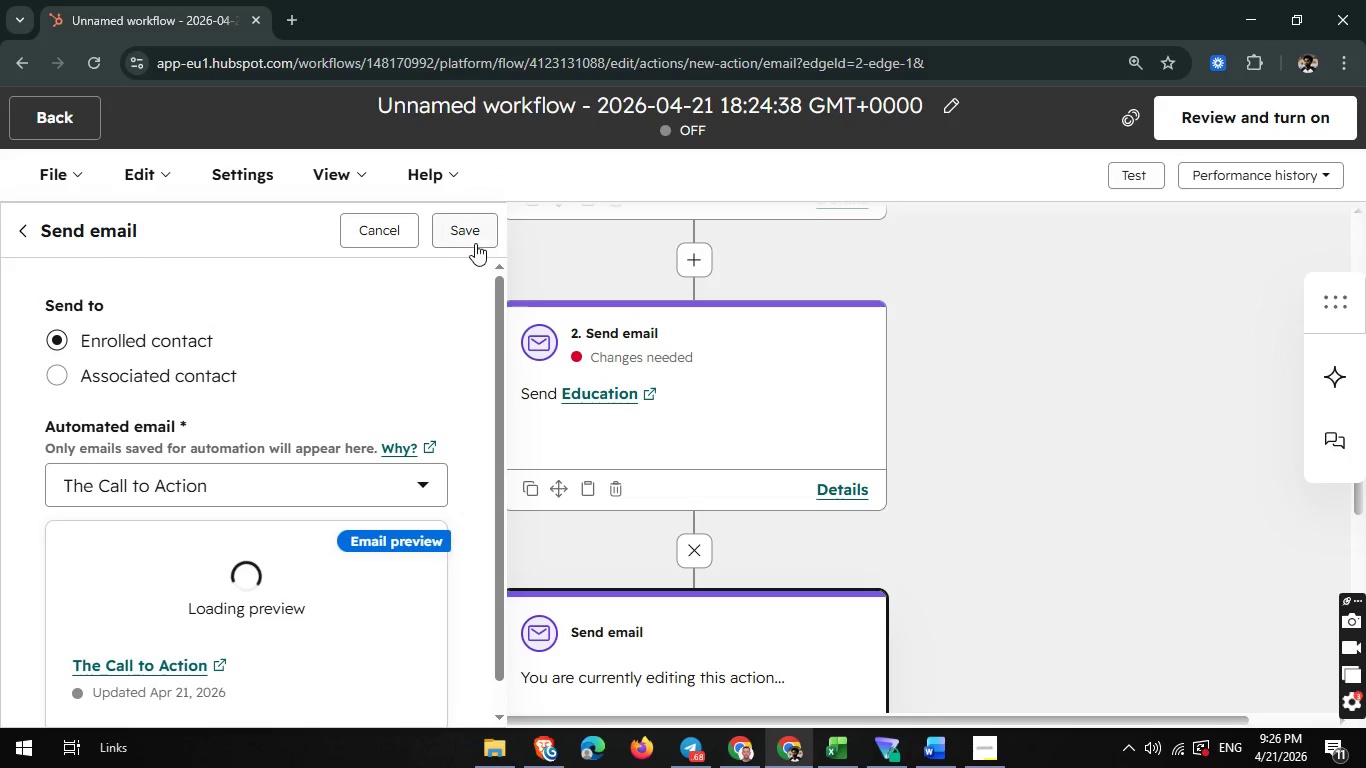 
left_click([478, 231])
 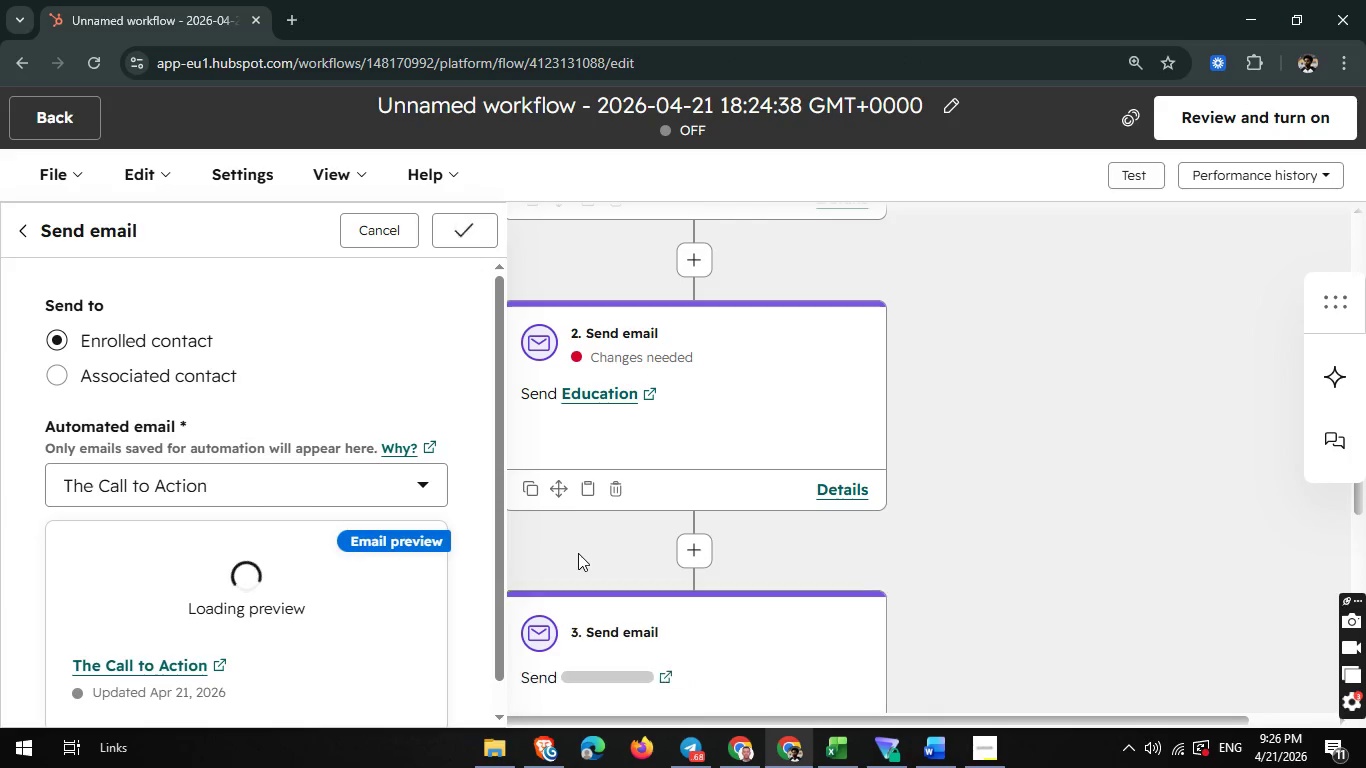 
scroll: coordinate [583, 523], scroll_direction: down, amount: 1.0
 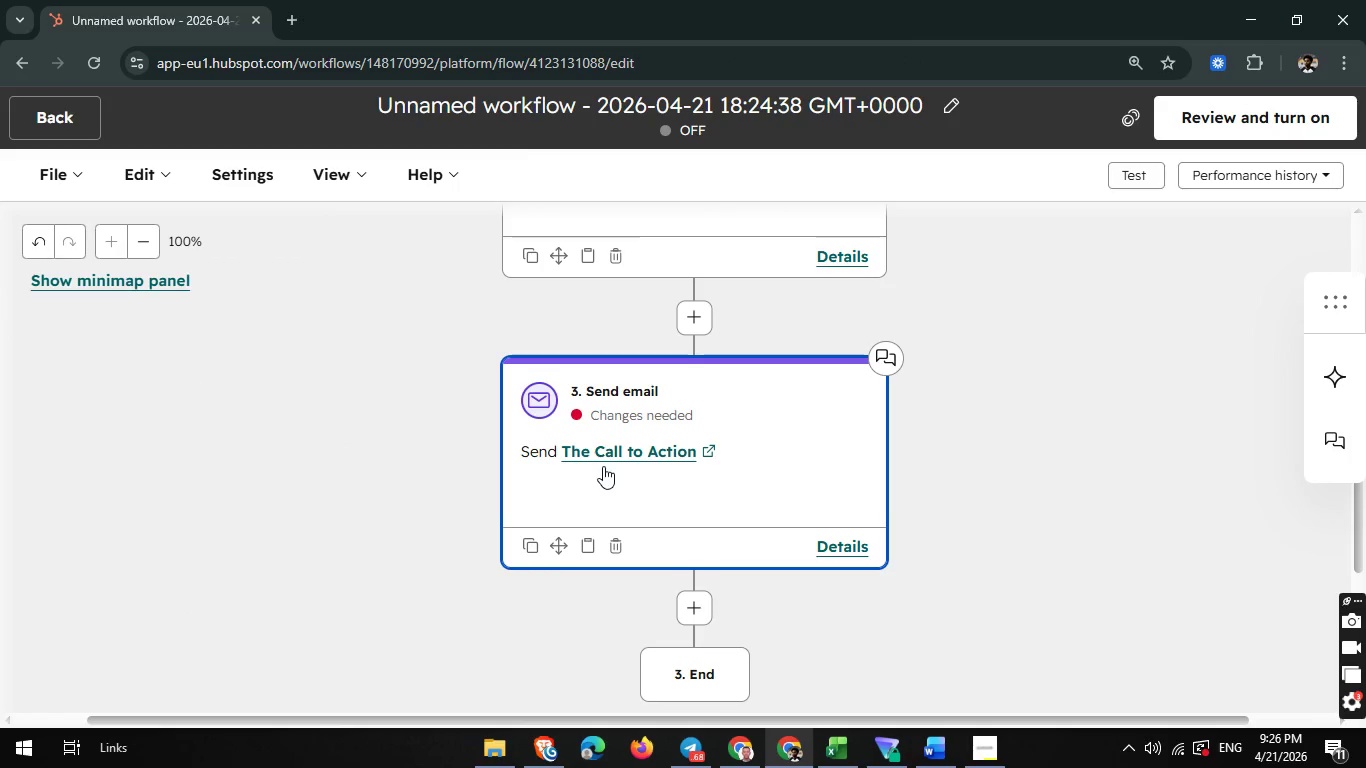 
scroll: coordinate [657, 490], scroll_direction: up, amount: 4.0
 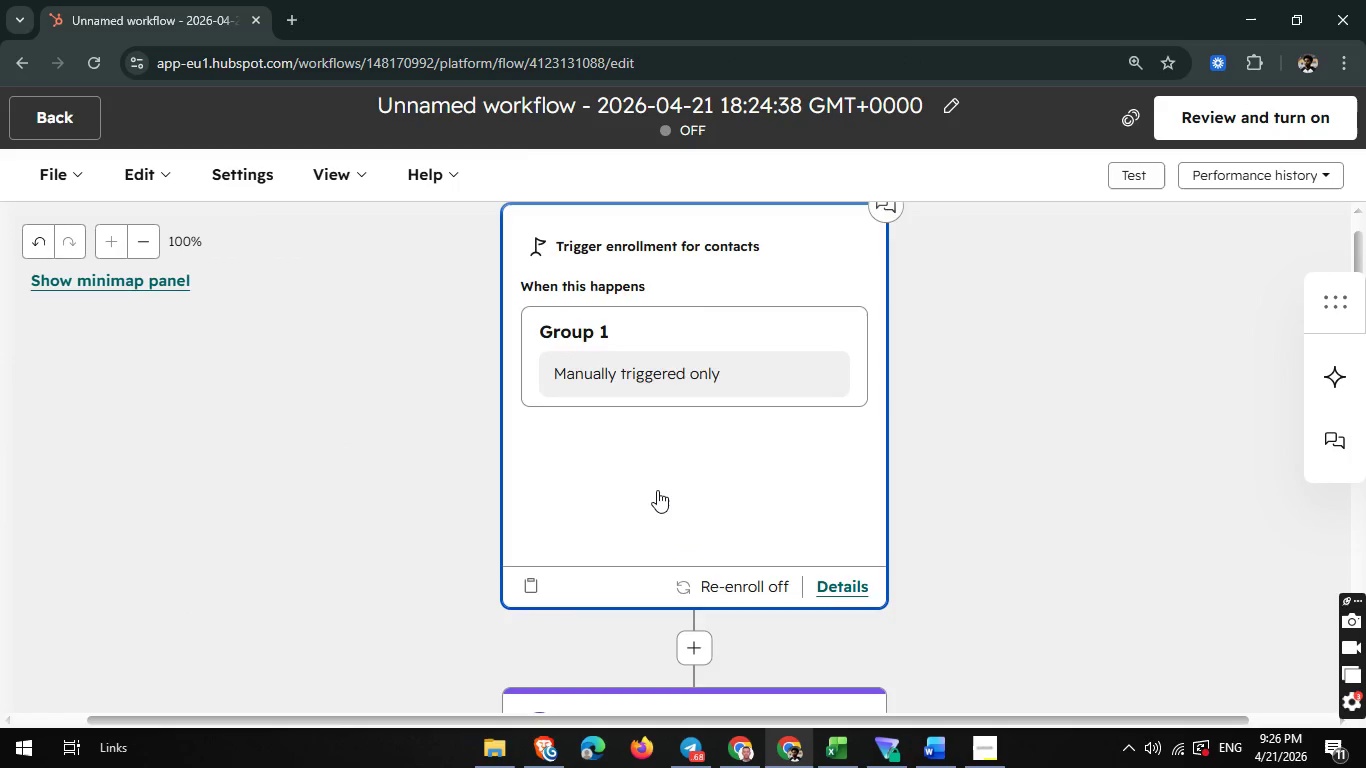 
scroll: coordinate [657, 490], scroll_direction: down, amount: 1.0
 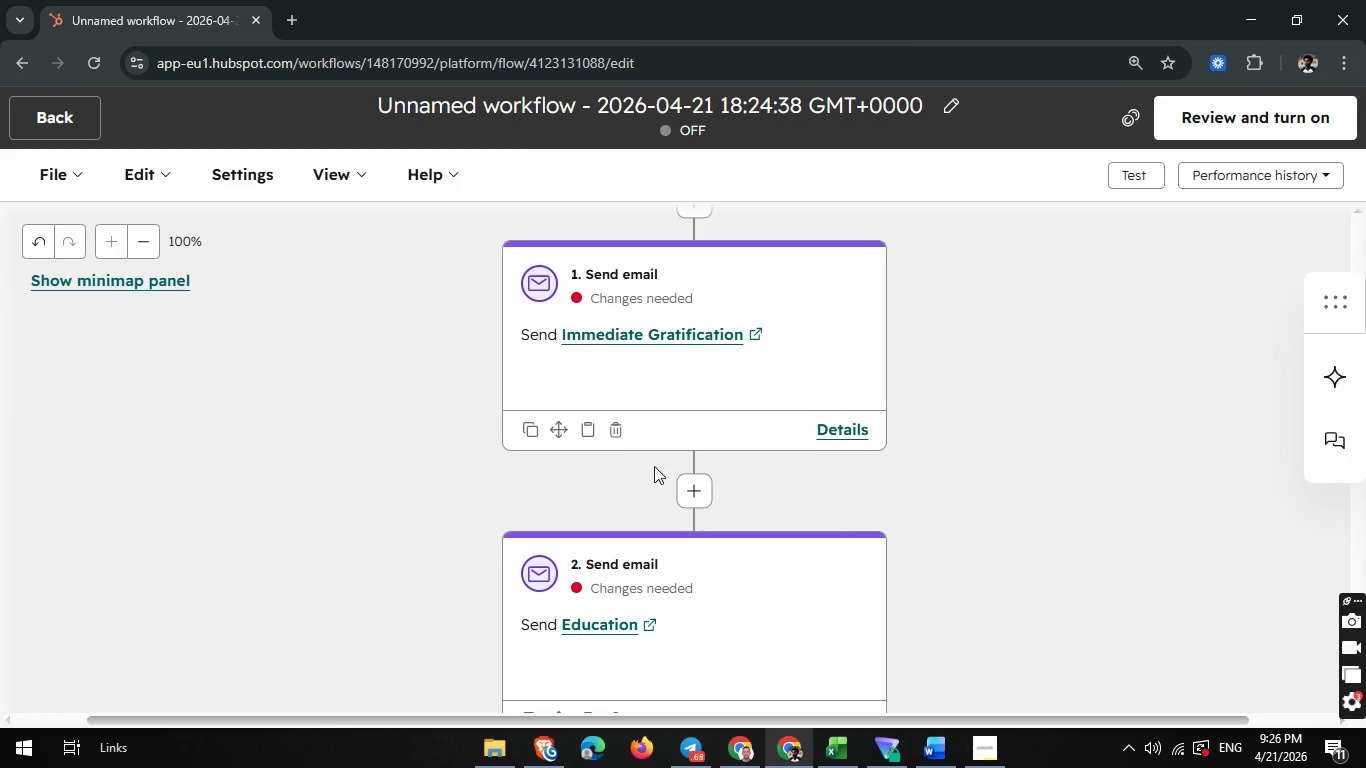 
scroll: coordinate [651, 439], scroll_direction: none, amount: 0.0
 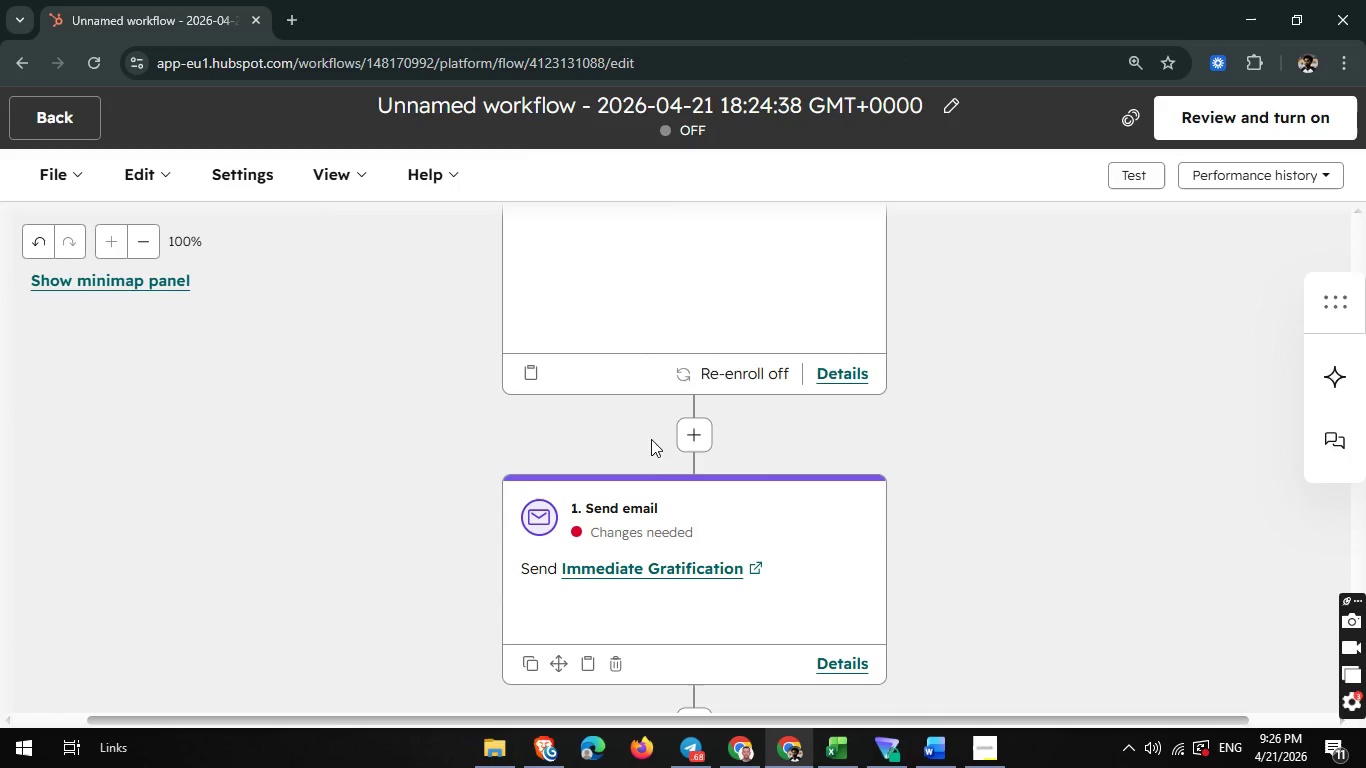 
scroll: coordinate [651, 440], scroll_direction: down, amount: 2.0
 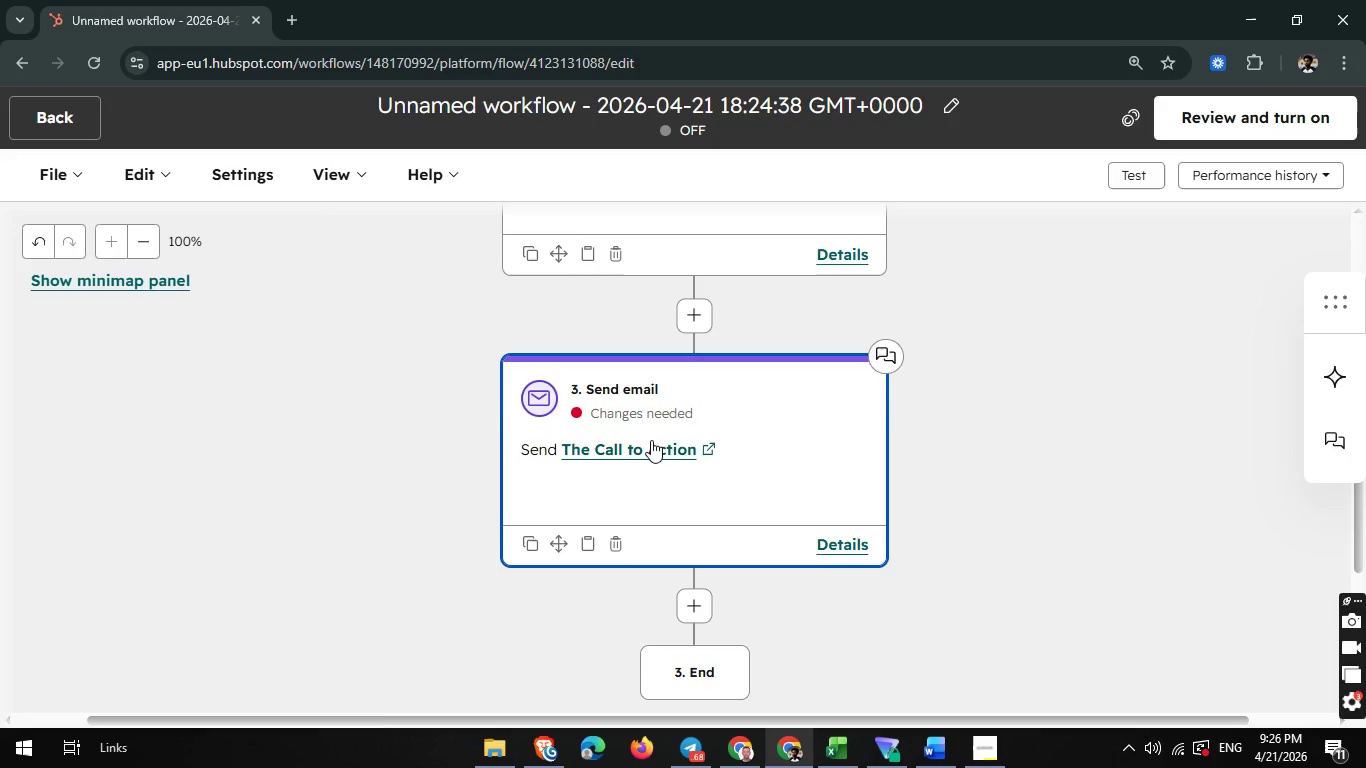 
scroll: coordinate [651, 440], scroll_direction: none, amount: 0.0
 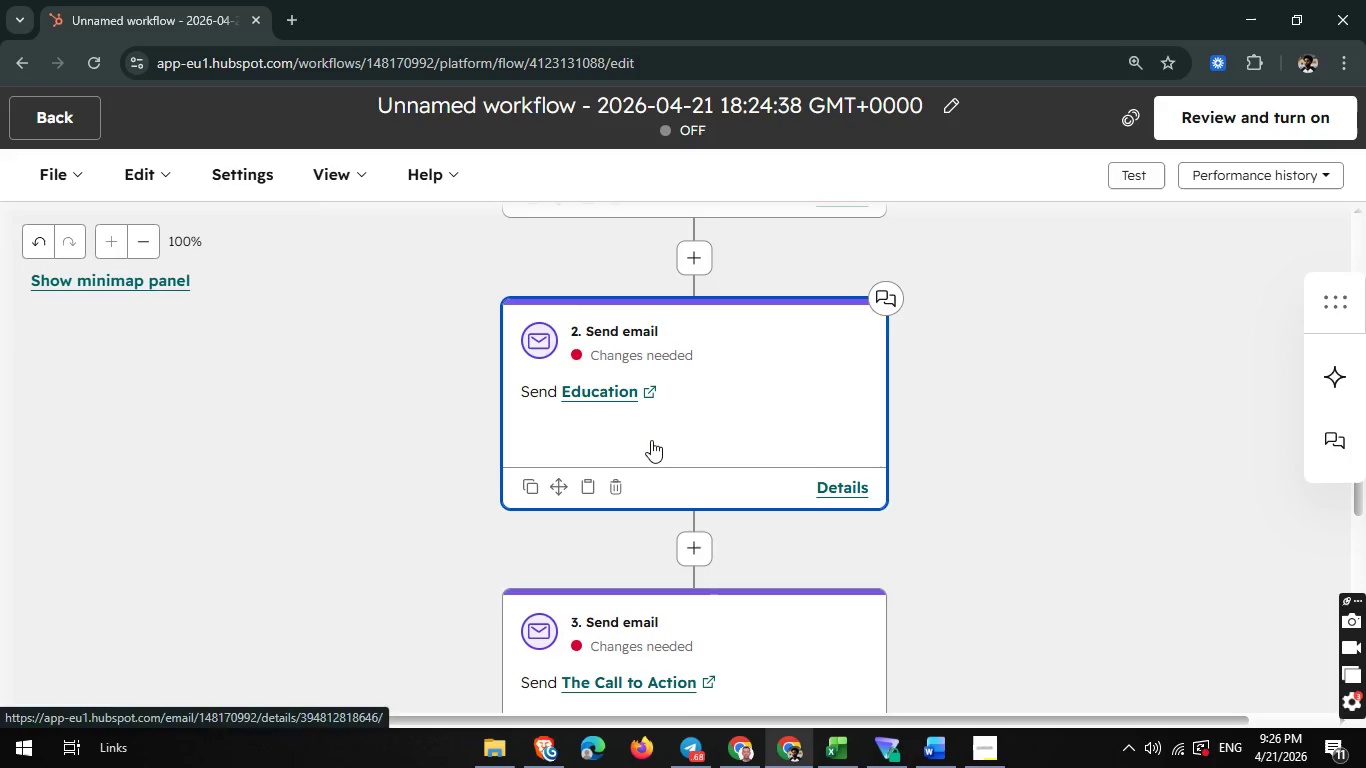 
scroll: coordinate [651, 440], scroll_direction: up, amount: 1.0
 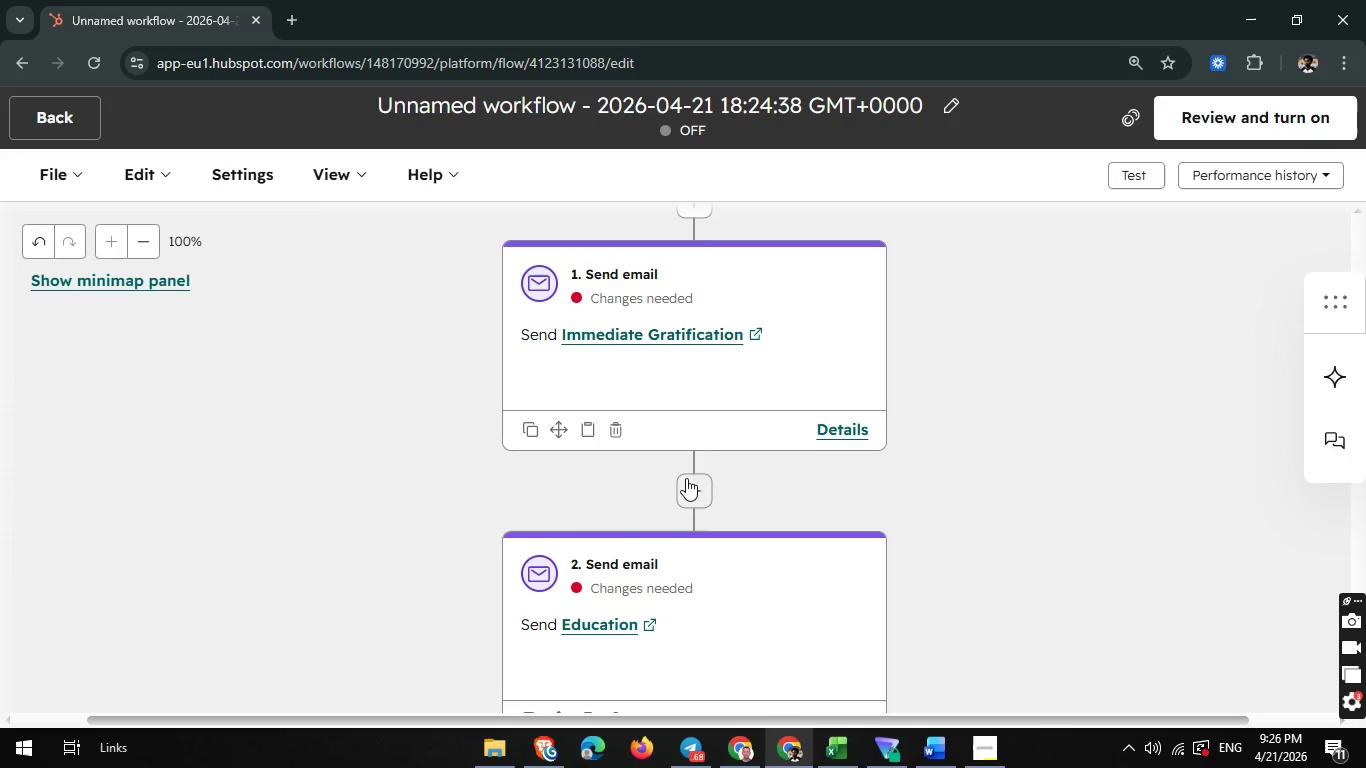 
left_click([685, 480])
 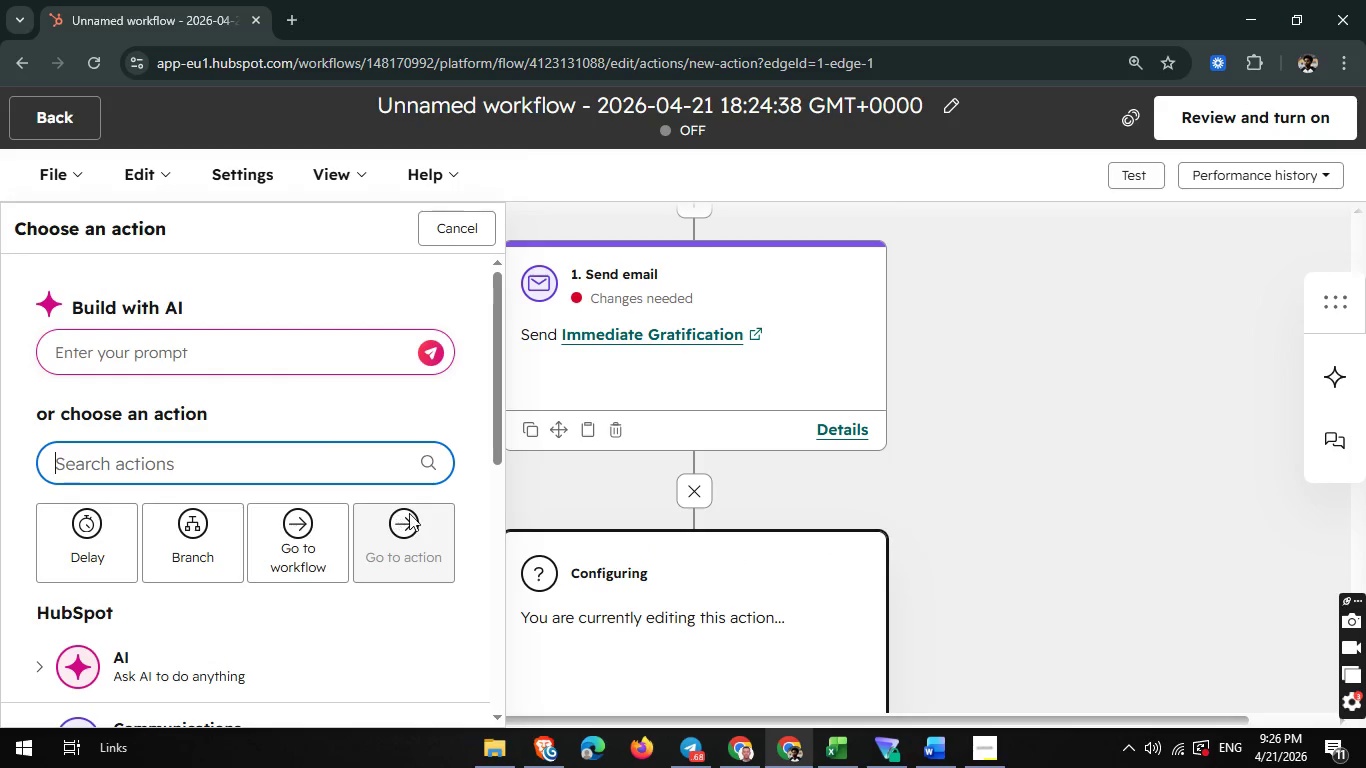 
scroll: coordinate [222, 597], scroll_direction: none, amount: 0.0
 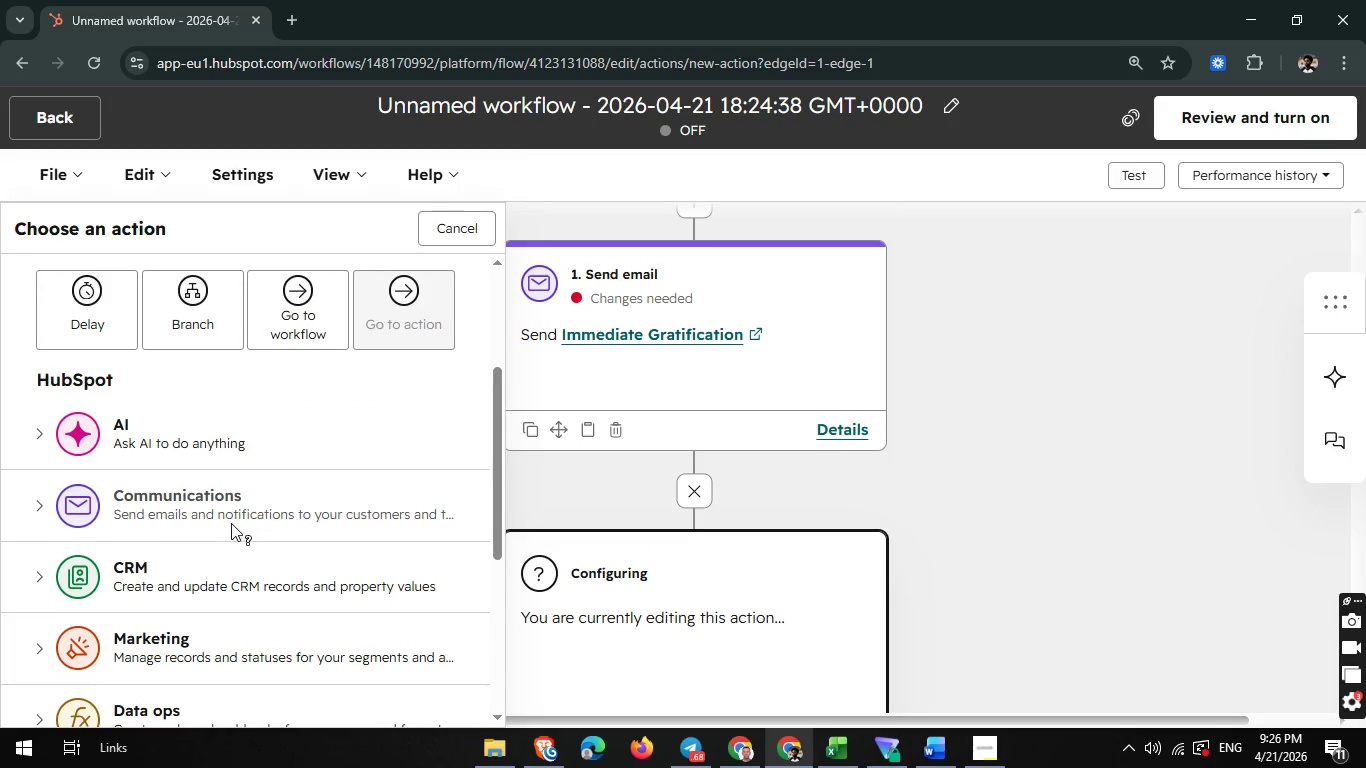 
left_click([250, 517])
 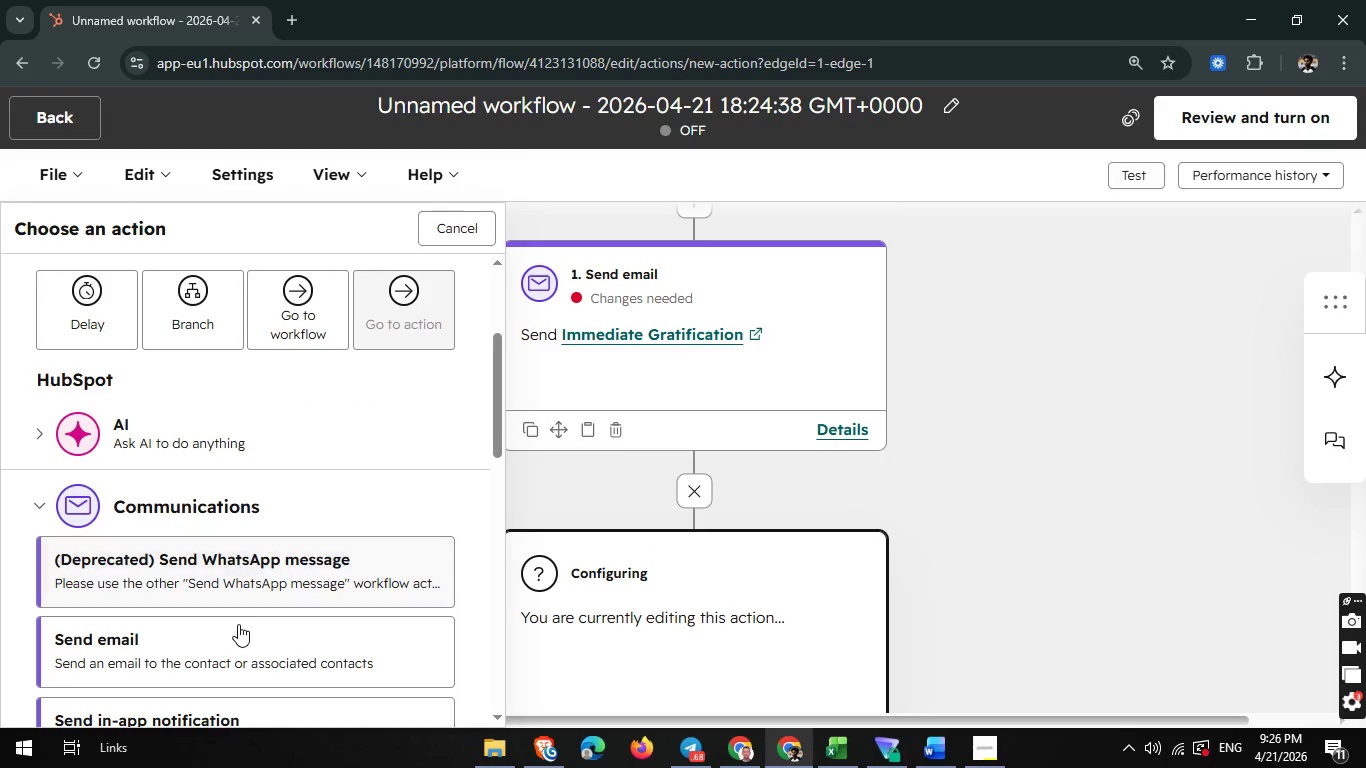 
scroll: coordinate [238, 624], scroll_direction: down, amount: 1.0
 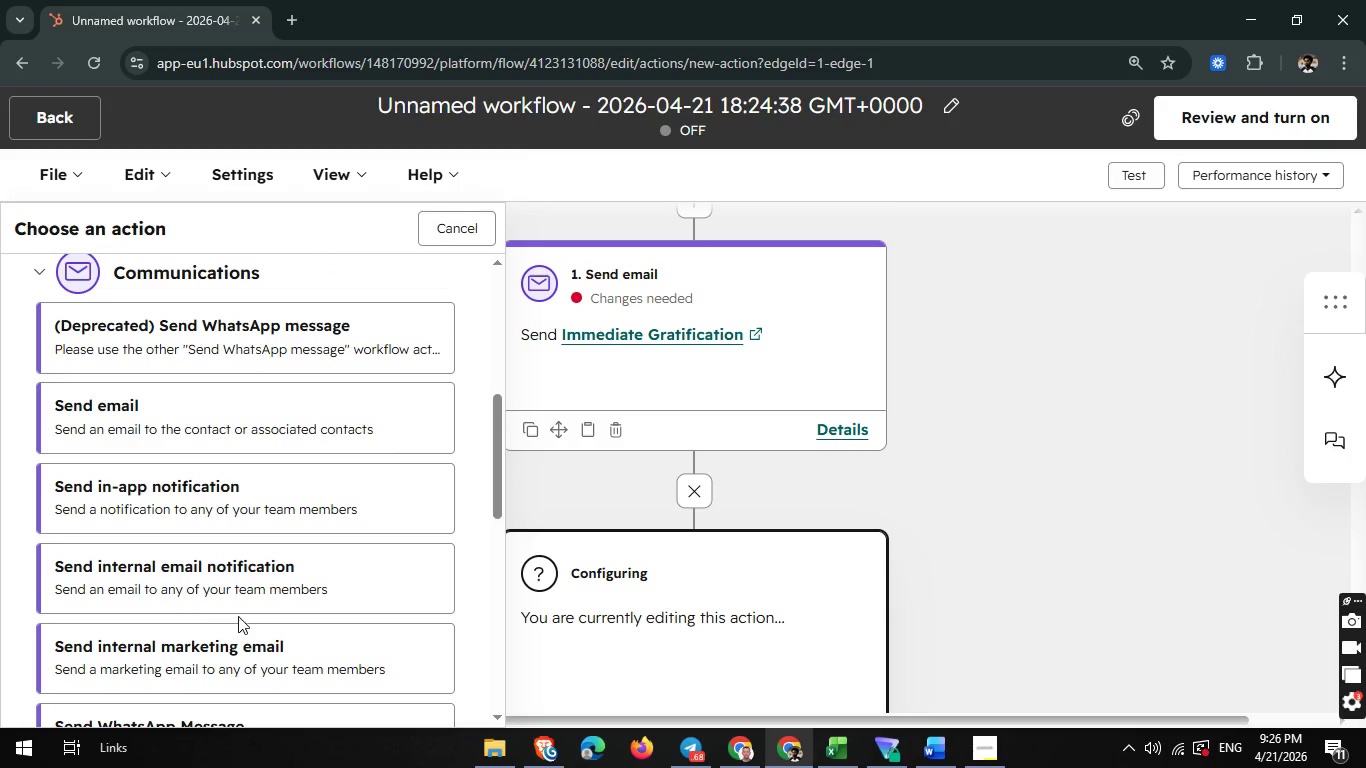 
scroll: coordinate [259, 571], scroll_direction: up, amount: 1.0
 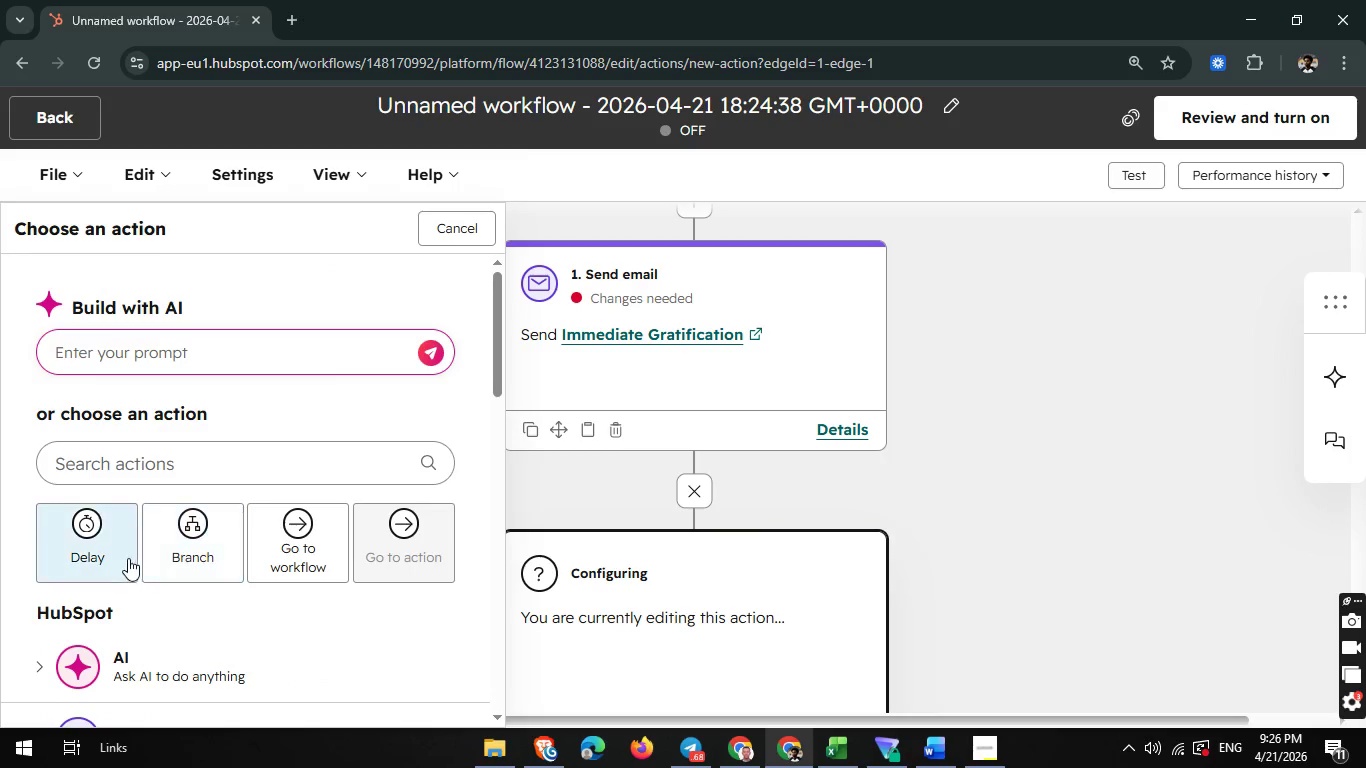 
left_click([121, 558])
 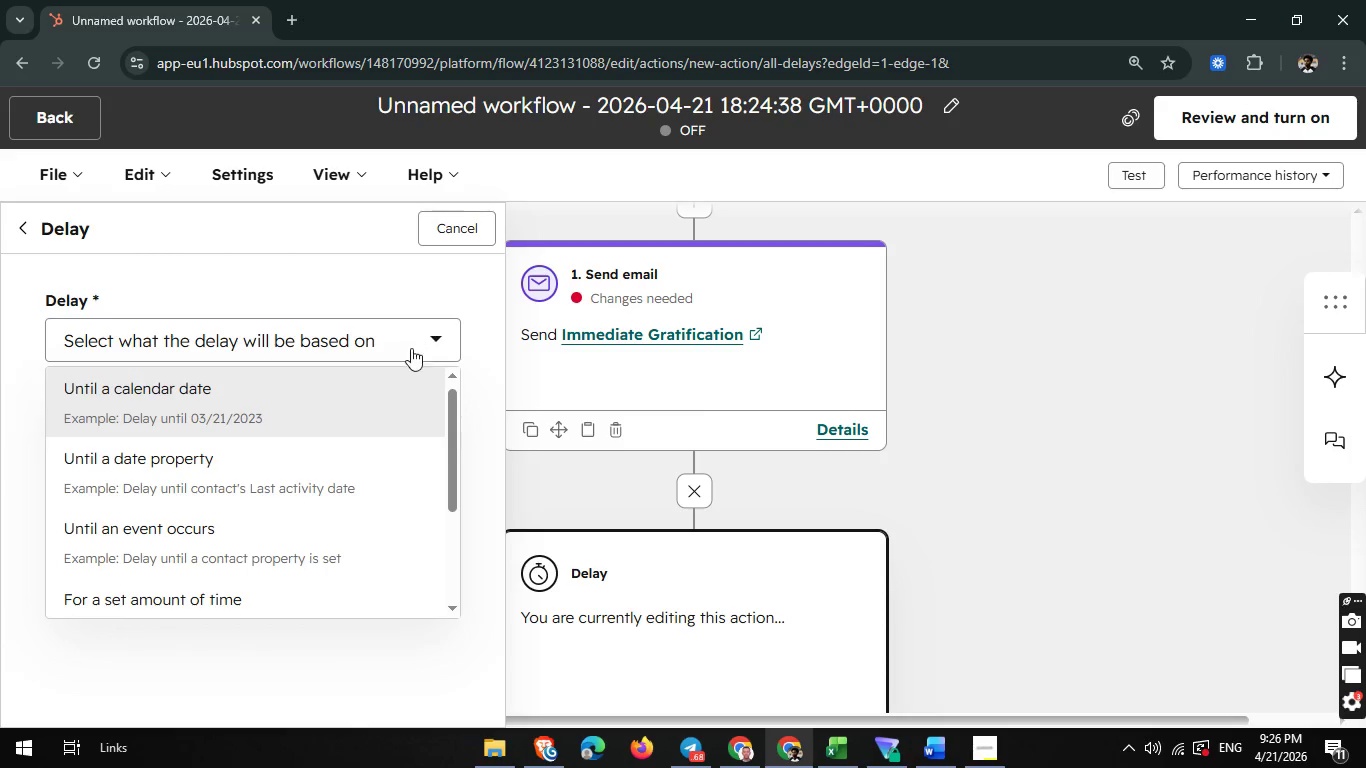 
scroll: coordinate [385, 417], scroll_direction: none, amount: 0.0
 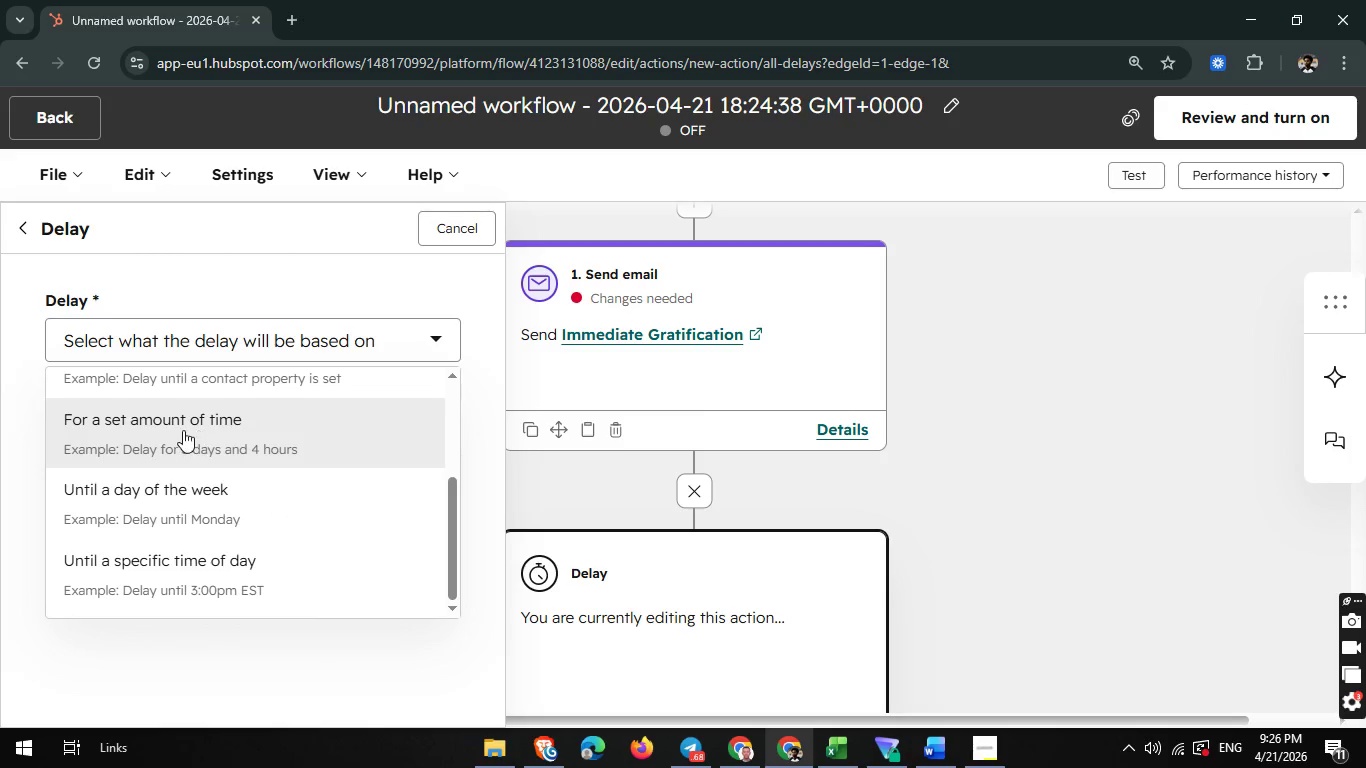 
left_click([183, 431])
 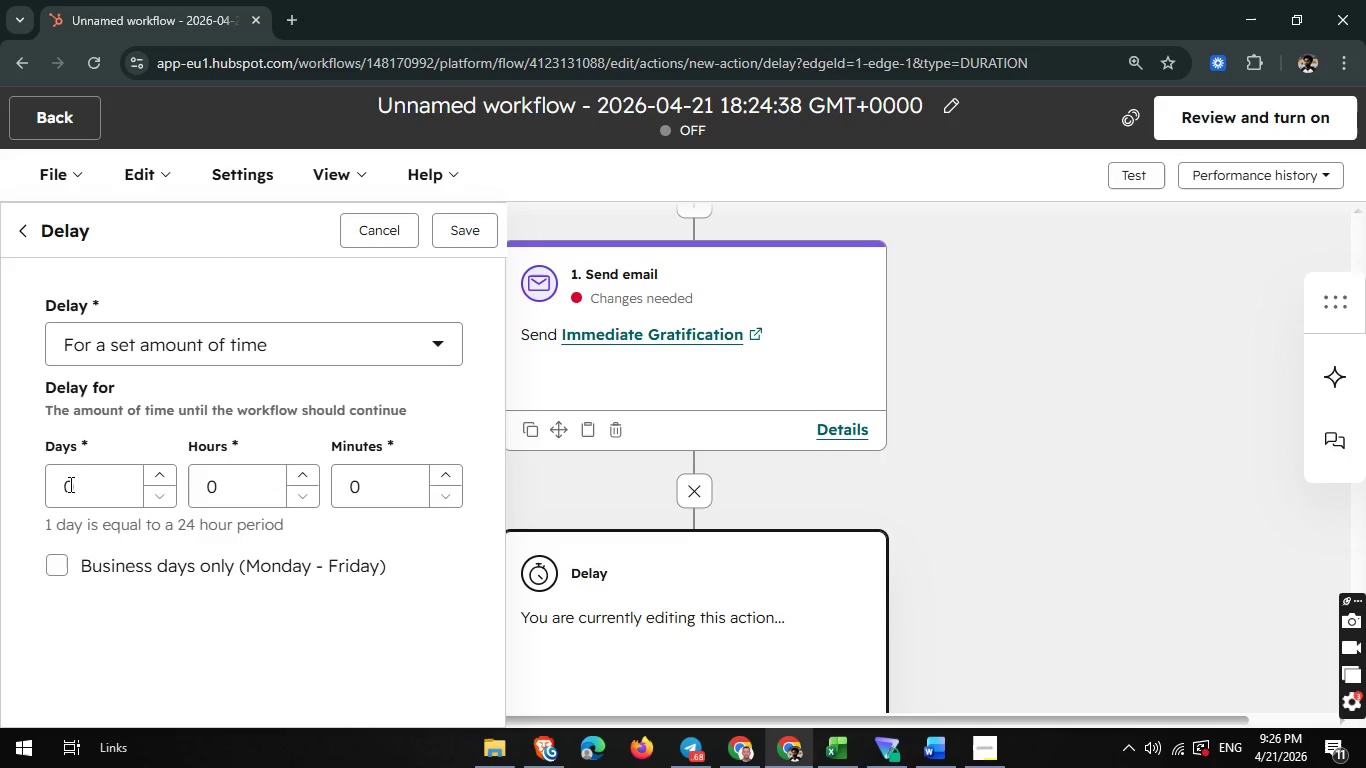 
left_click_drag(start_coordinate=[74, 481], to_coordinate=[68, 490])
 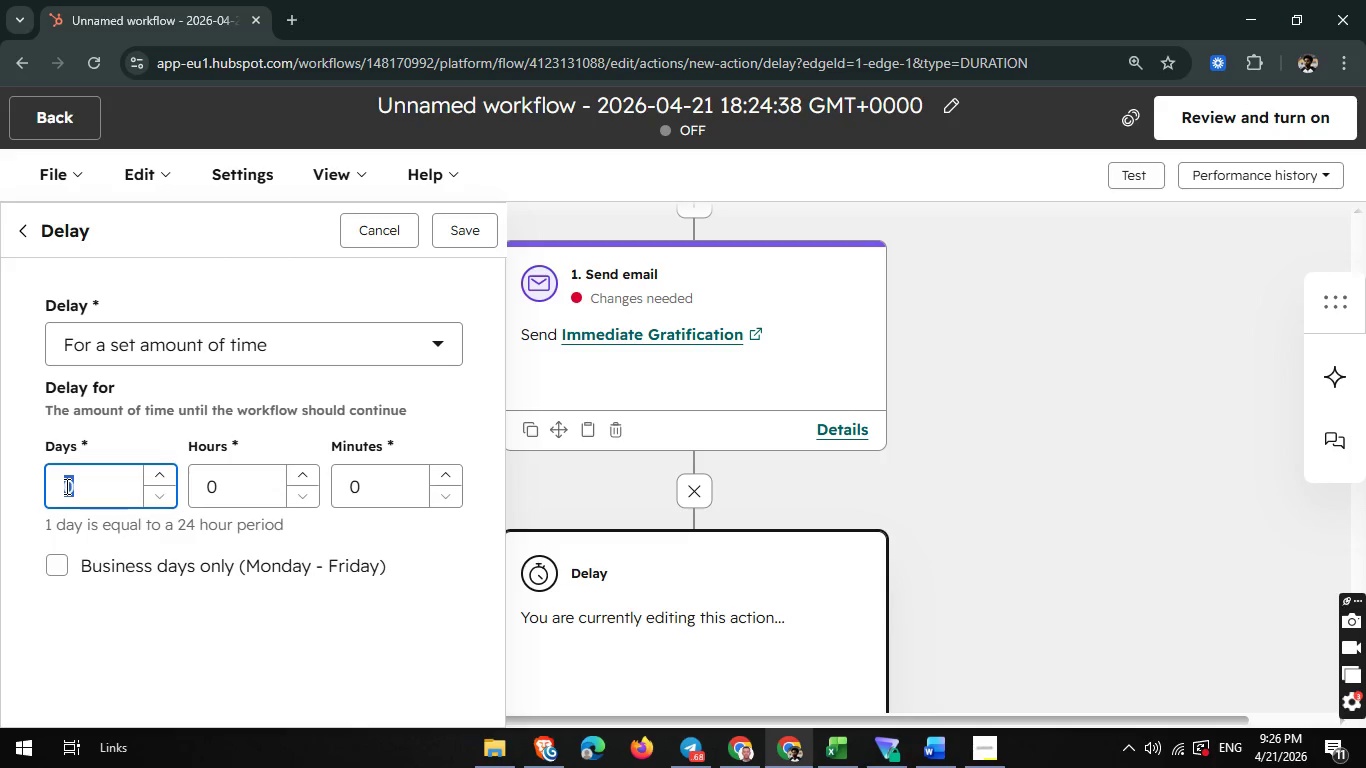 
key(3)
 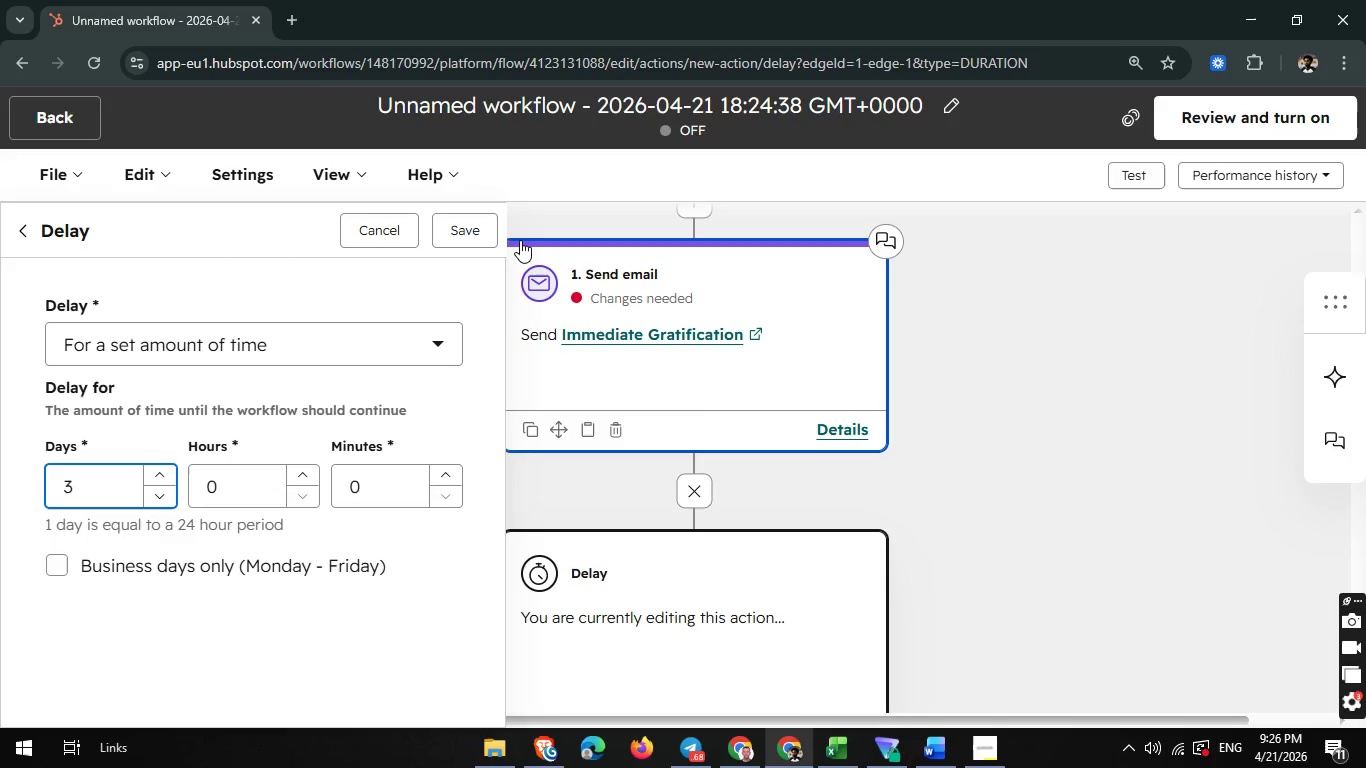 
left_click([462, 228])
 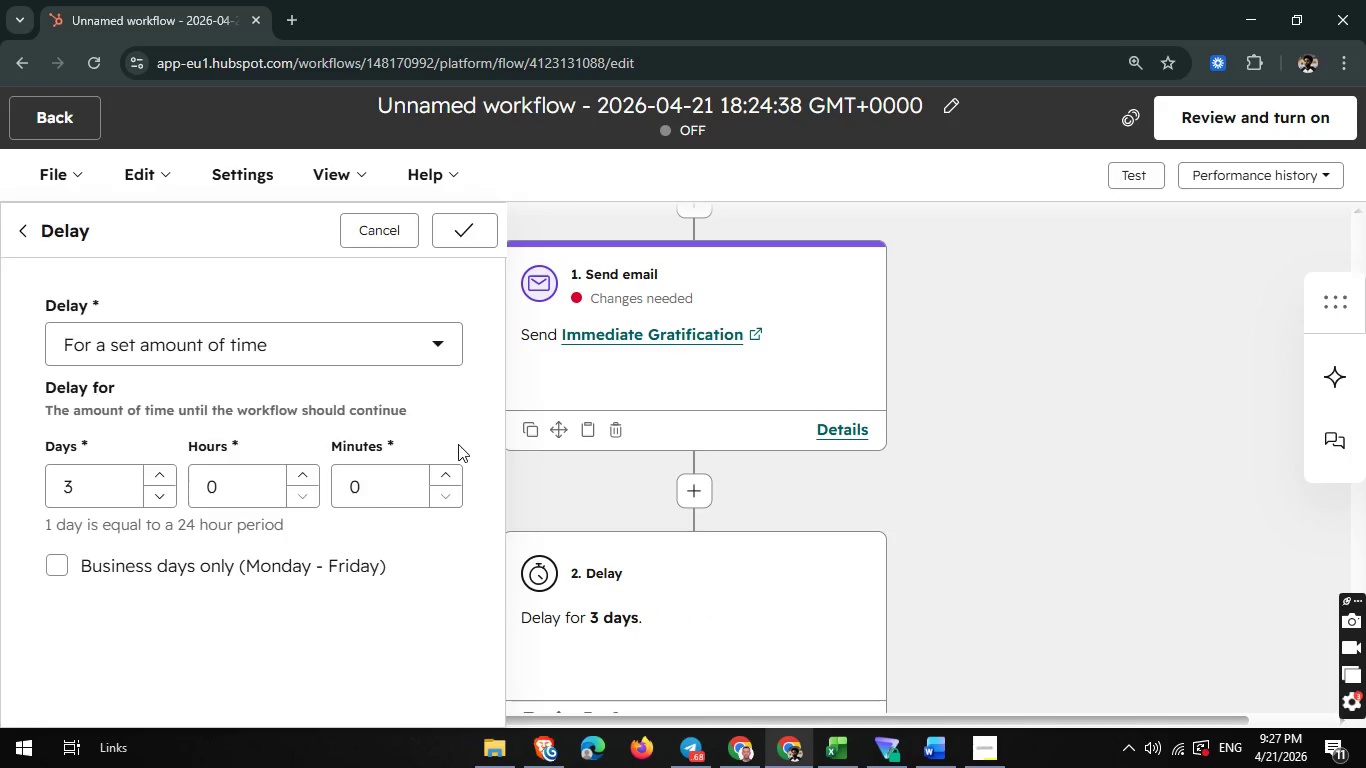 
wait(5.34)
 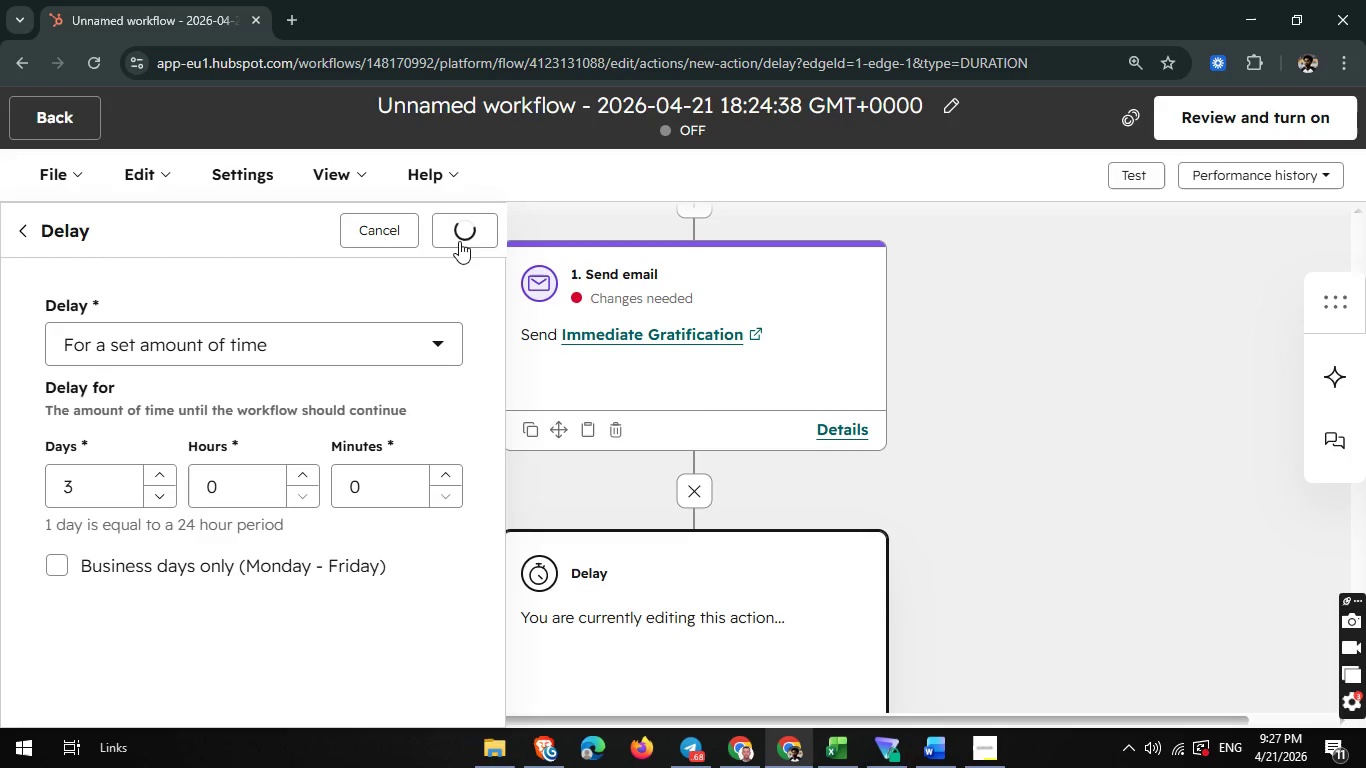 
scroll: coordinate [697, 473], scroll_direction: down, amount: 1.0
 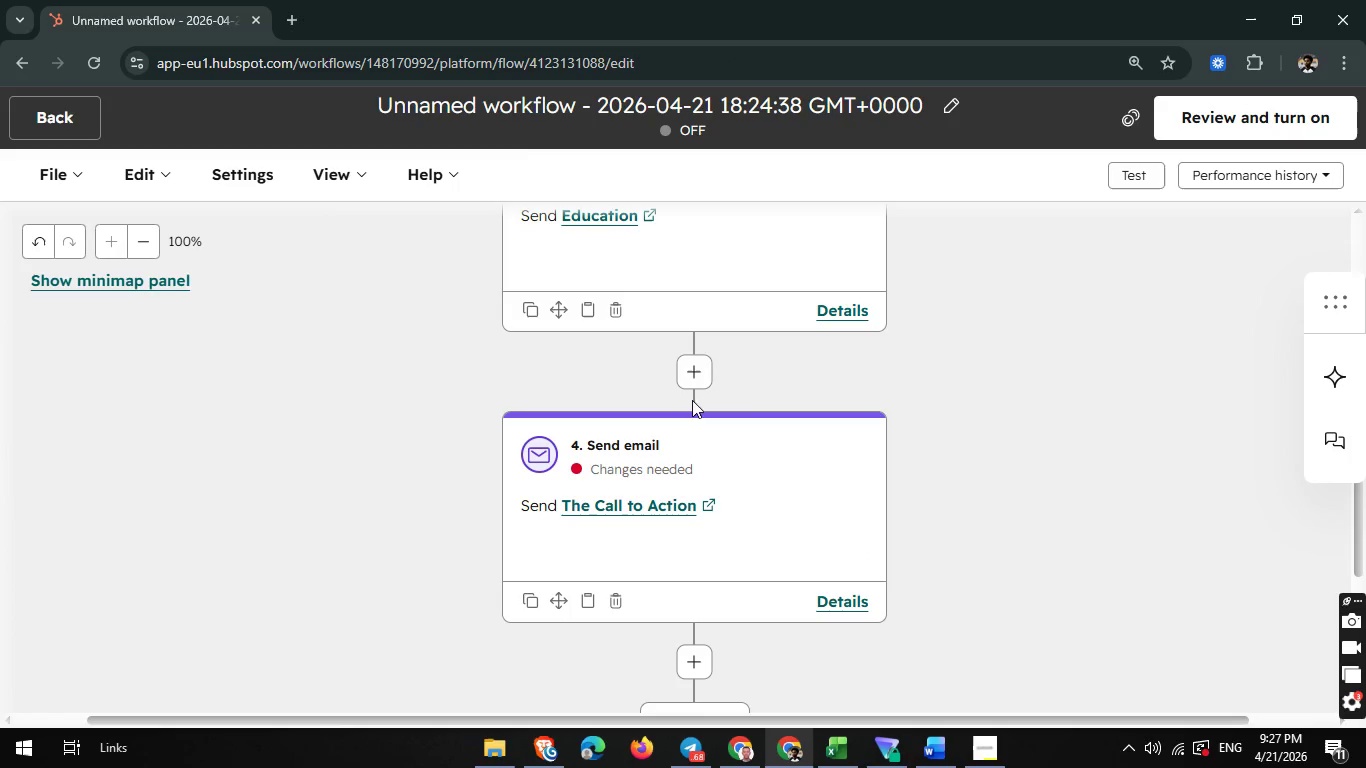 
left_click([693, 387])
 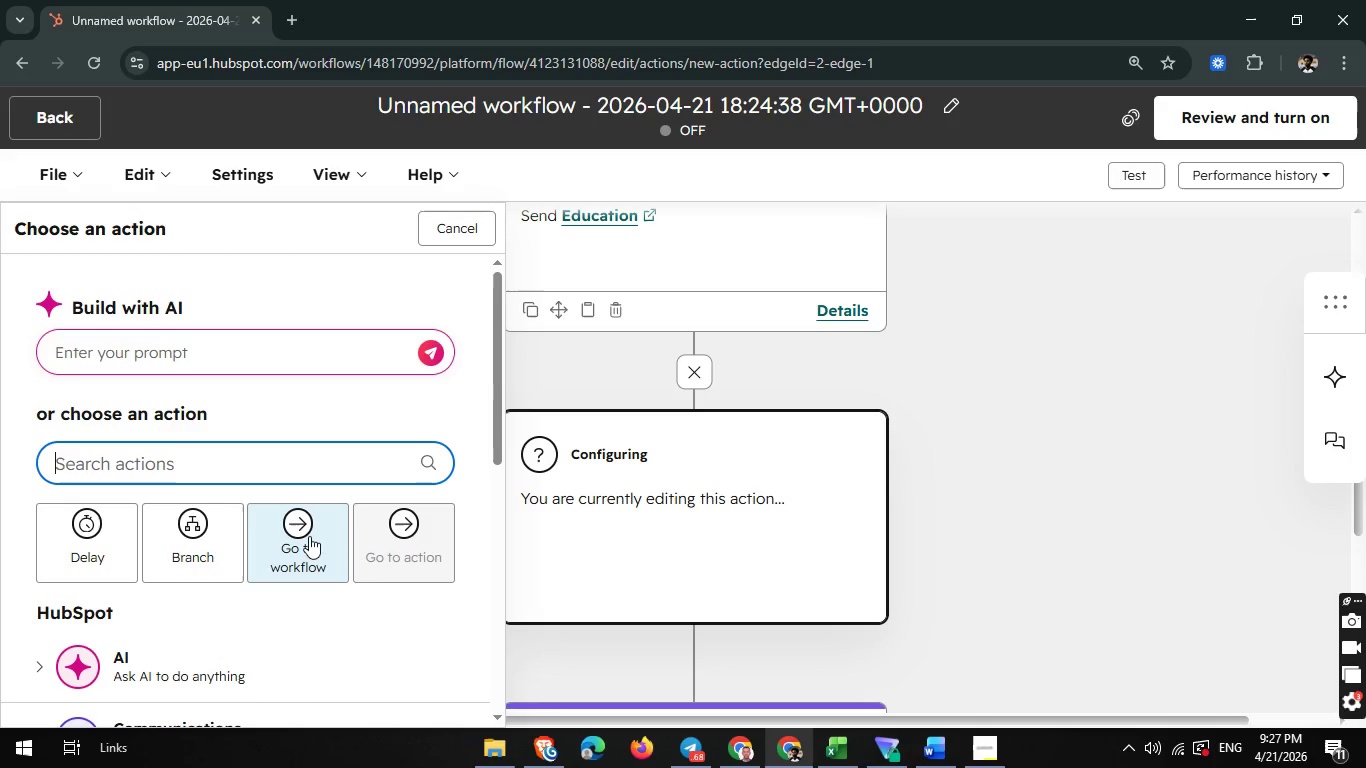 
left_click([125, 542])
 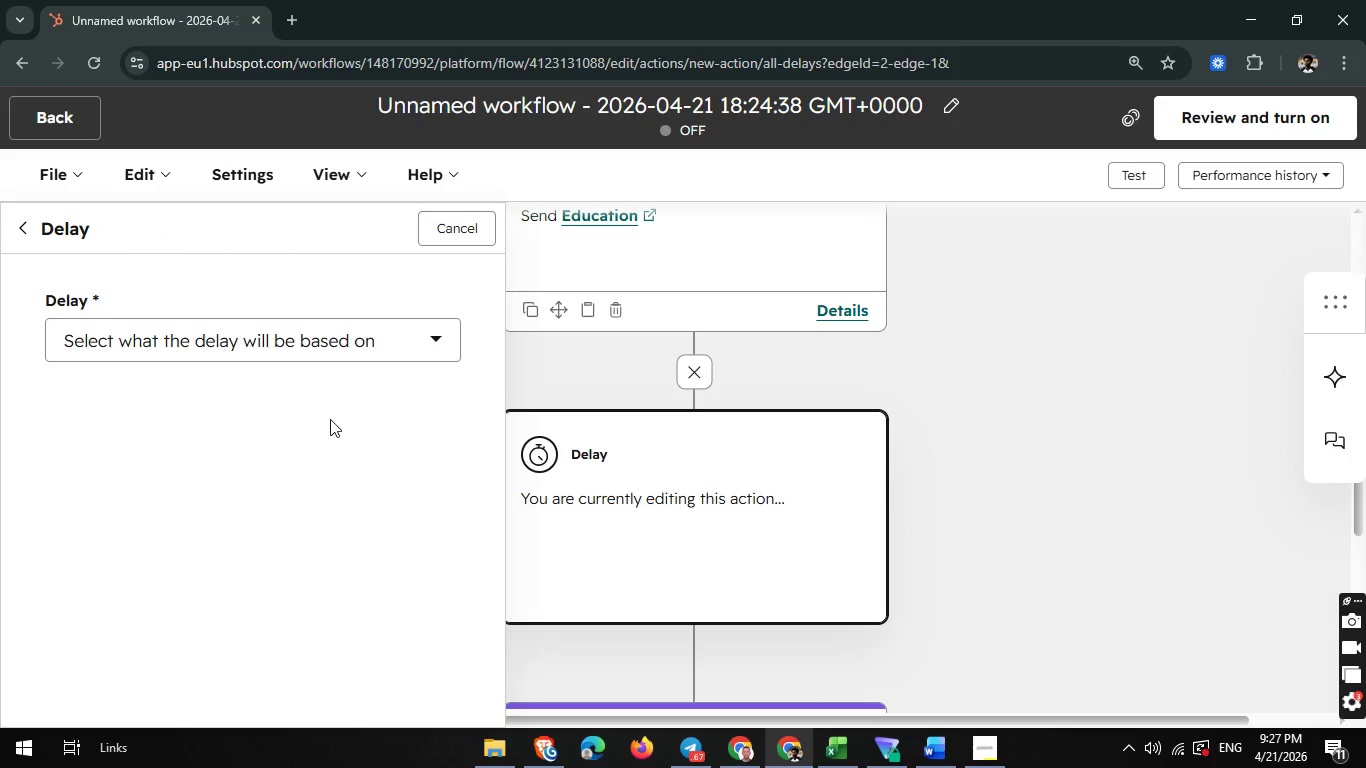 
left_click([426, 323])
 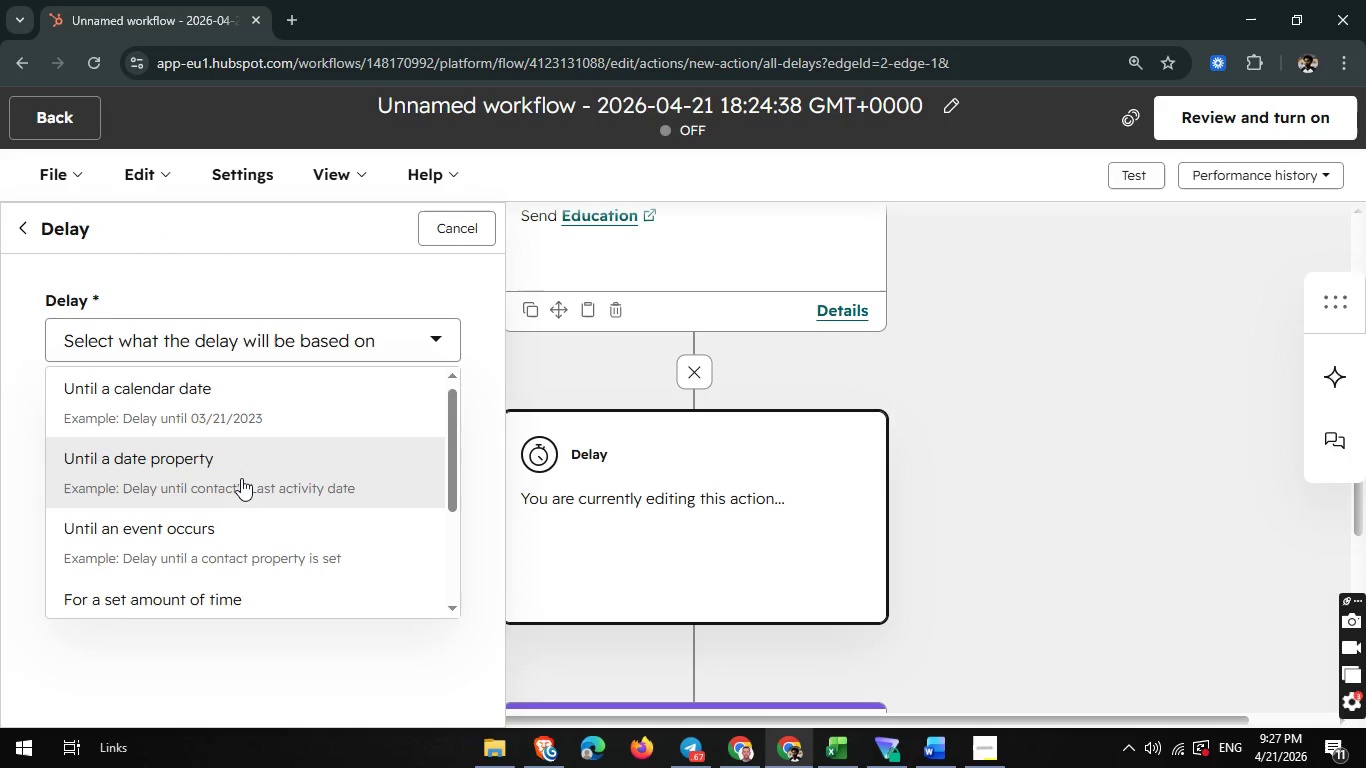 
scroll: coordinate [241, 478], scroll_direction: down, amount: 1.0
 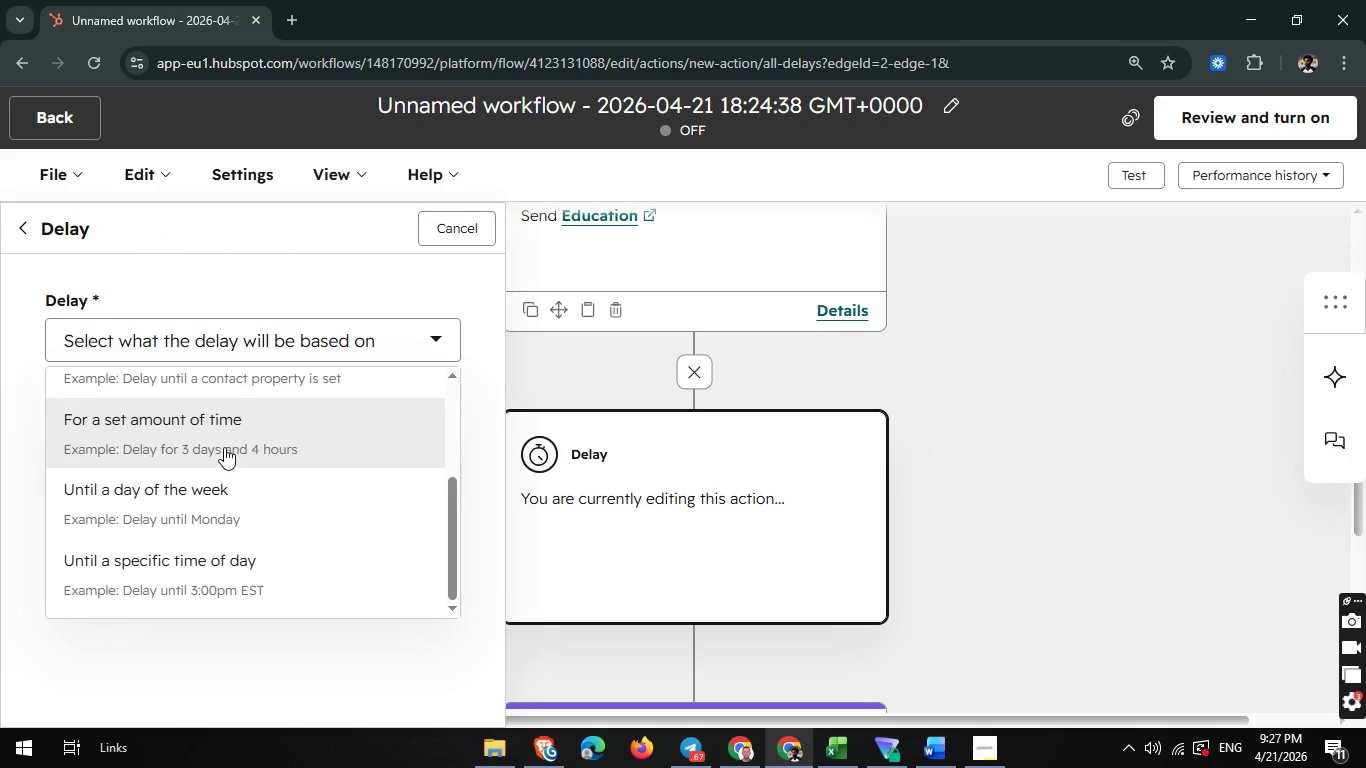 
left_click([228, 444])
 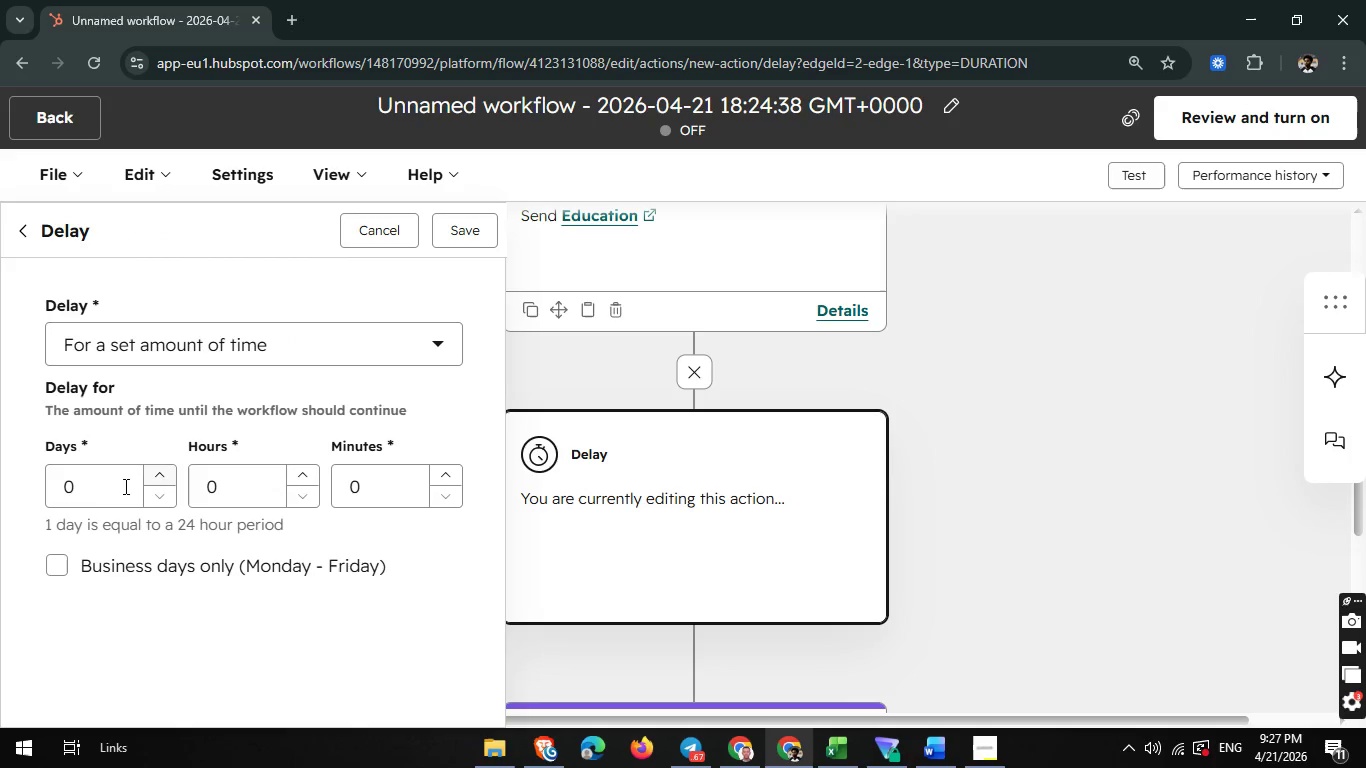 
left_click_drag(start_coordinate=[89, 490], to_coordinate=[59, 497])
 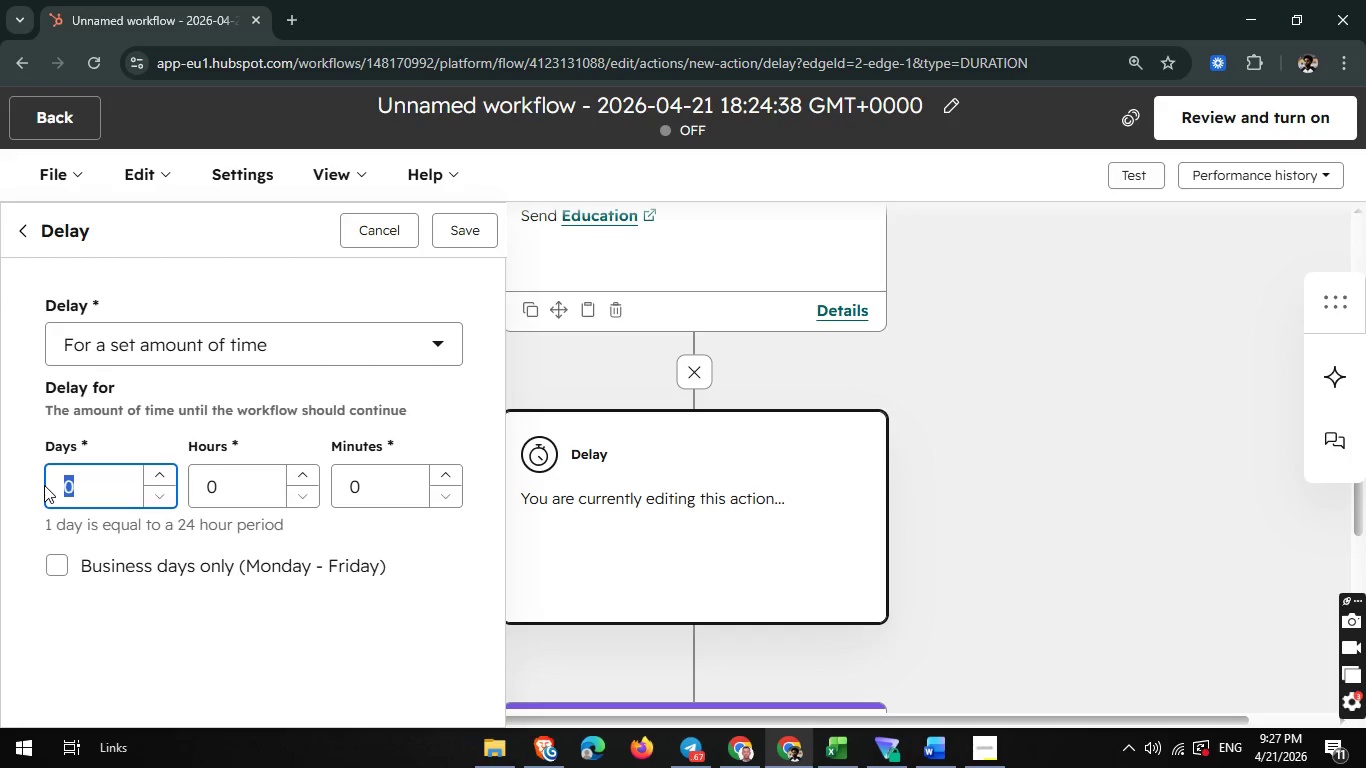 
key(6)
 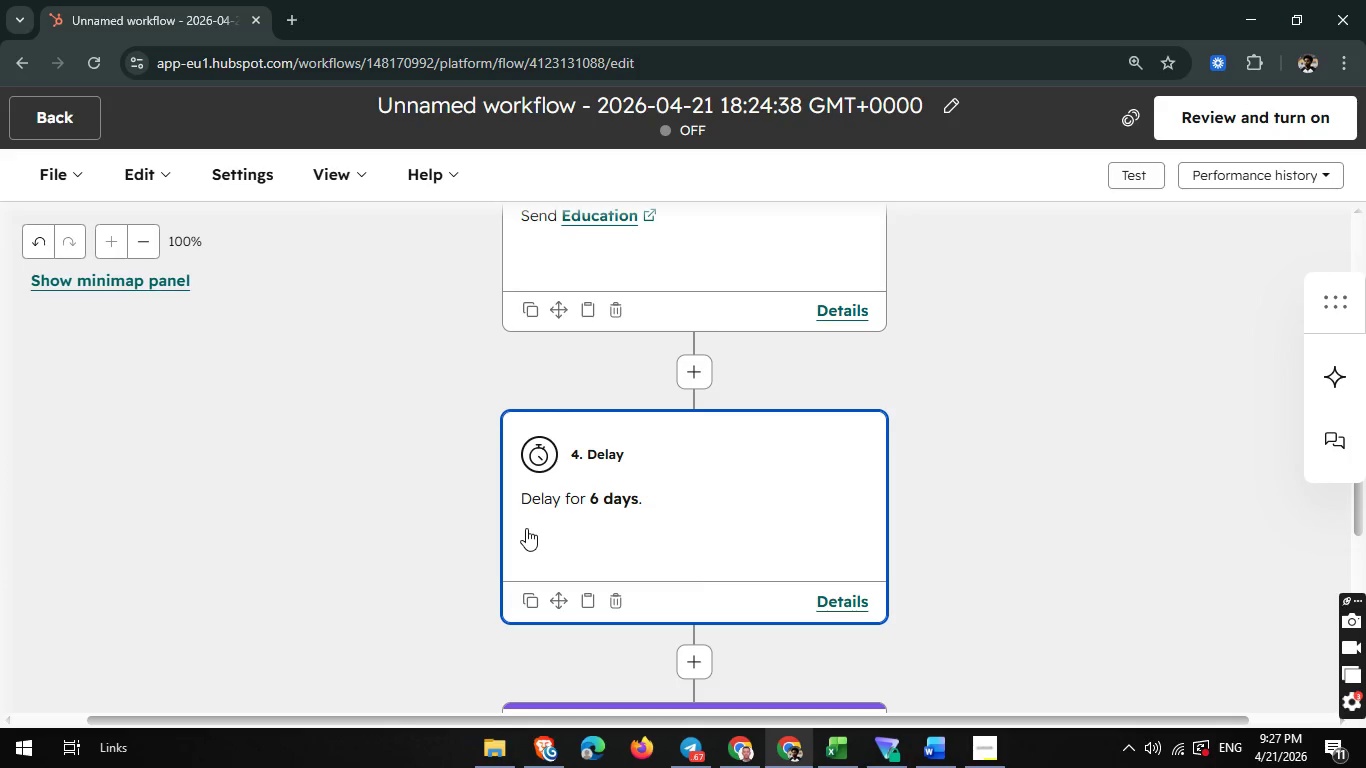 
wait(35.2)
 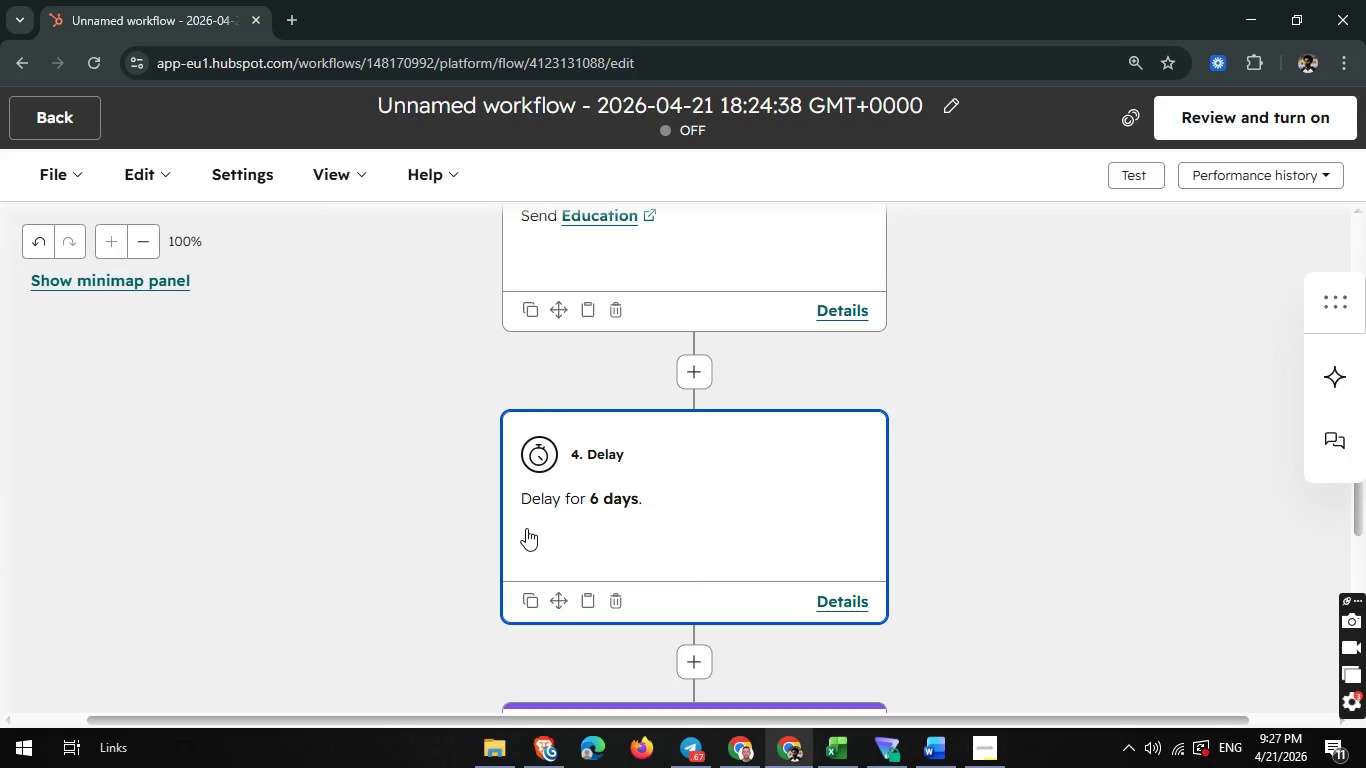 
scroll: coordinate [713, 395], scroll_direction: up, amount: 4.0
 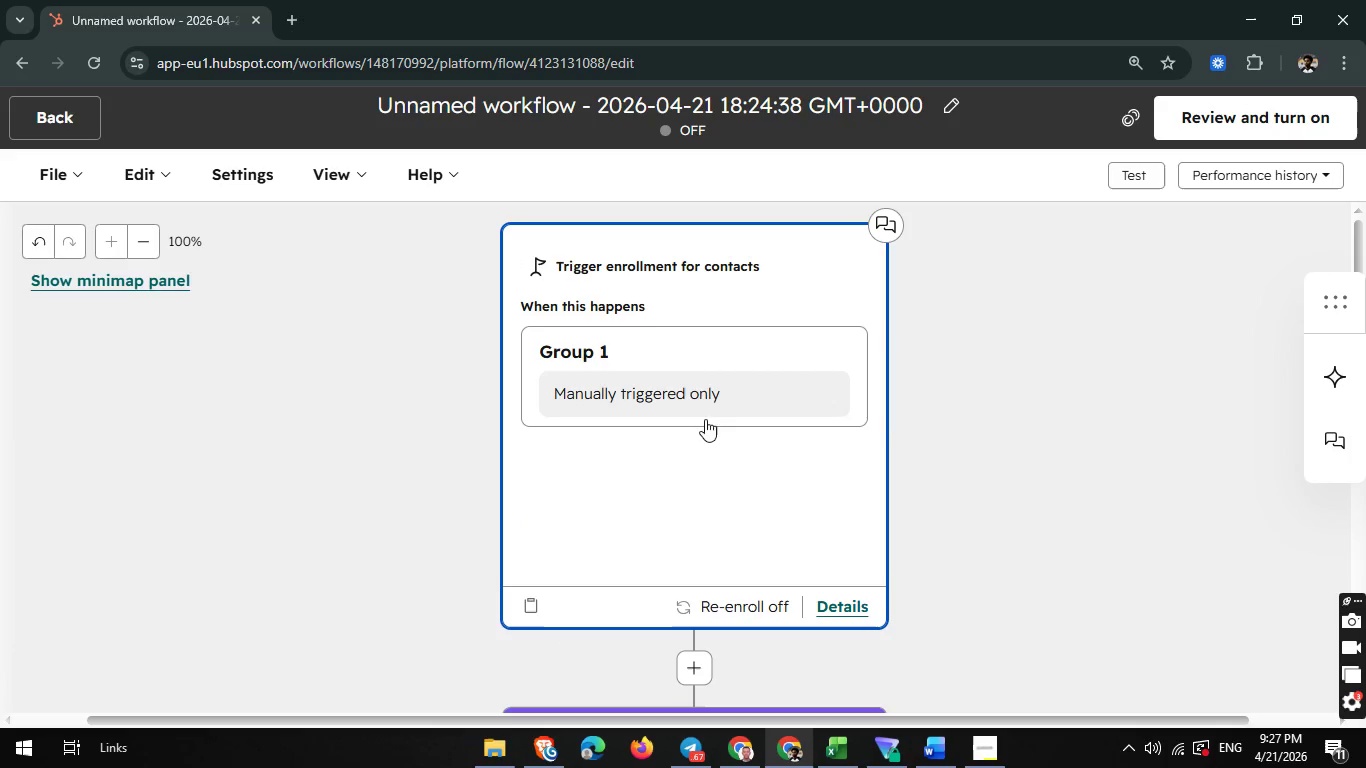 
left_click([707, 469])
 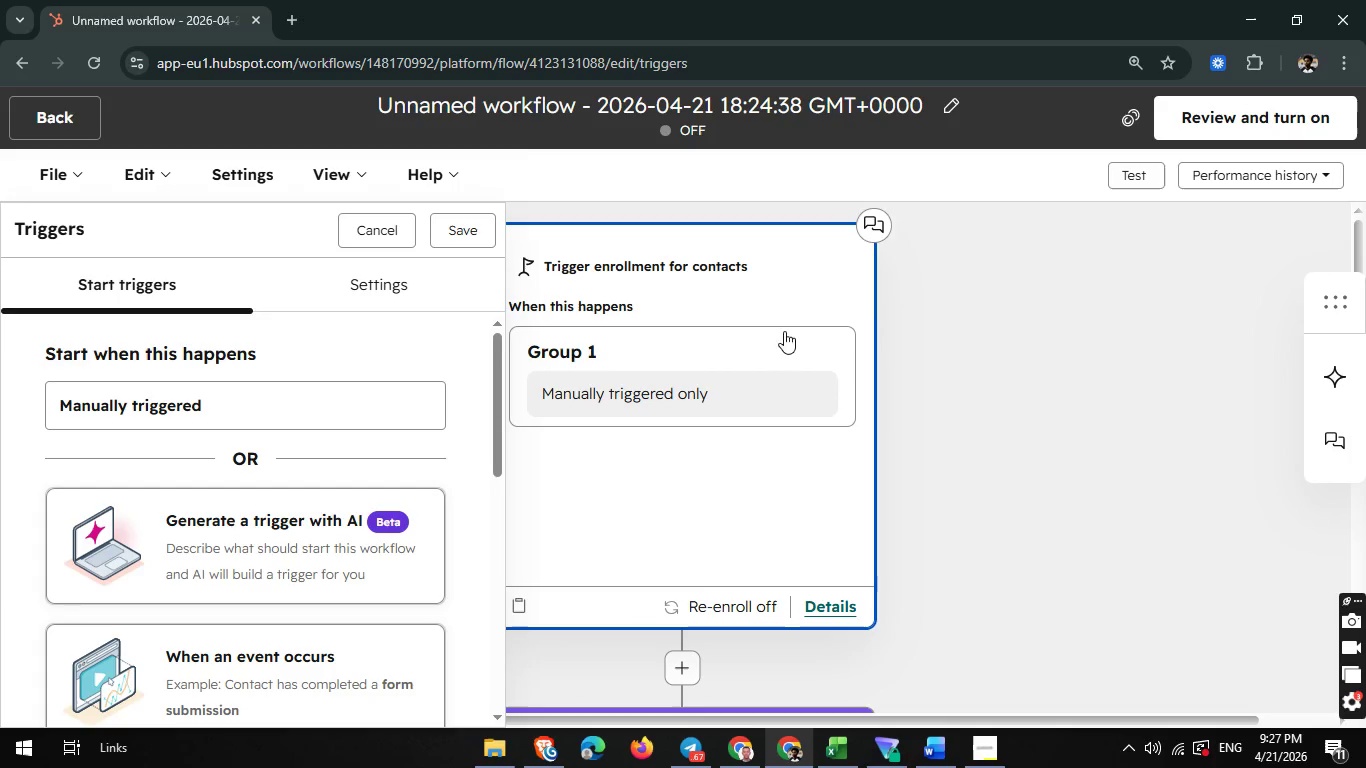 
left_click([417, 285])
 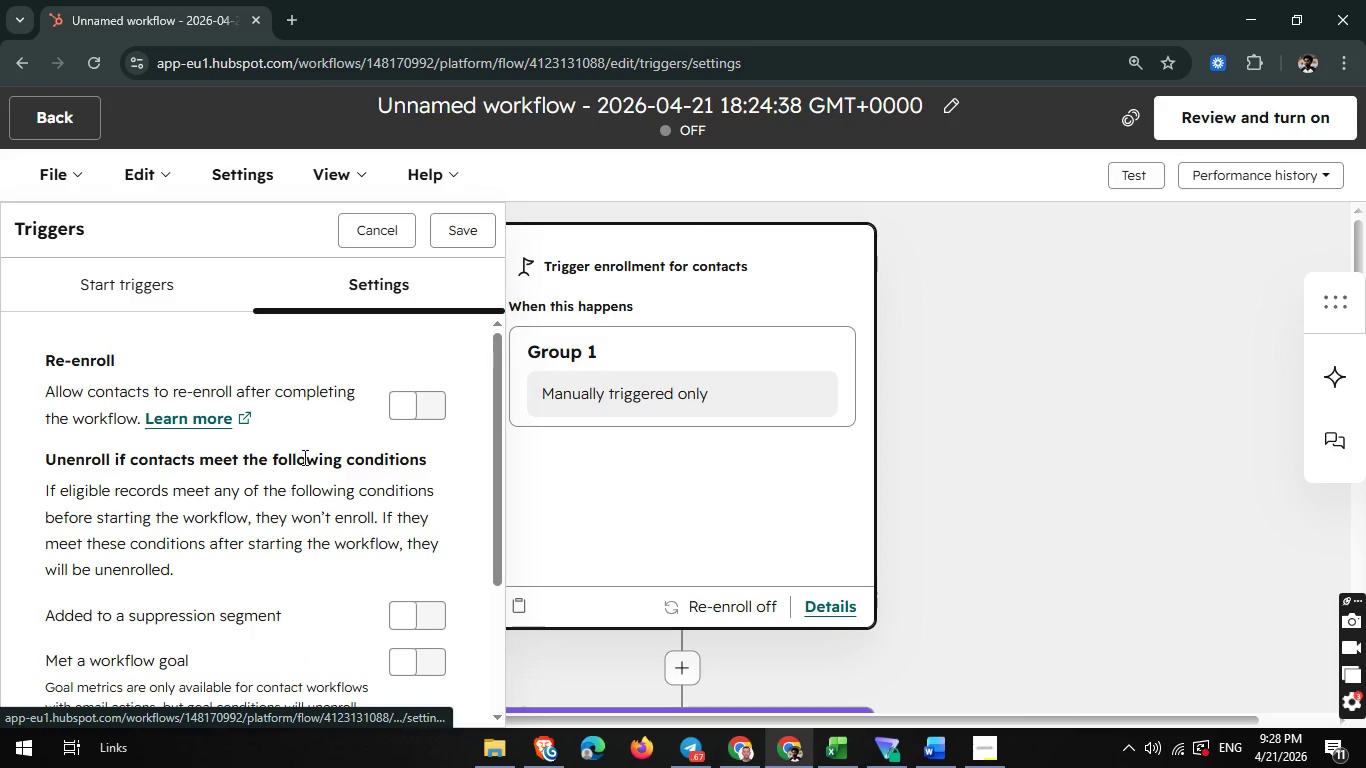 
scroll: coordinate [297, 473], scroll_direction: none, amount: 0.0
 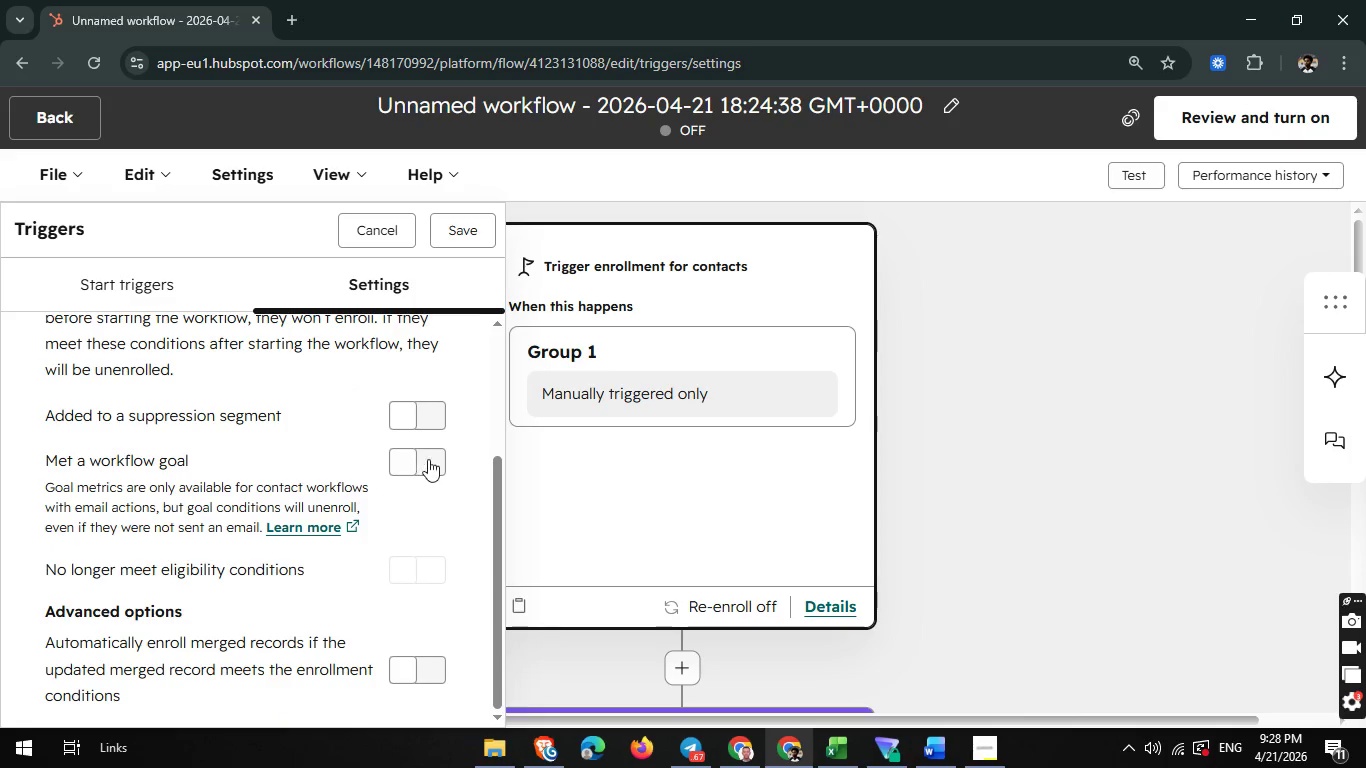 
left_click([416, 456])
 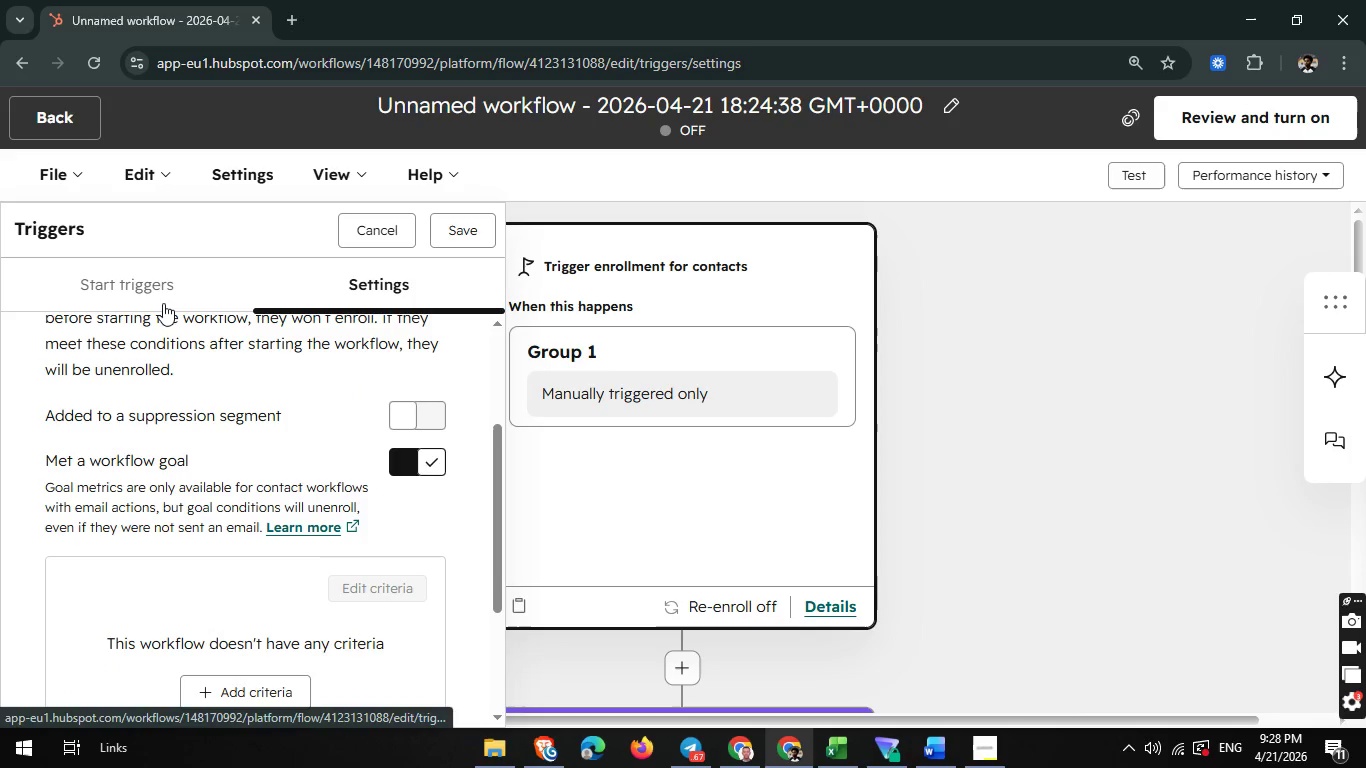 
left_click([168, 287])
 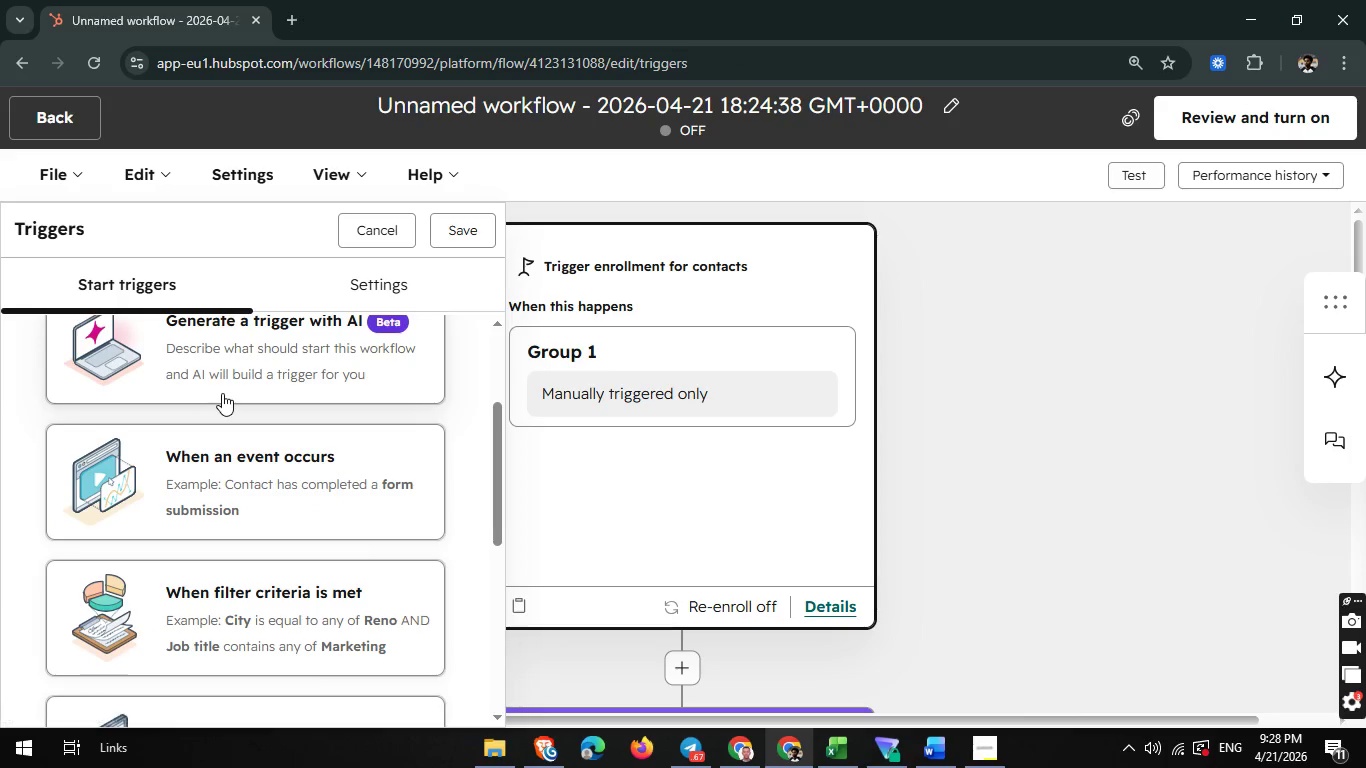 
scroll: coordinate [227, 399], scroll_direction: down, amount: 1.0
 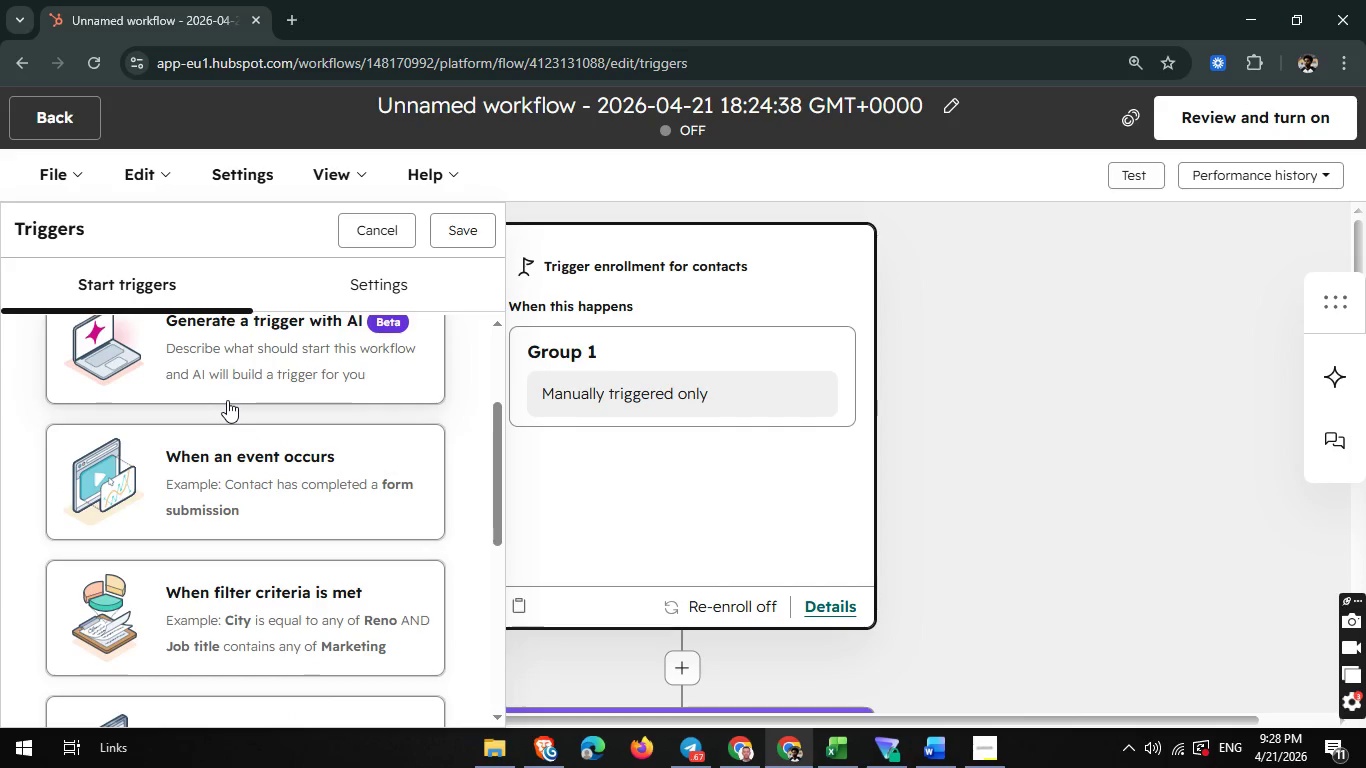 
scroll: coordinate [227, 400], scroll_direction: none, amount: 0.0
 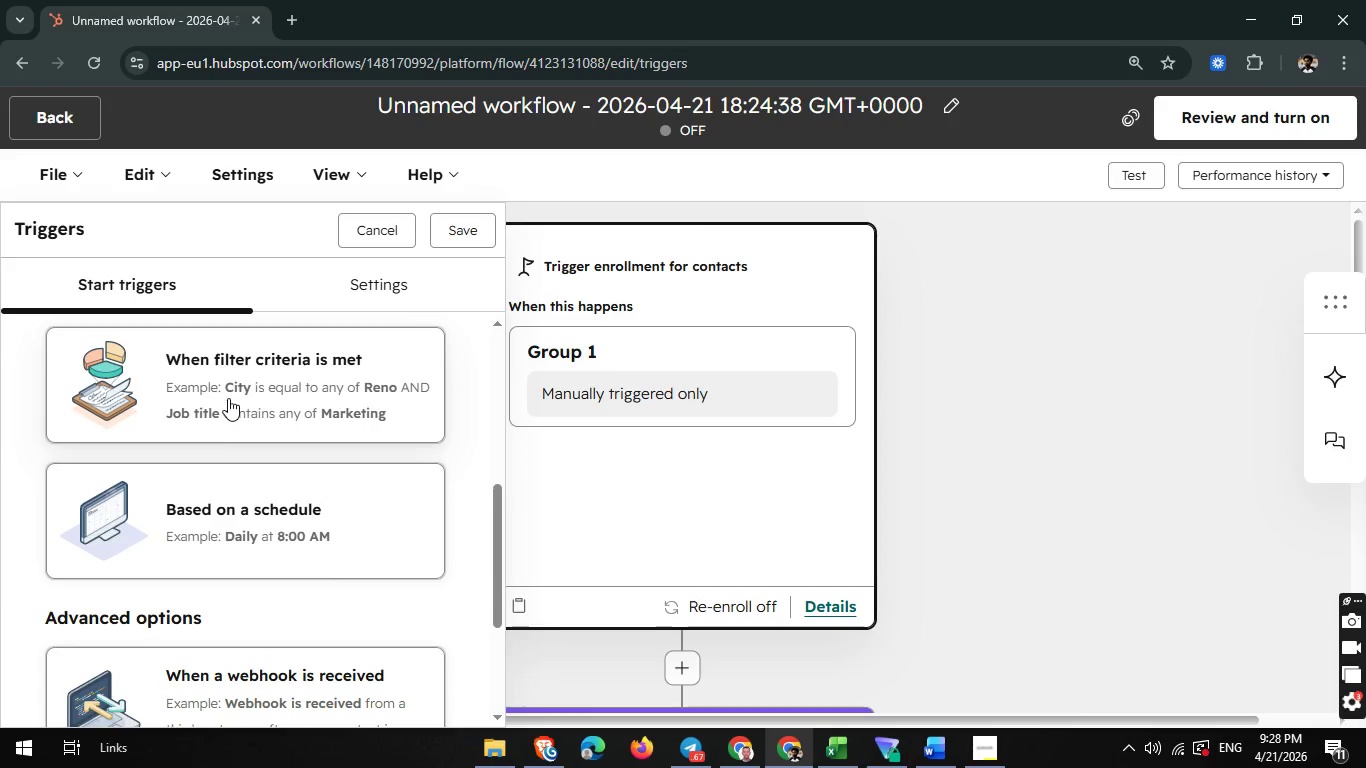 
left_click([236, 394])
 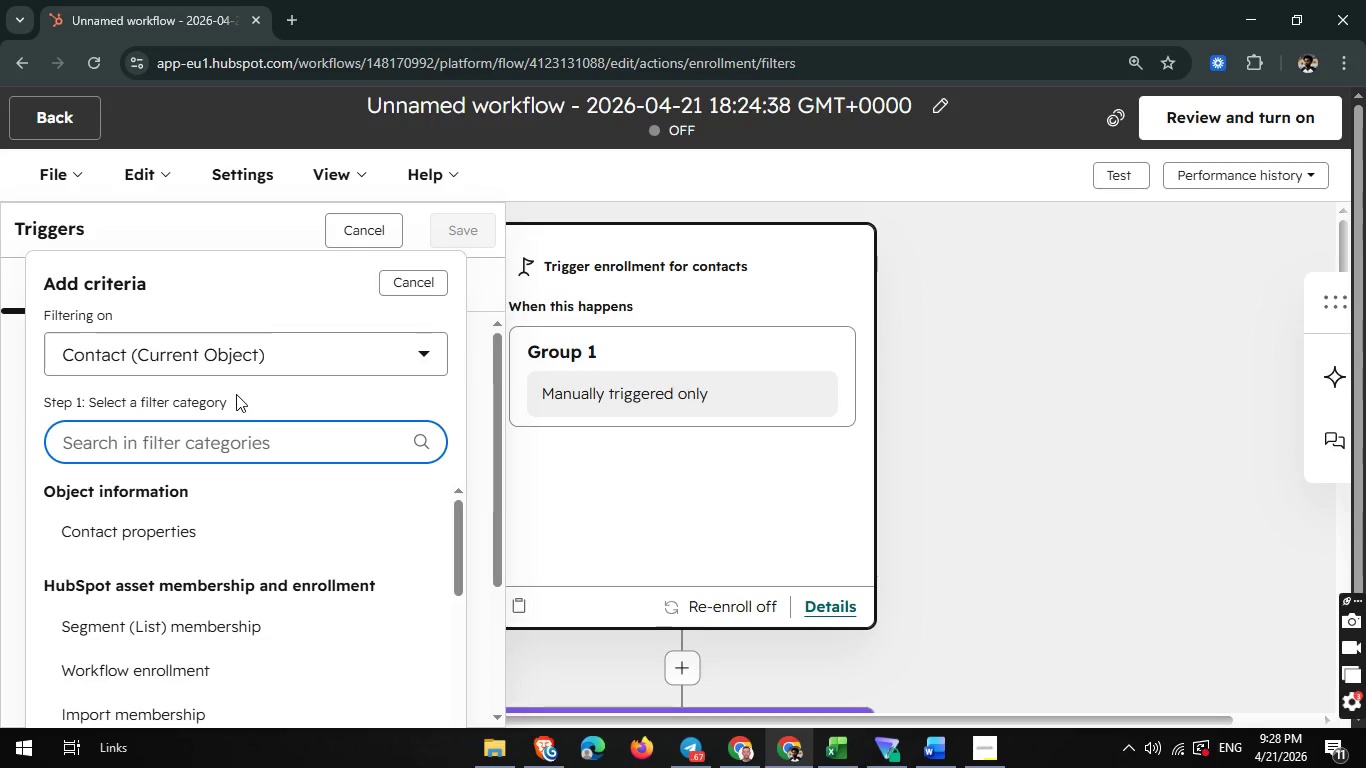 
left_click([234, 427])
 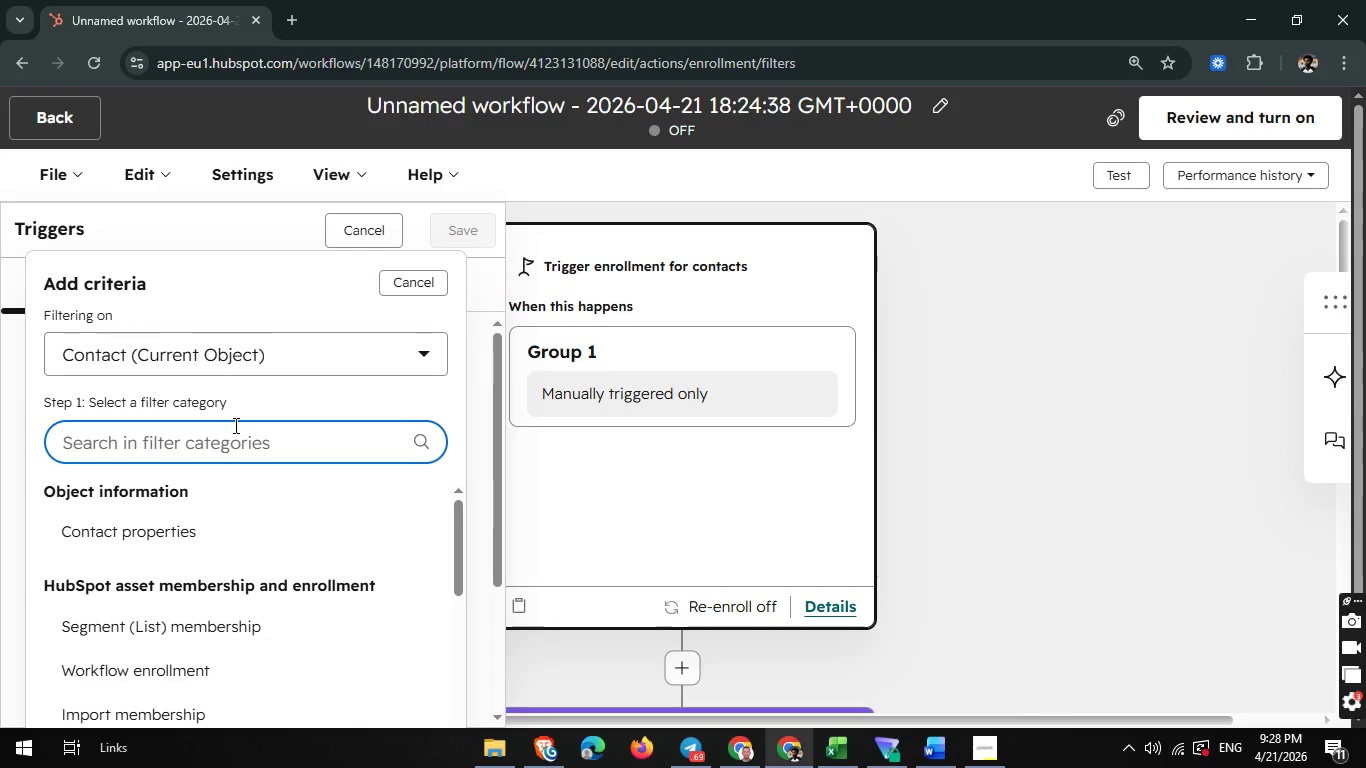 
type(li)
 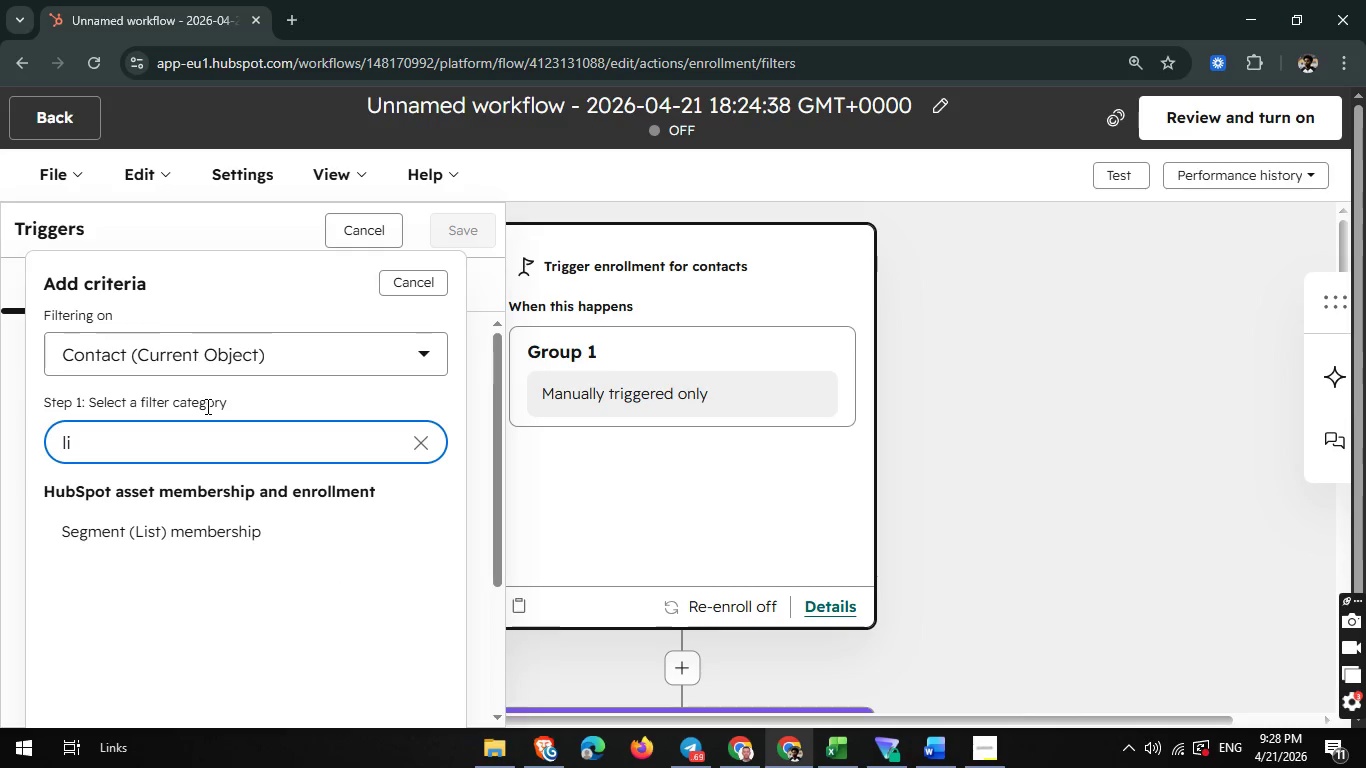 
left_click([235, 544])
 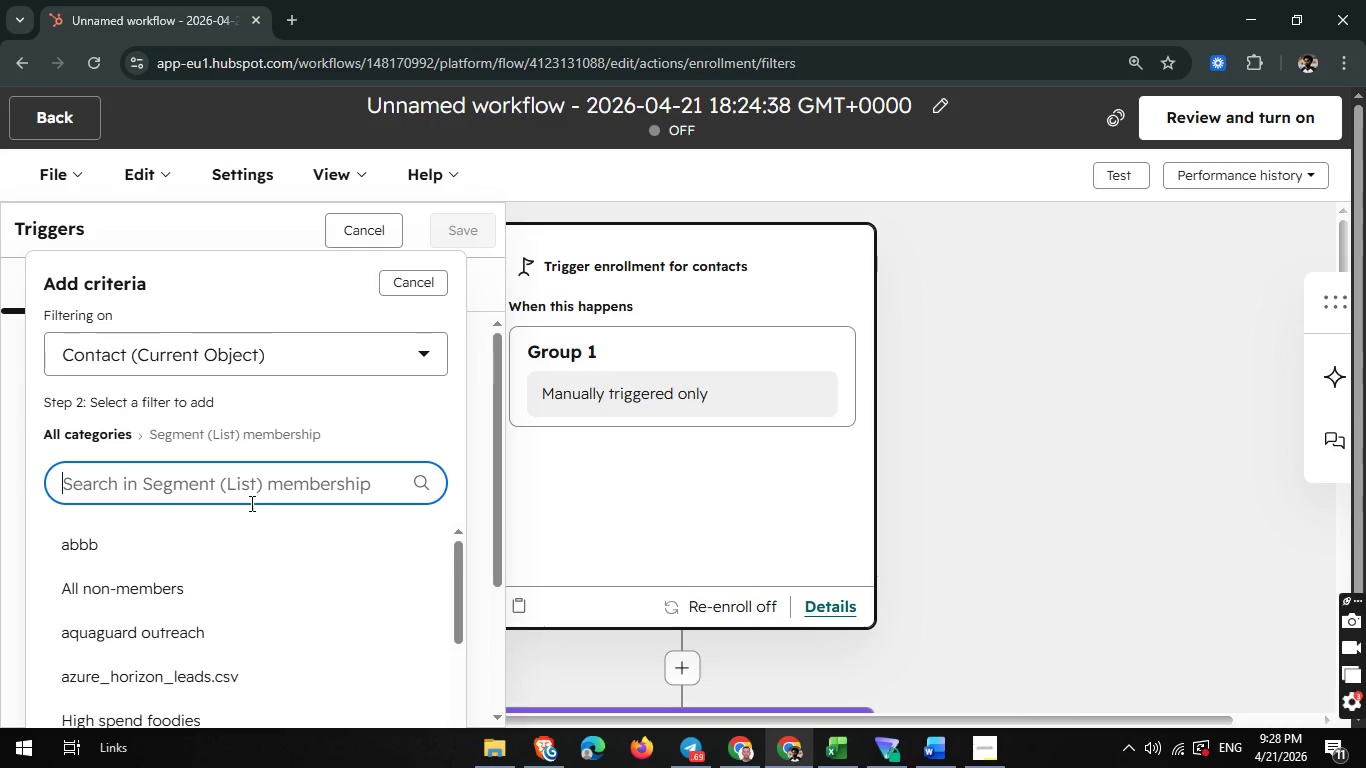 
scroll: coordinate [251, 505], scroll_direction: down, amount: 1.0
 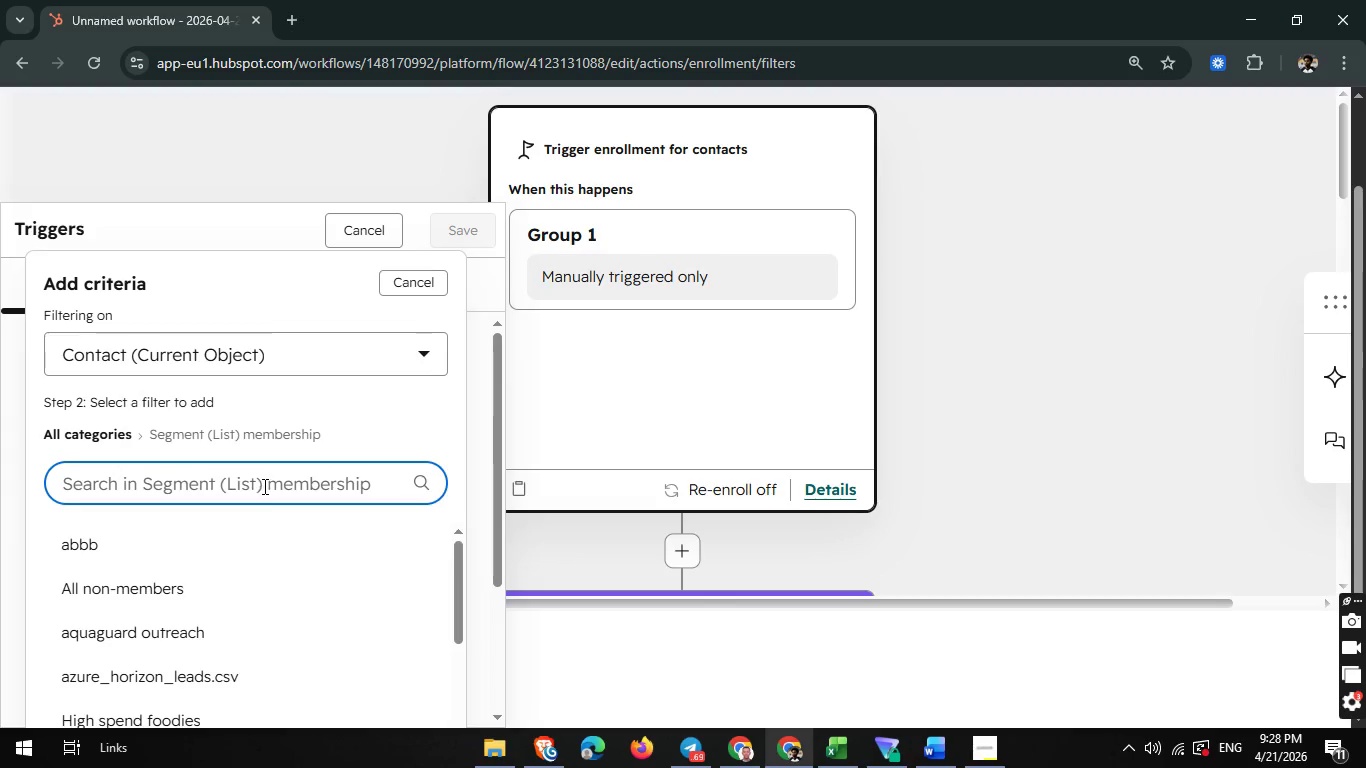 
left_click([263, 486])
 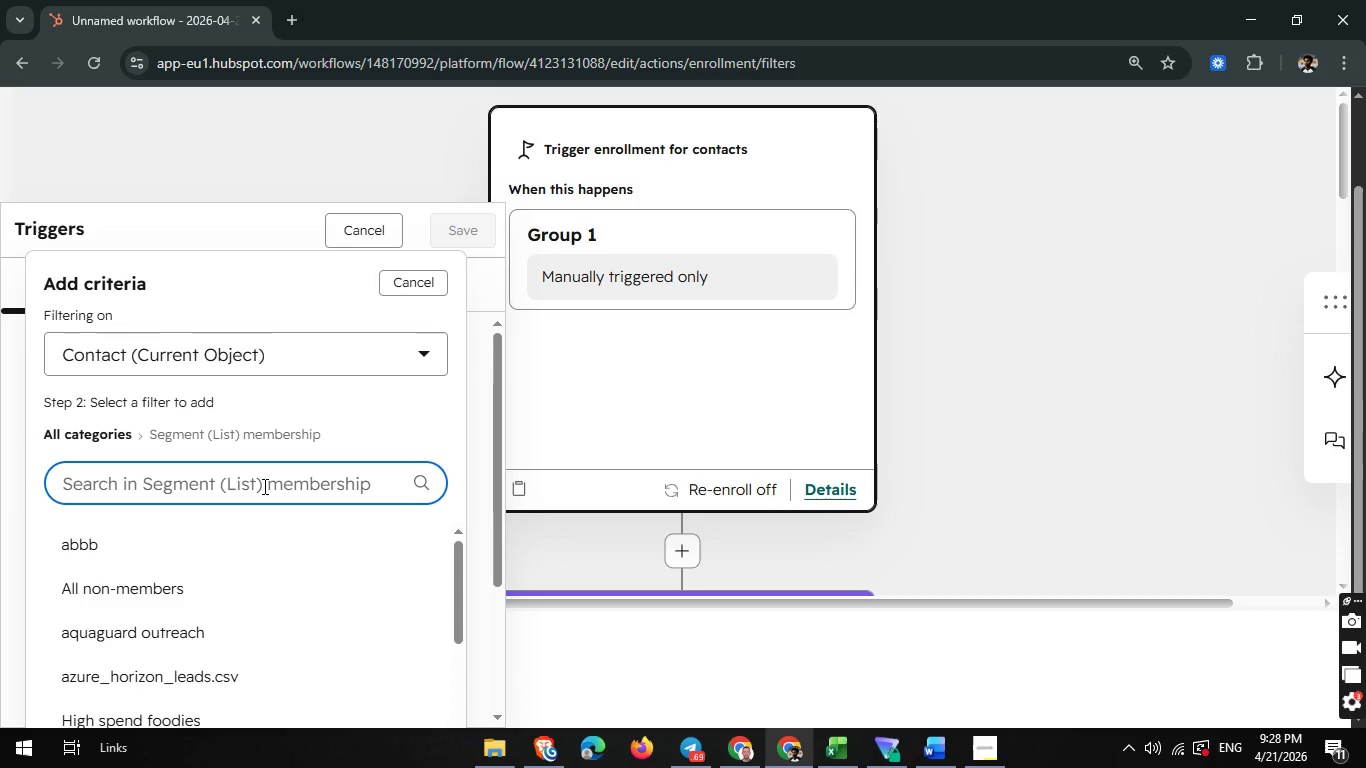 
type(lead)
 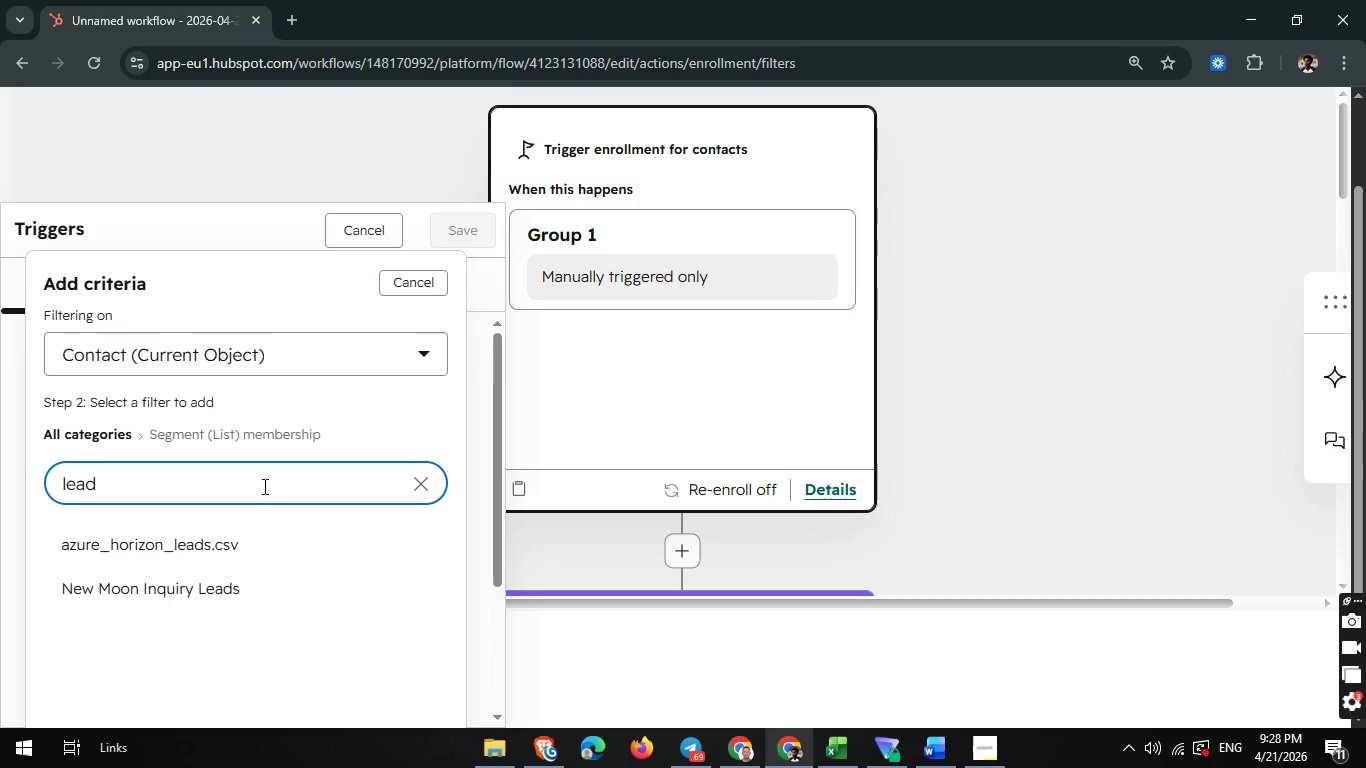 
scroll: coordinate [264, 461], scroll_direction: up, amount: 4.0
 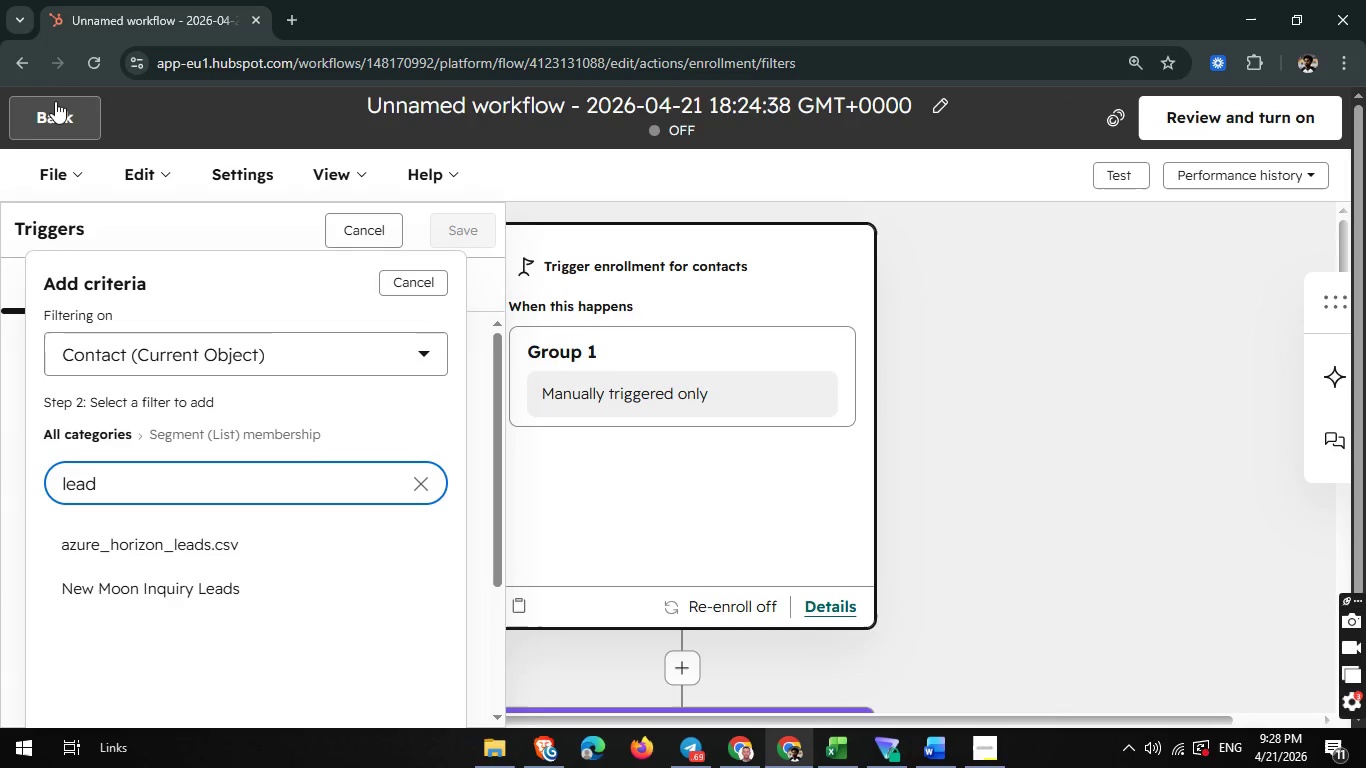 
left_click([52, 106])
 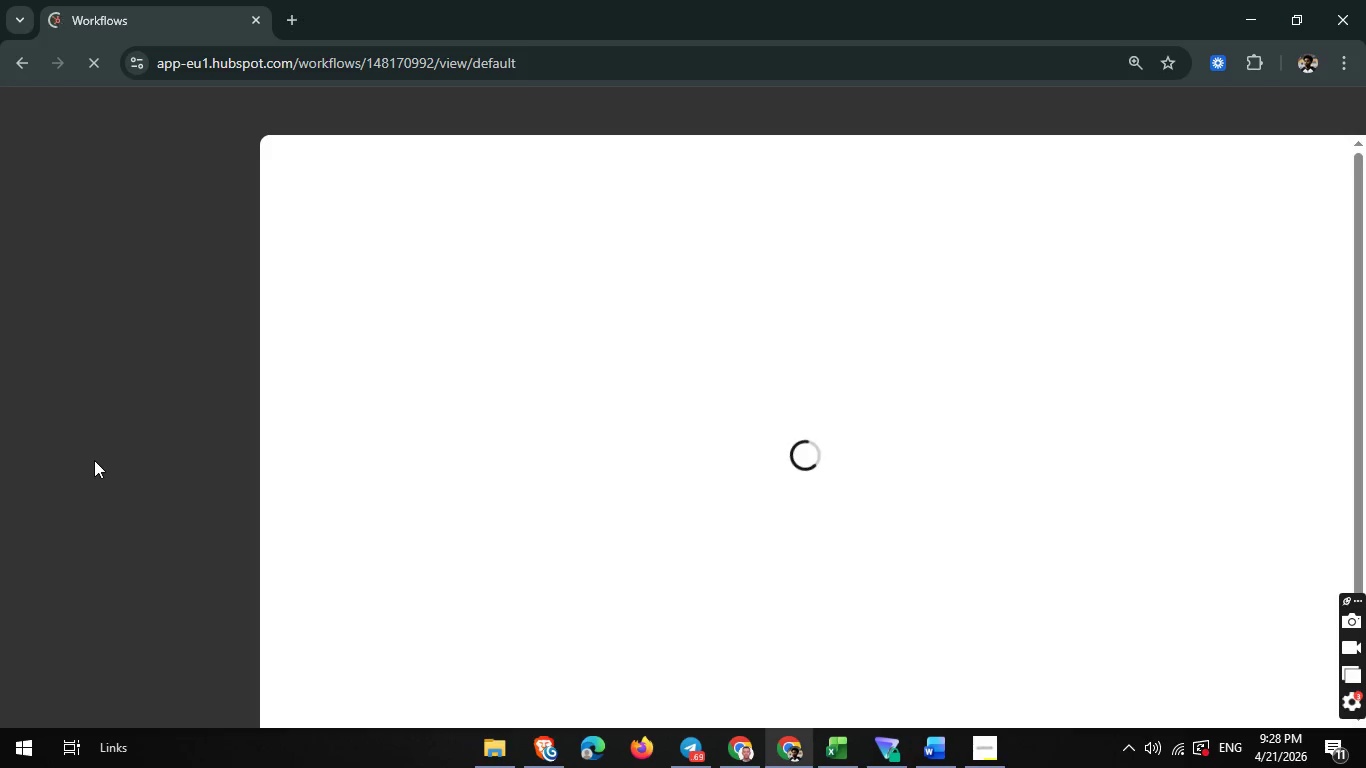 
wait(10.03)
 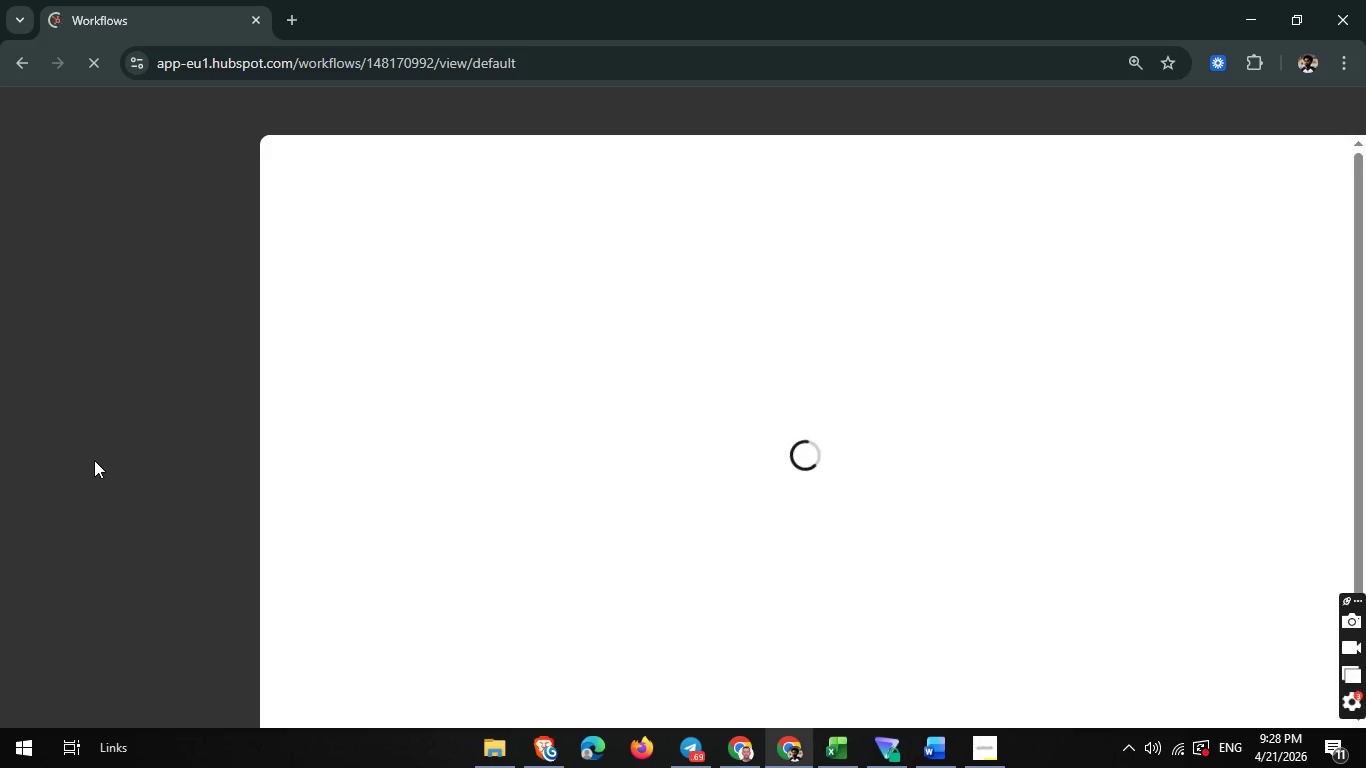 
left_click([209, 618])
 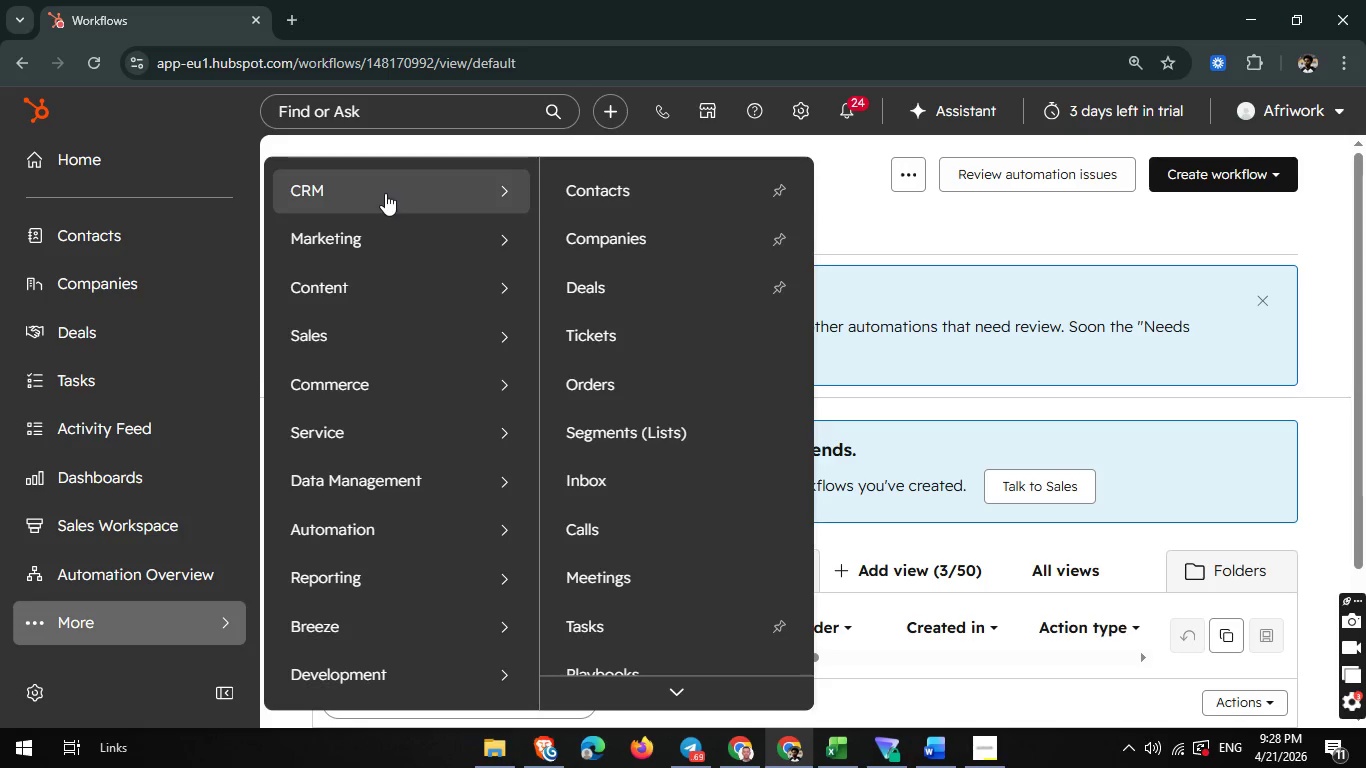 
wait(5.56)
 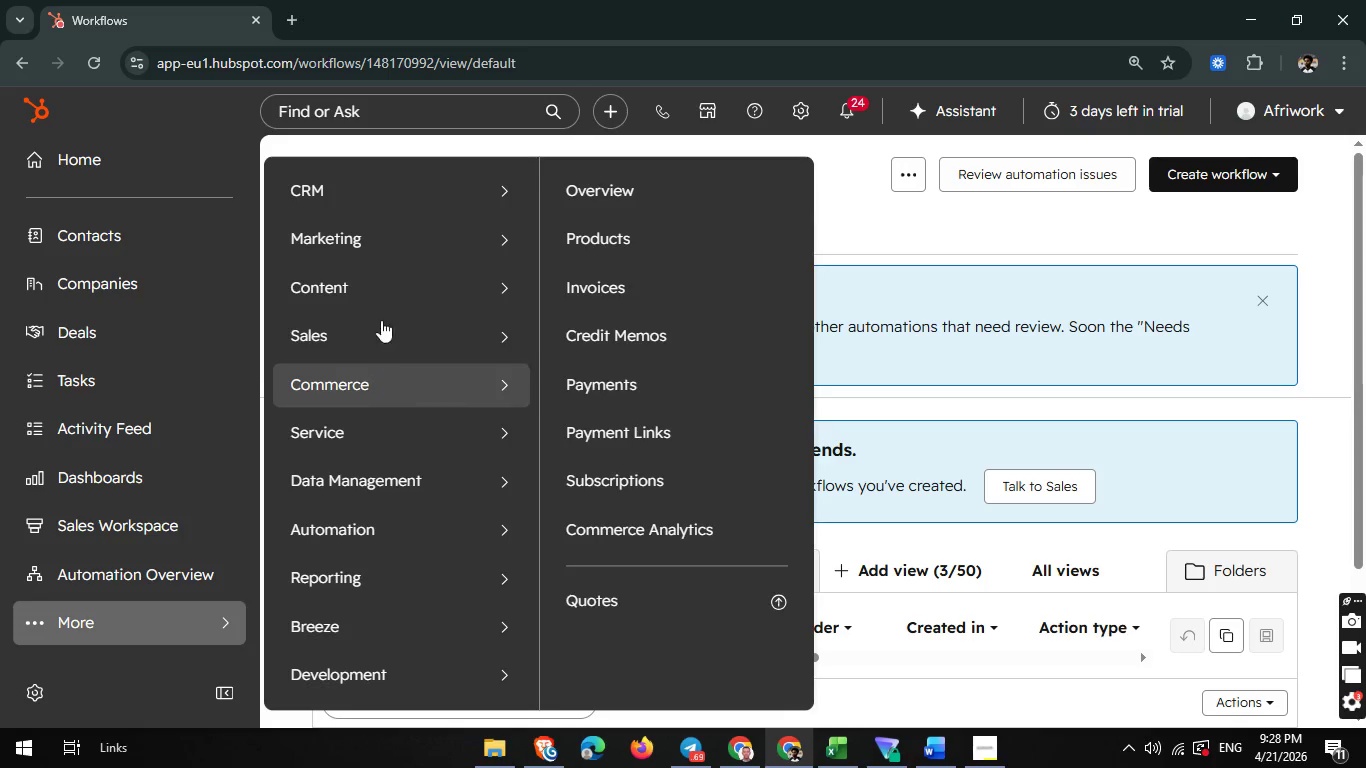 
left_click([714, 448])
 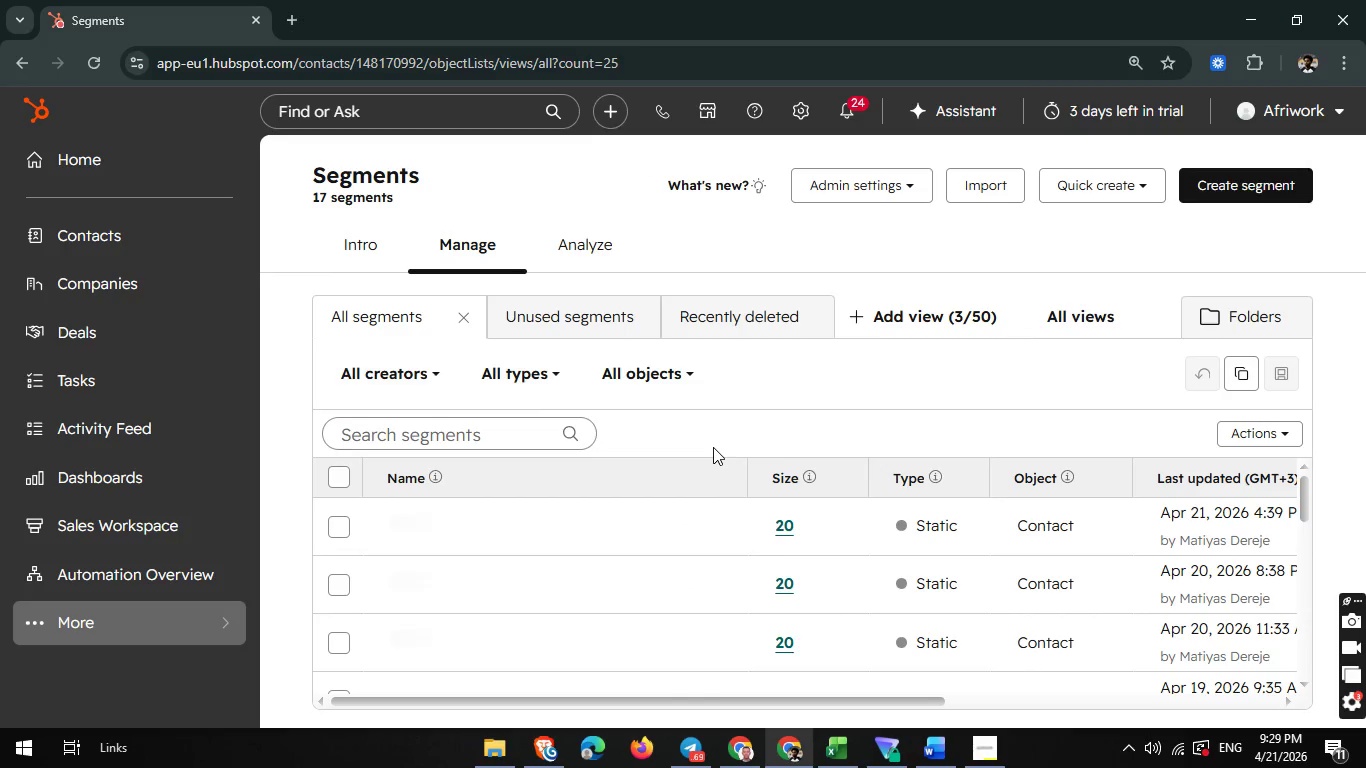 
wait(18.0)
 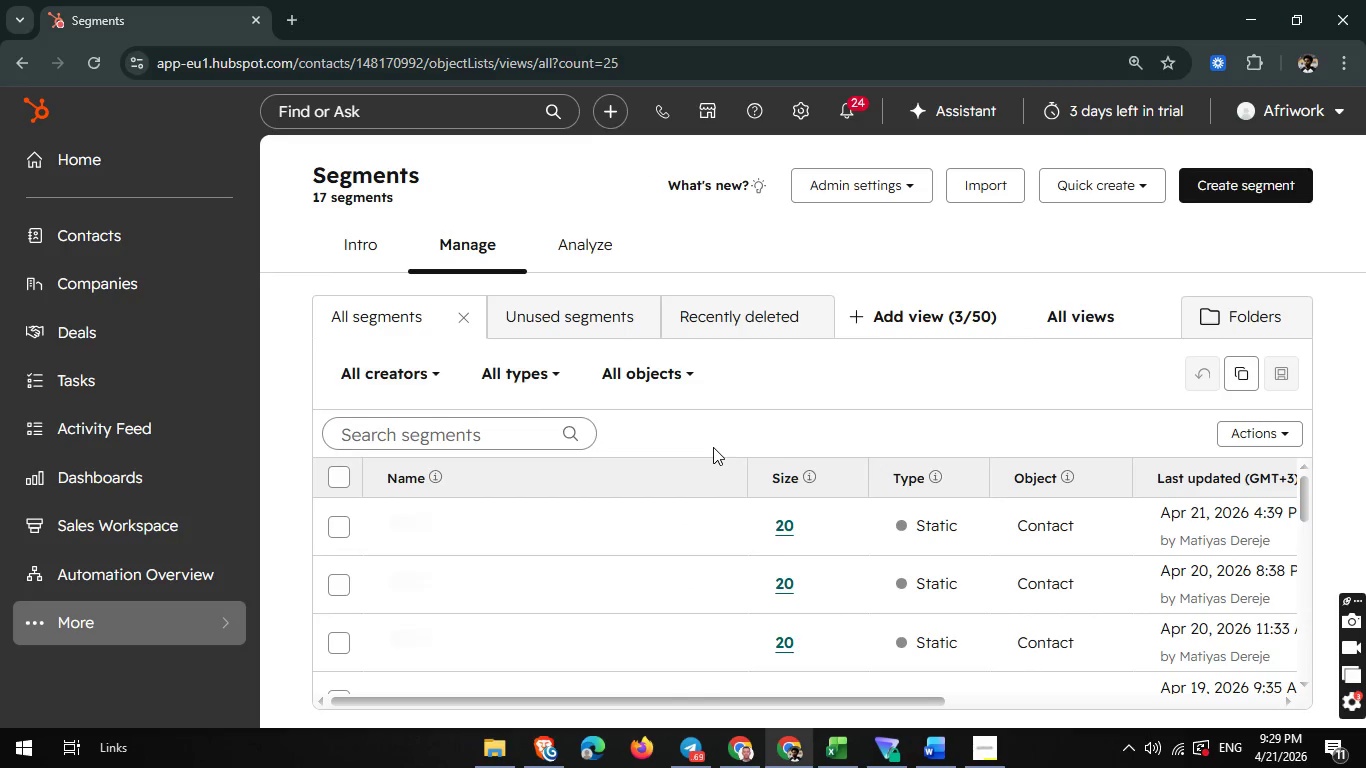 
left_click([155, 623])
 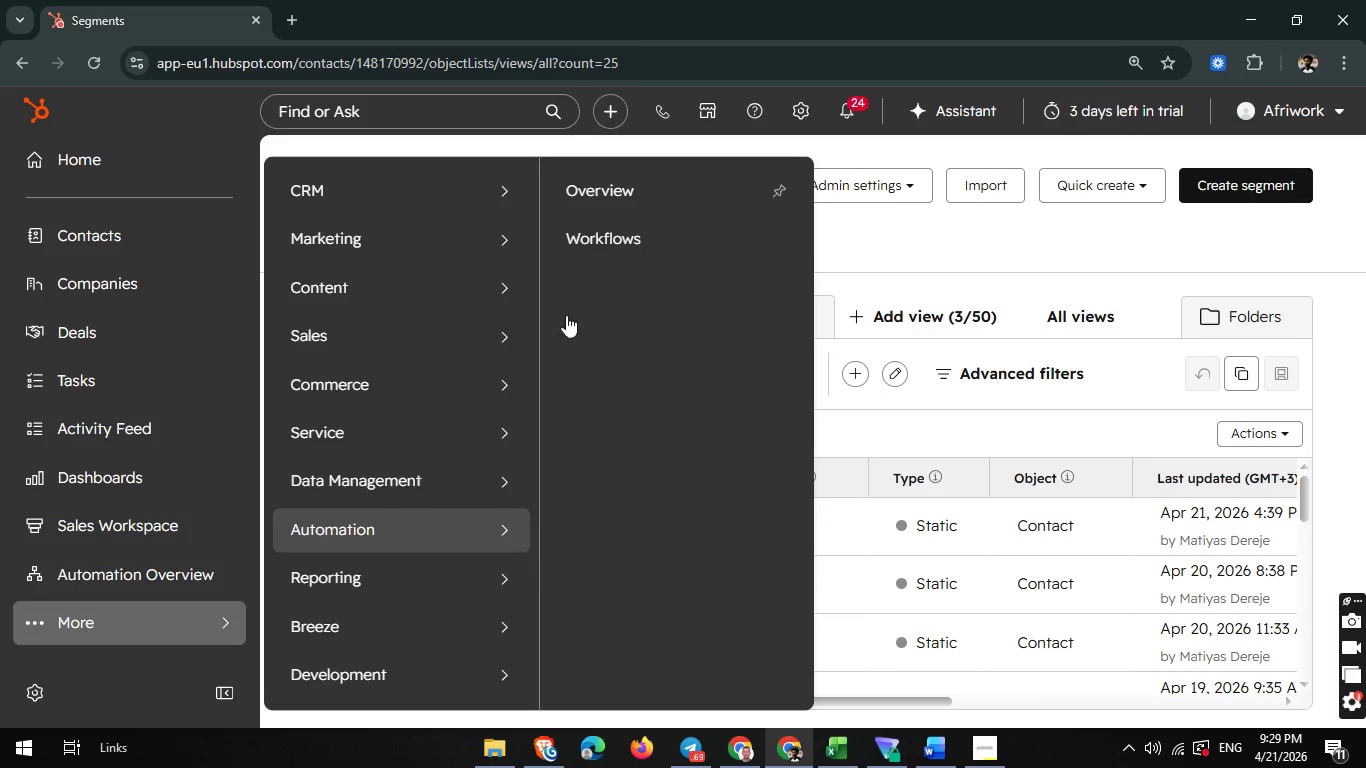 
wait(6.64)
 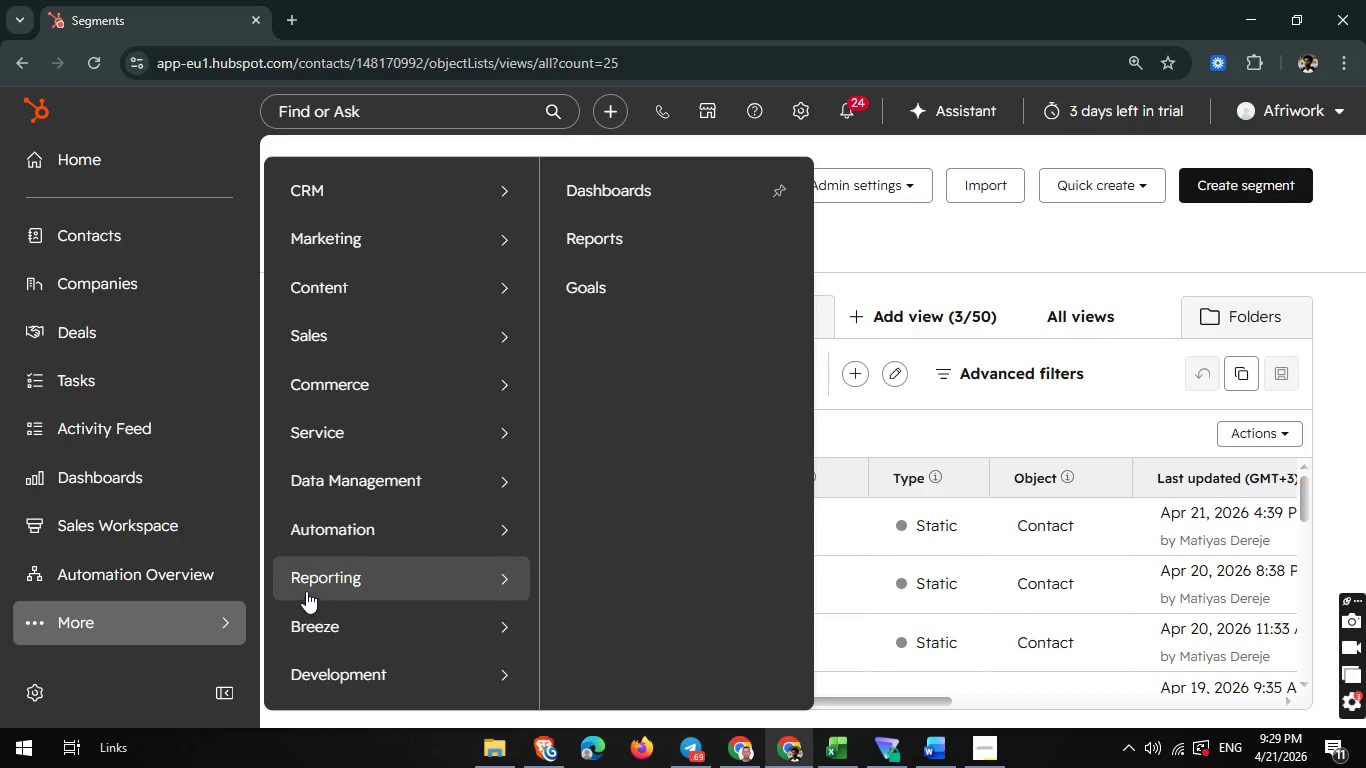 
left_click([418, 531])
 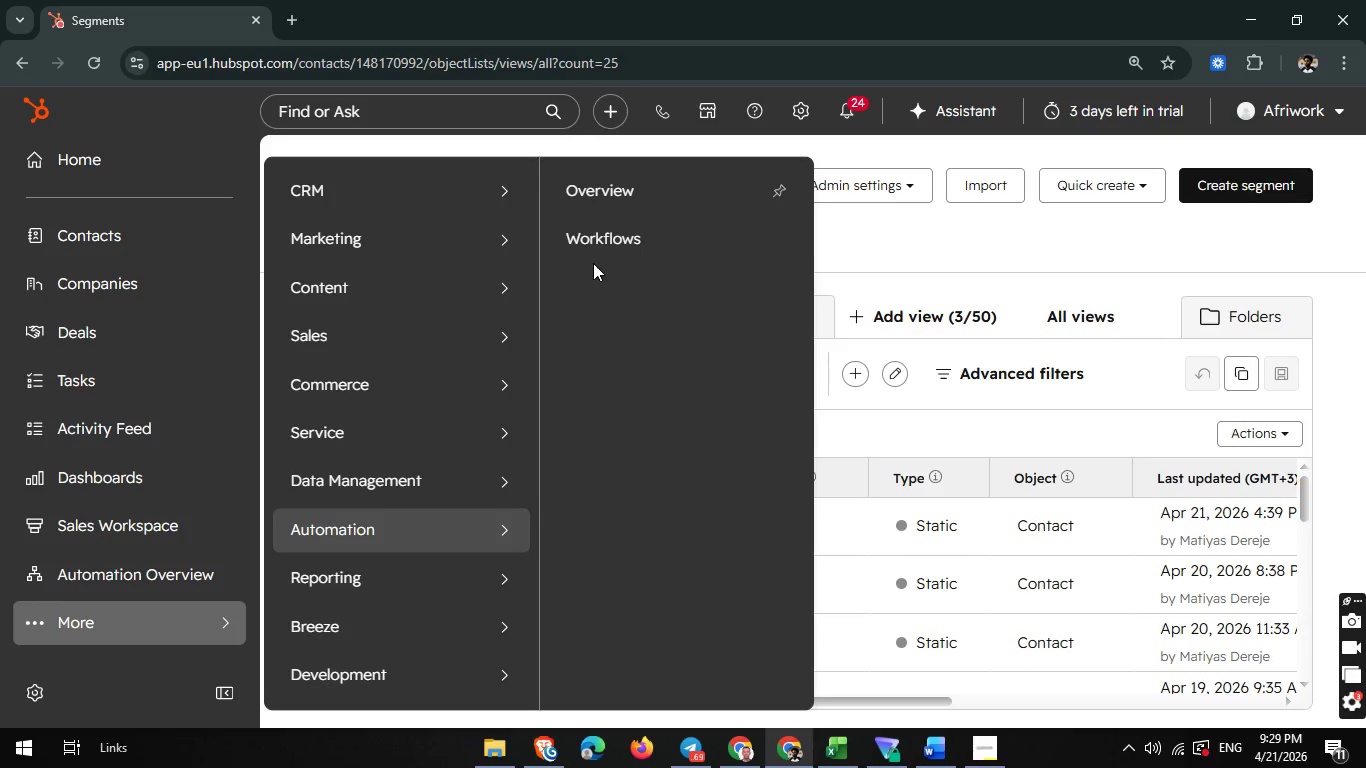 
left_click([589, 248])
 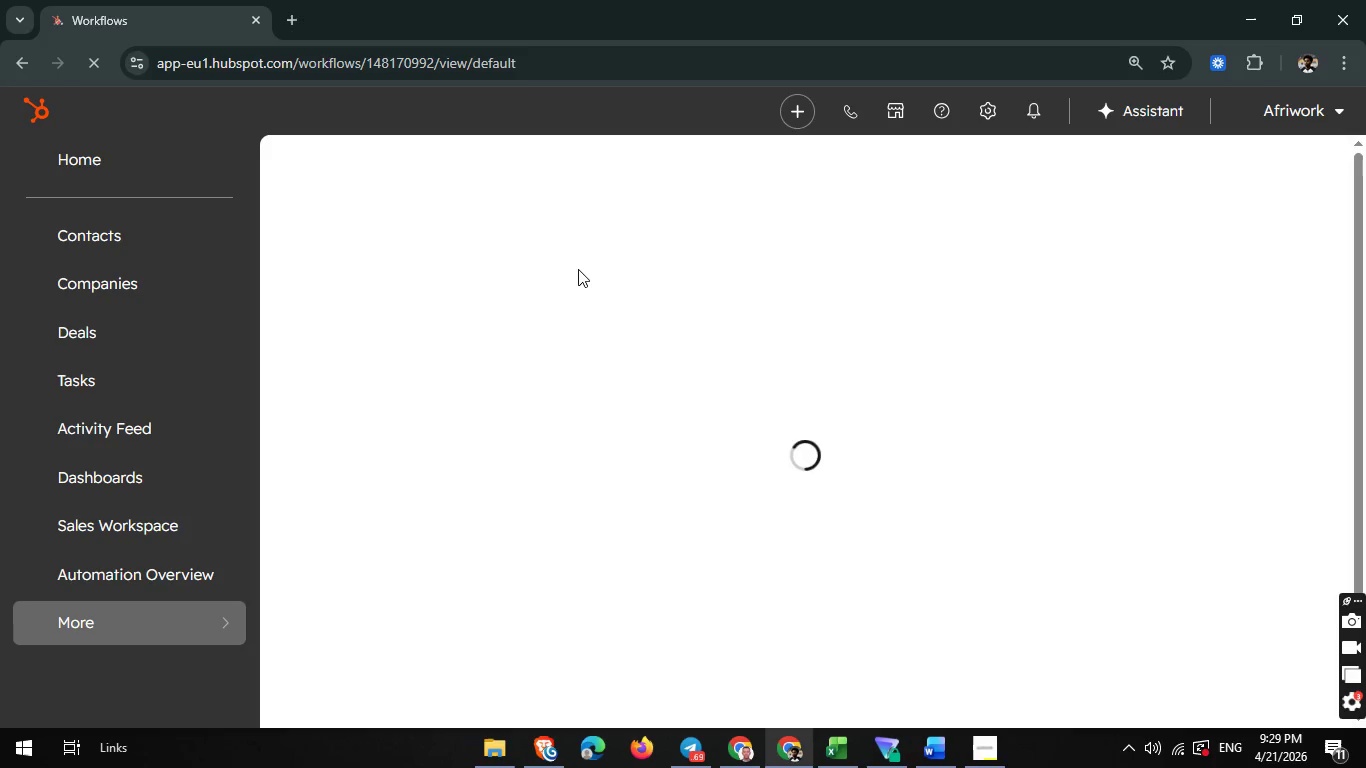 
wait(7.27)
 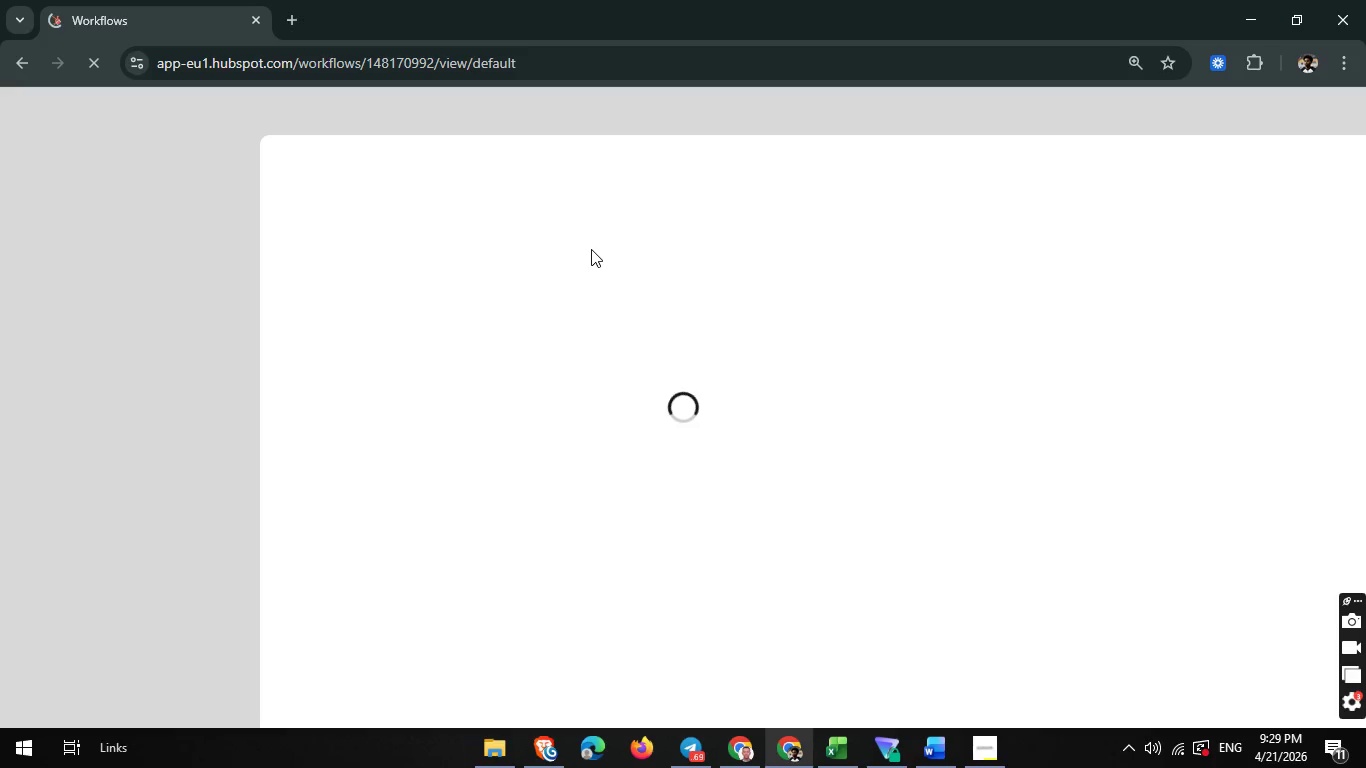 
scroll: coordinate [467, 542], scroll_direction: none, amount: 0.0
 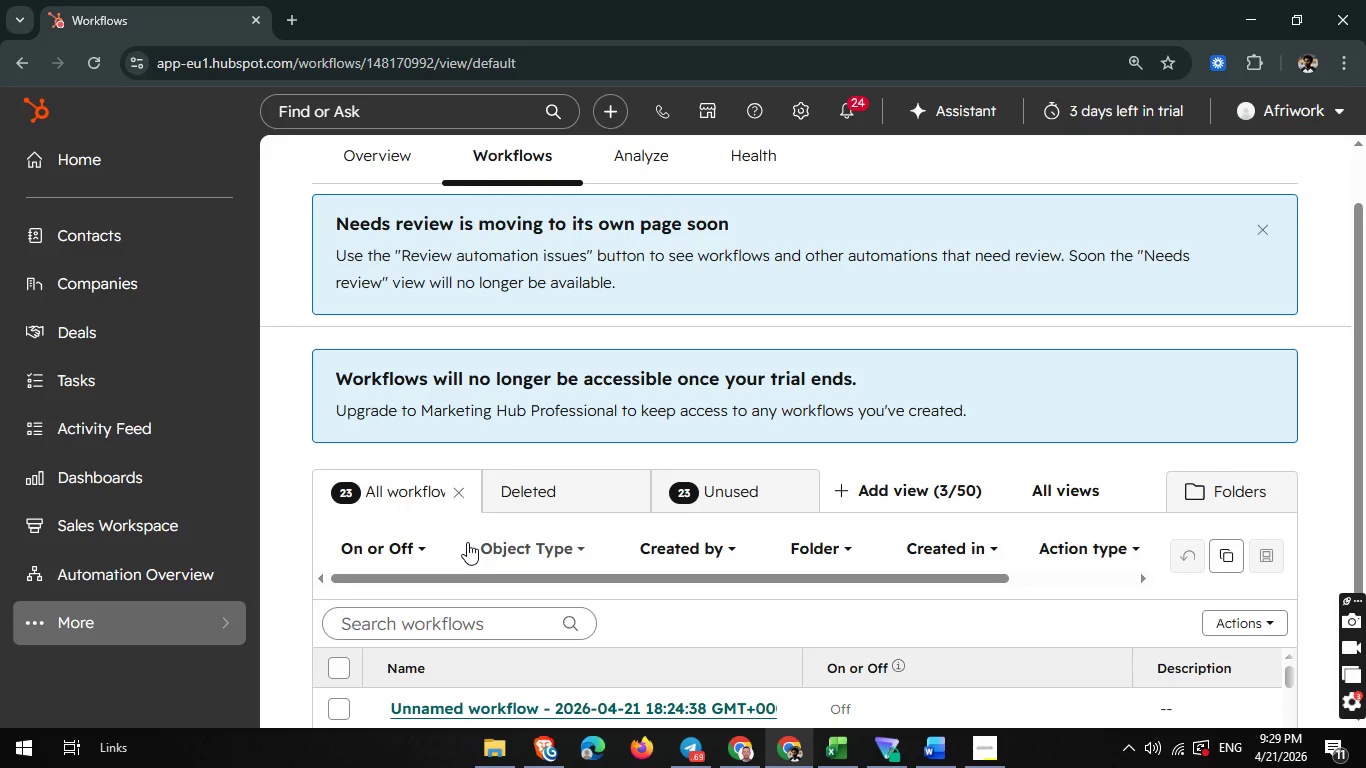 
scroll: coordinate [467, 542], scroll_direction: down, amount: 1.0
 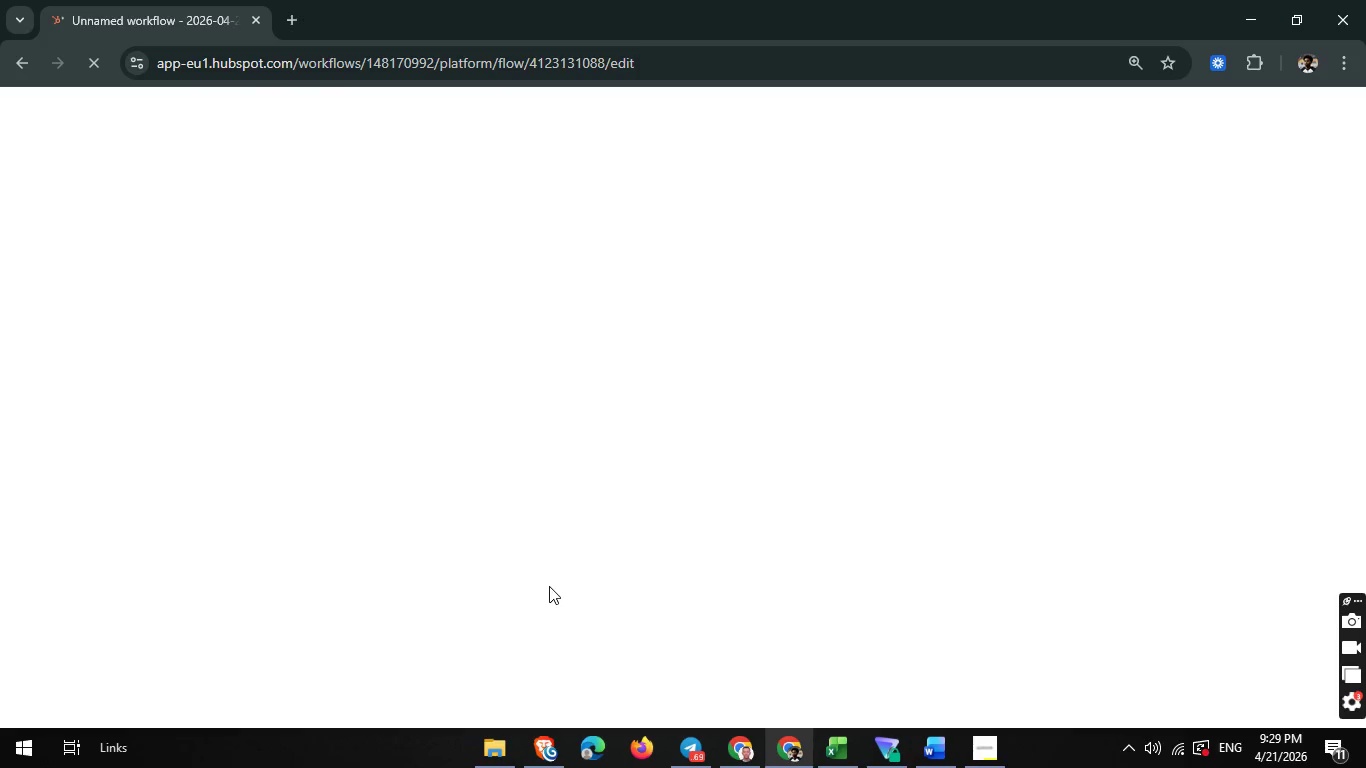 
wait(7.25)
 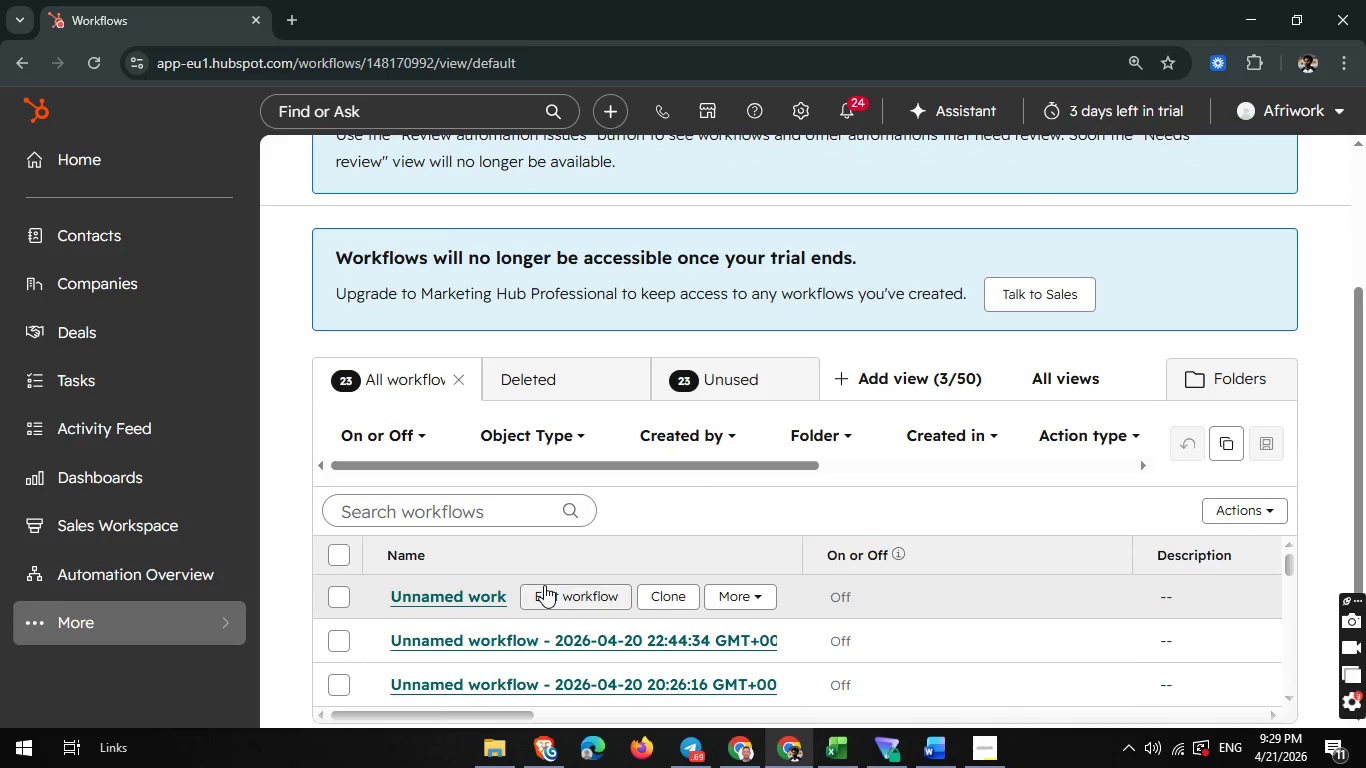 
scroll: coordinate [692, 246], scroll_direction: none, amount: 0.0
 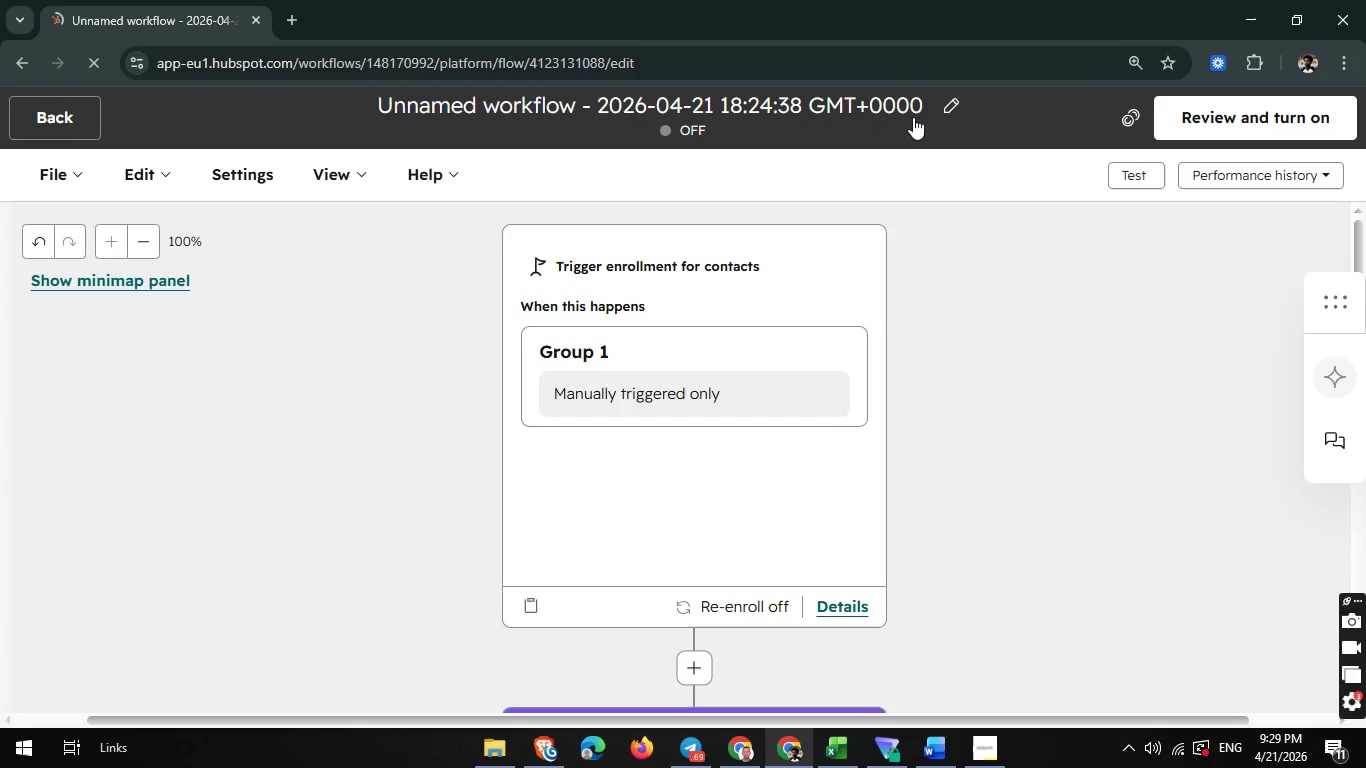 
left_click([942, 108])
 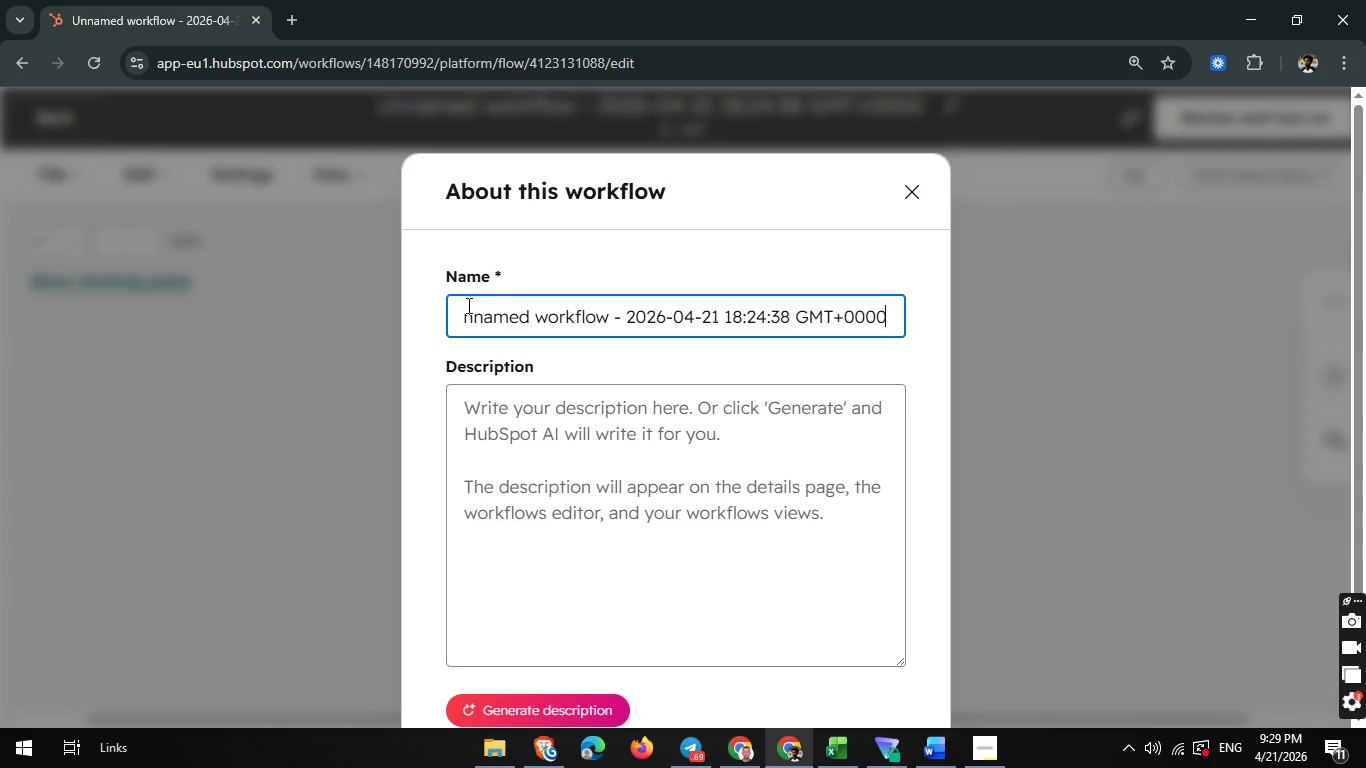 
left_click_drag(start_coordinate=[461, 313], to_coordinate=[849, 316])
 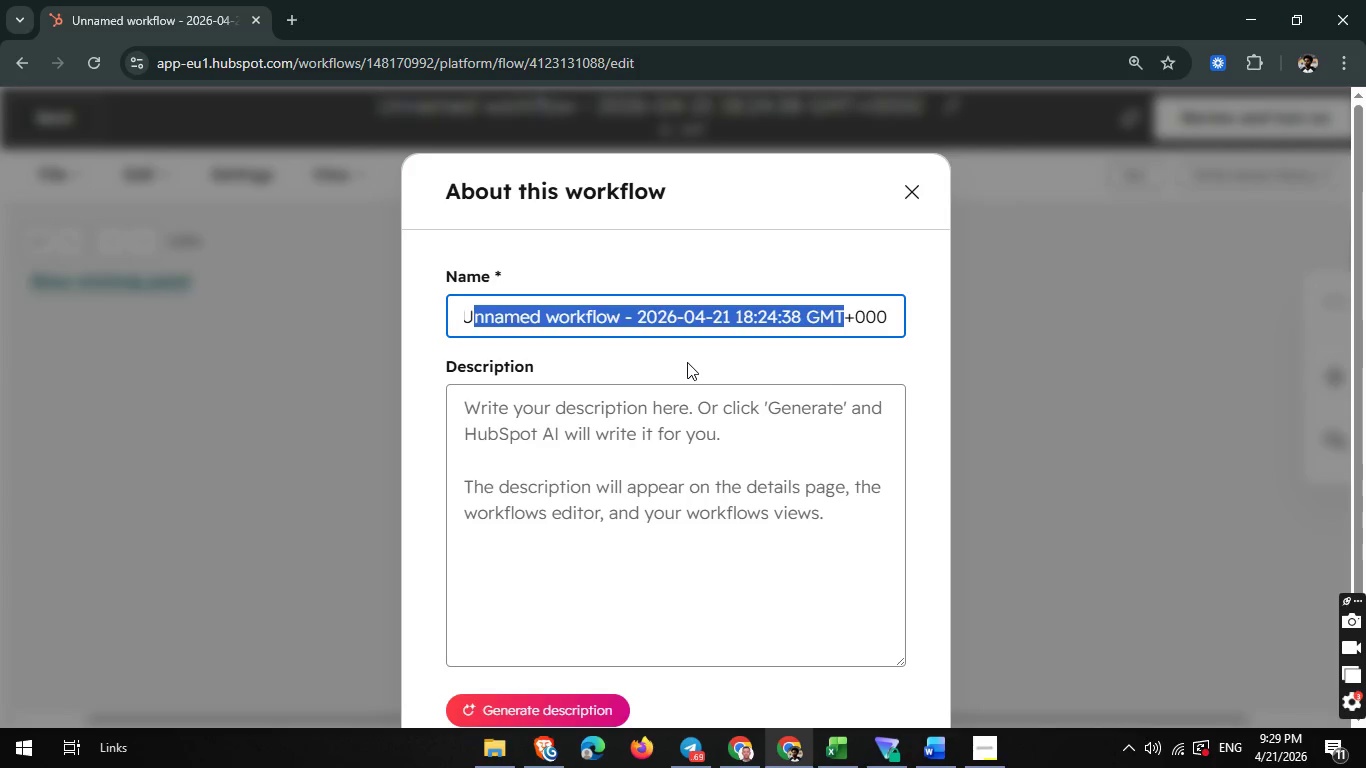 
left_click([687, 362])
 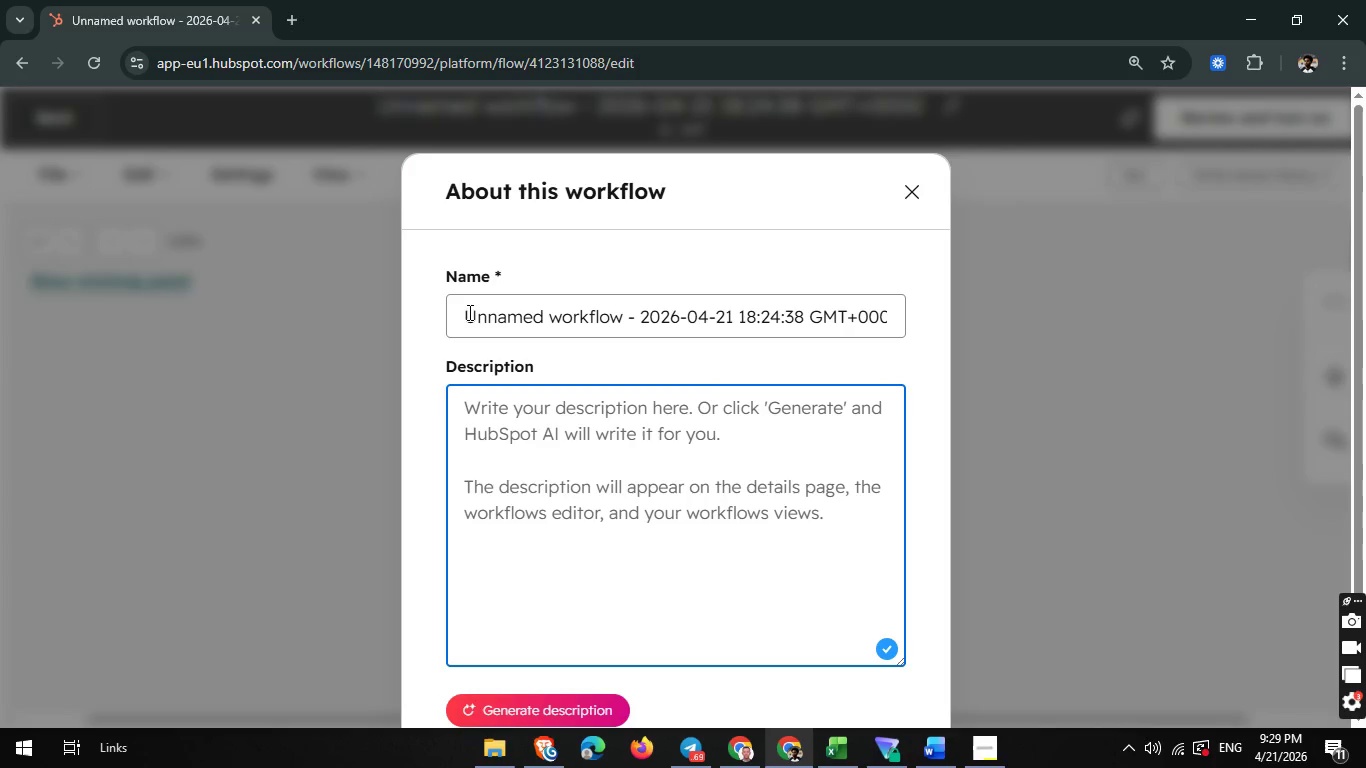 
left_click_drag(start_coordinate=[462, 312], to_coordinate=[896, 326])
 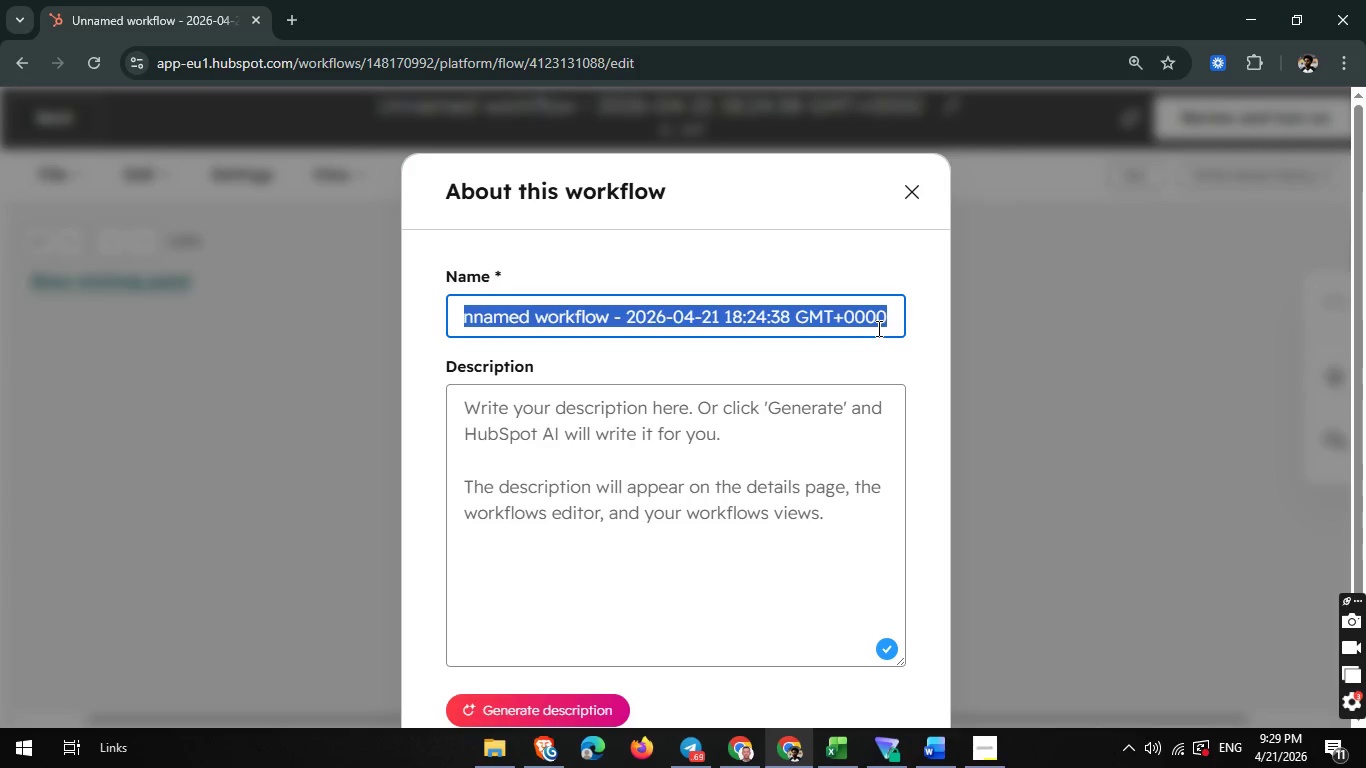 
type(no)
key(Backspace)
key(Backspace)
key(Backspace)
type(North)
 